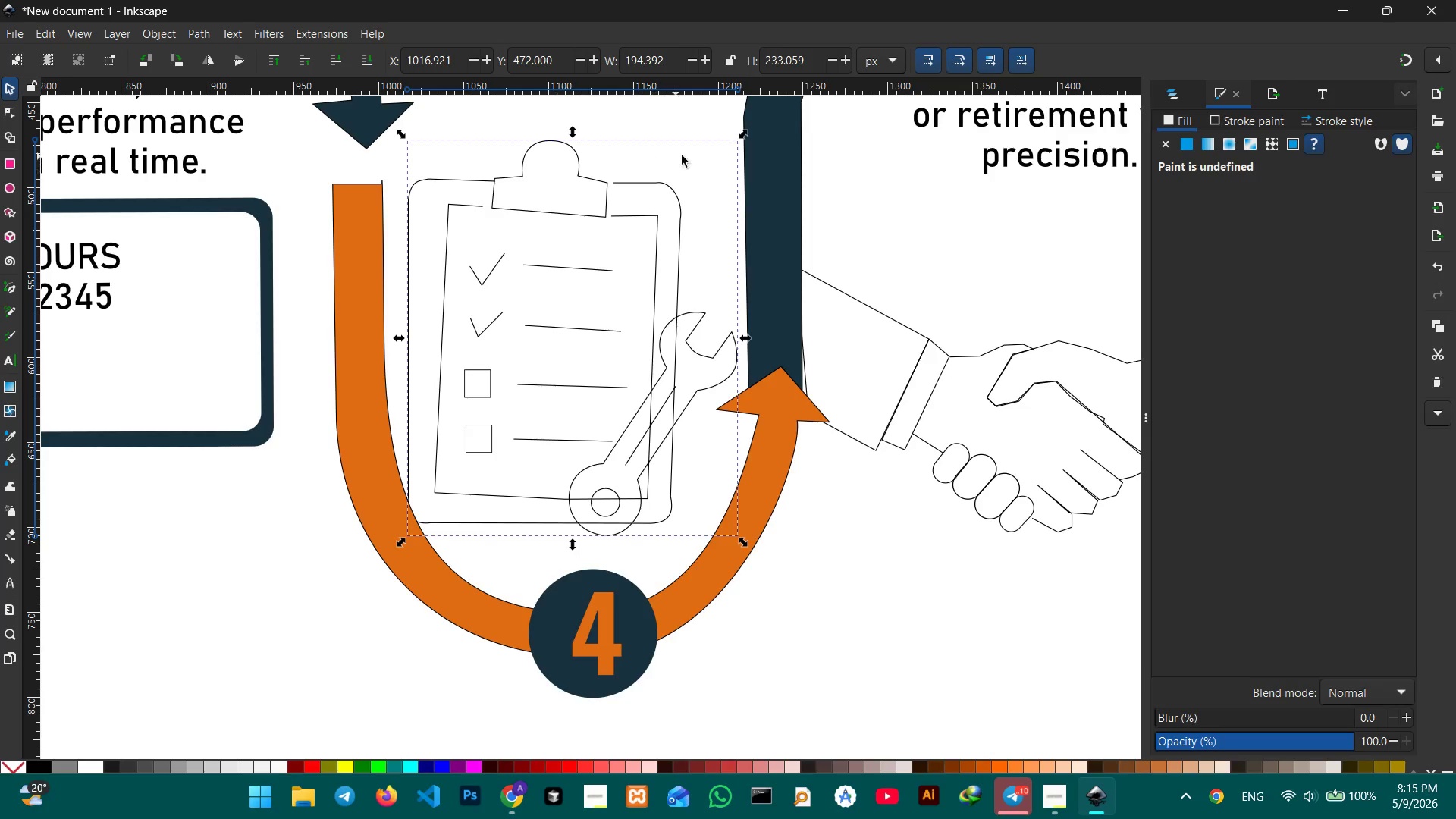 
hold_key(key=ControlLeft, duration=1.8)
left_click_drag(start_coordinate=[748, 136], to_coordinate=[686, 199])
 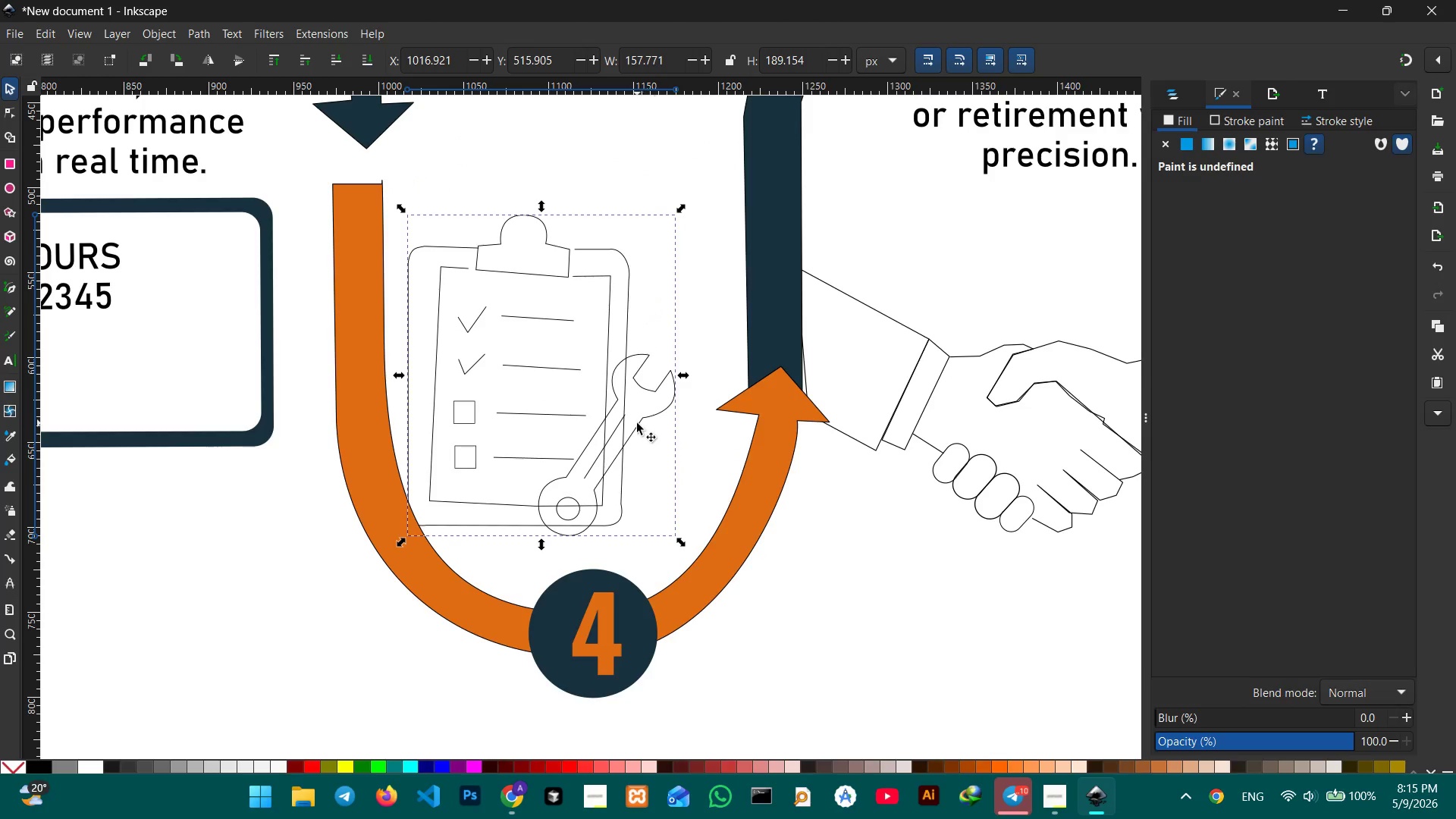 
left_click_drag(start_coordinate=[637, 422], to_coordinate=[677, 356])
 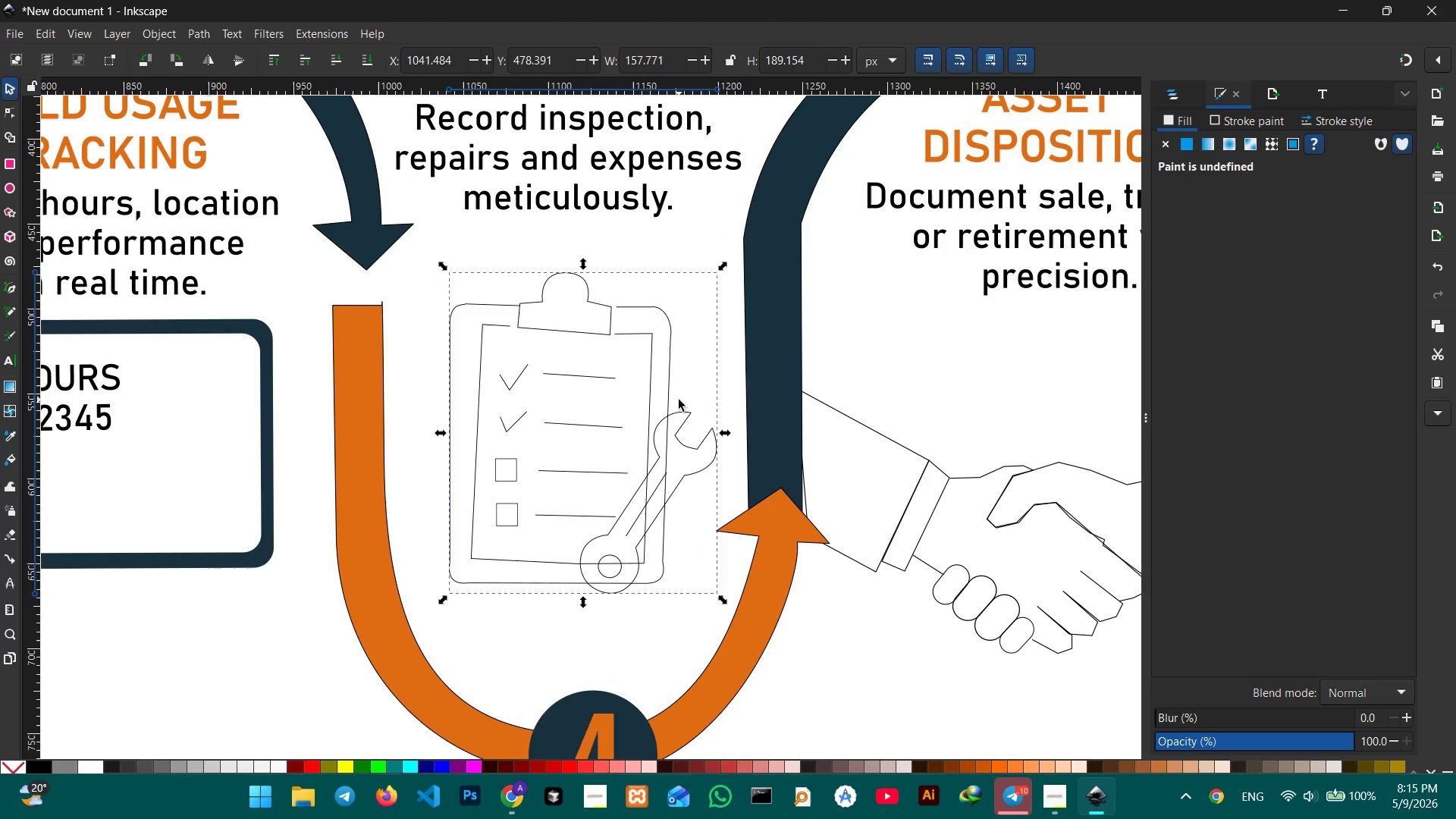 
scroll: coordinate [679, 400], scroll_direction: up, amount: 1.0
 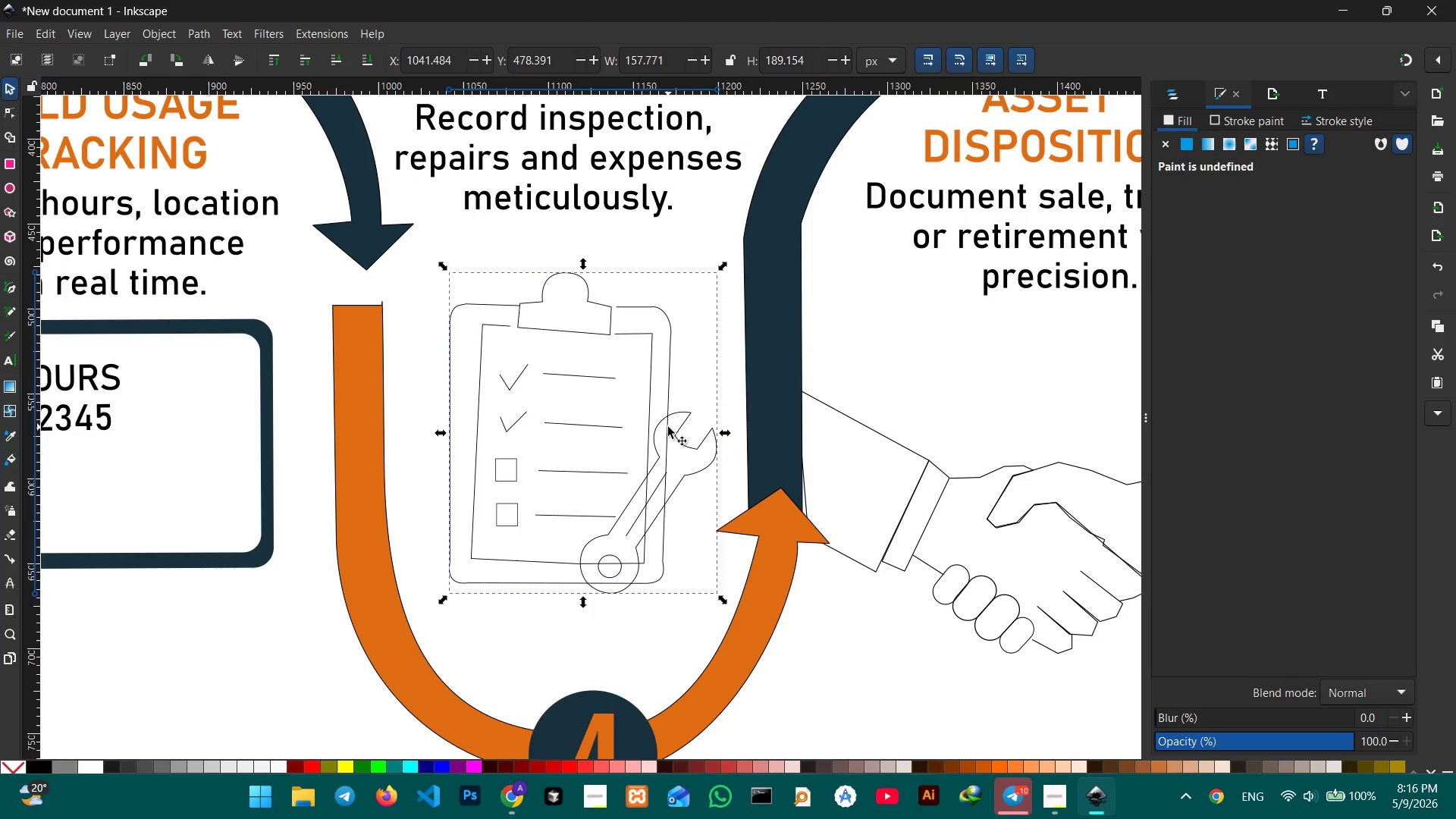 
hold_key(key=ControlLeft, duration=1.09)
scroll: coordinate [668, 427], scroll_direction: up, amount: 4.0
 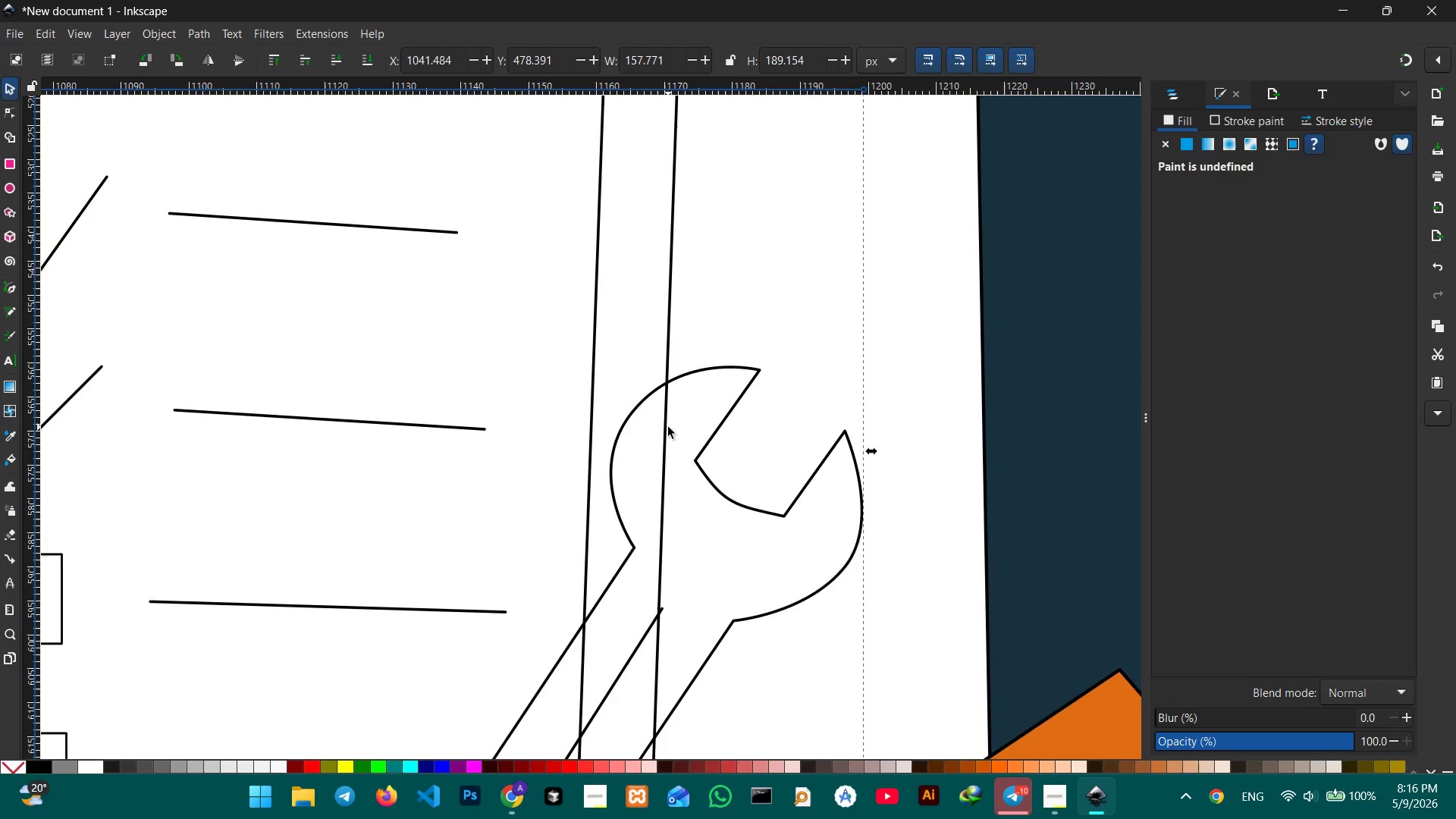 
key(Control+ControlLeft)
 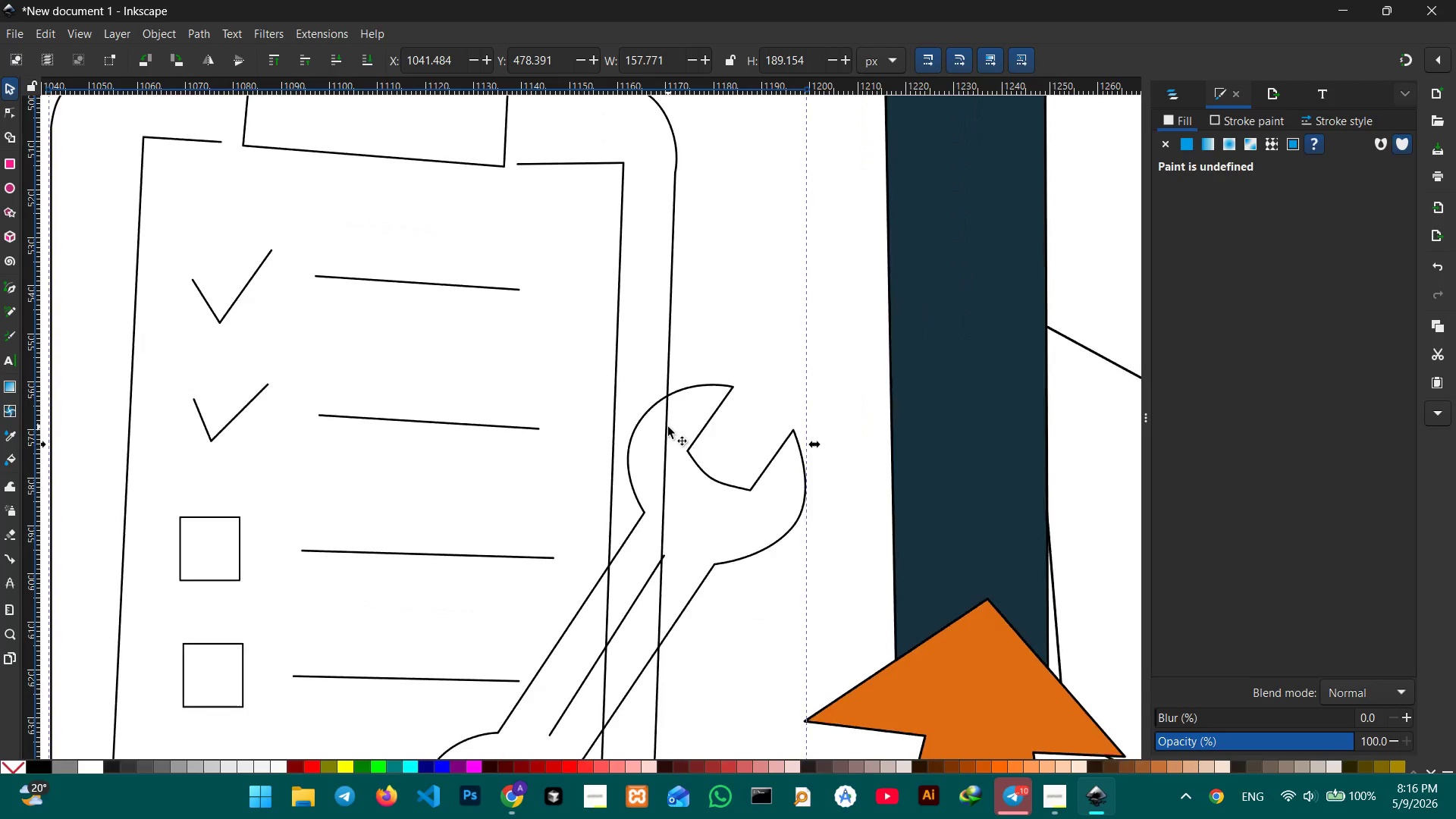 
scroll: coordinate [668, 427], scroll_direction: none, amount: 0.0
 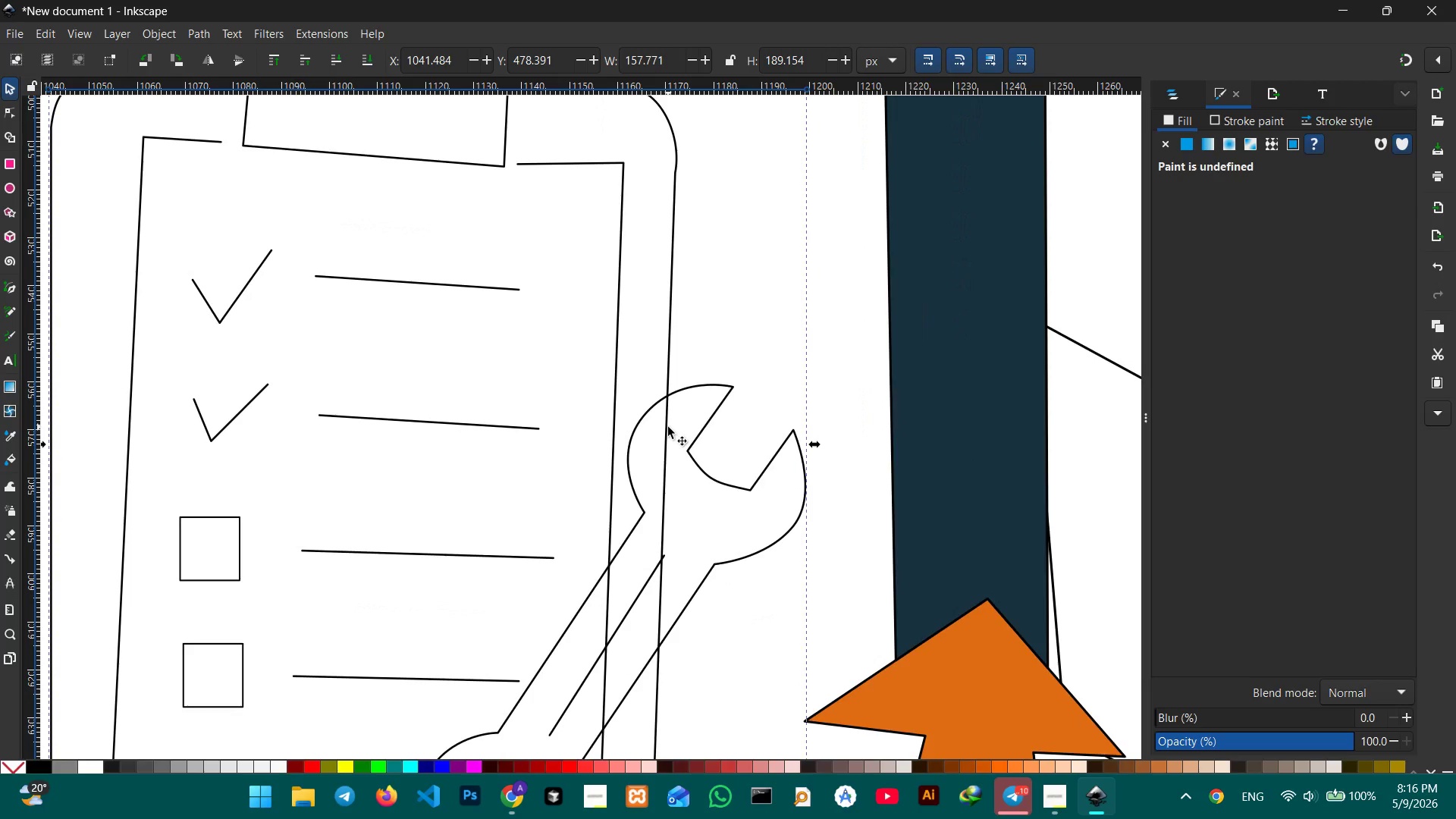 
hold_key(key=ControlLeft, duration=0.33)
scroll: coordinate [668, 427], scroll_direction: down, amount: 1.0
 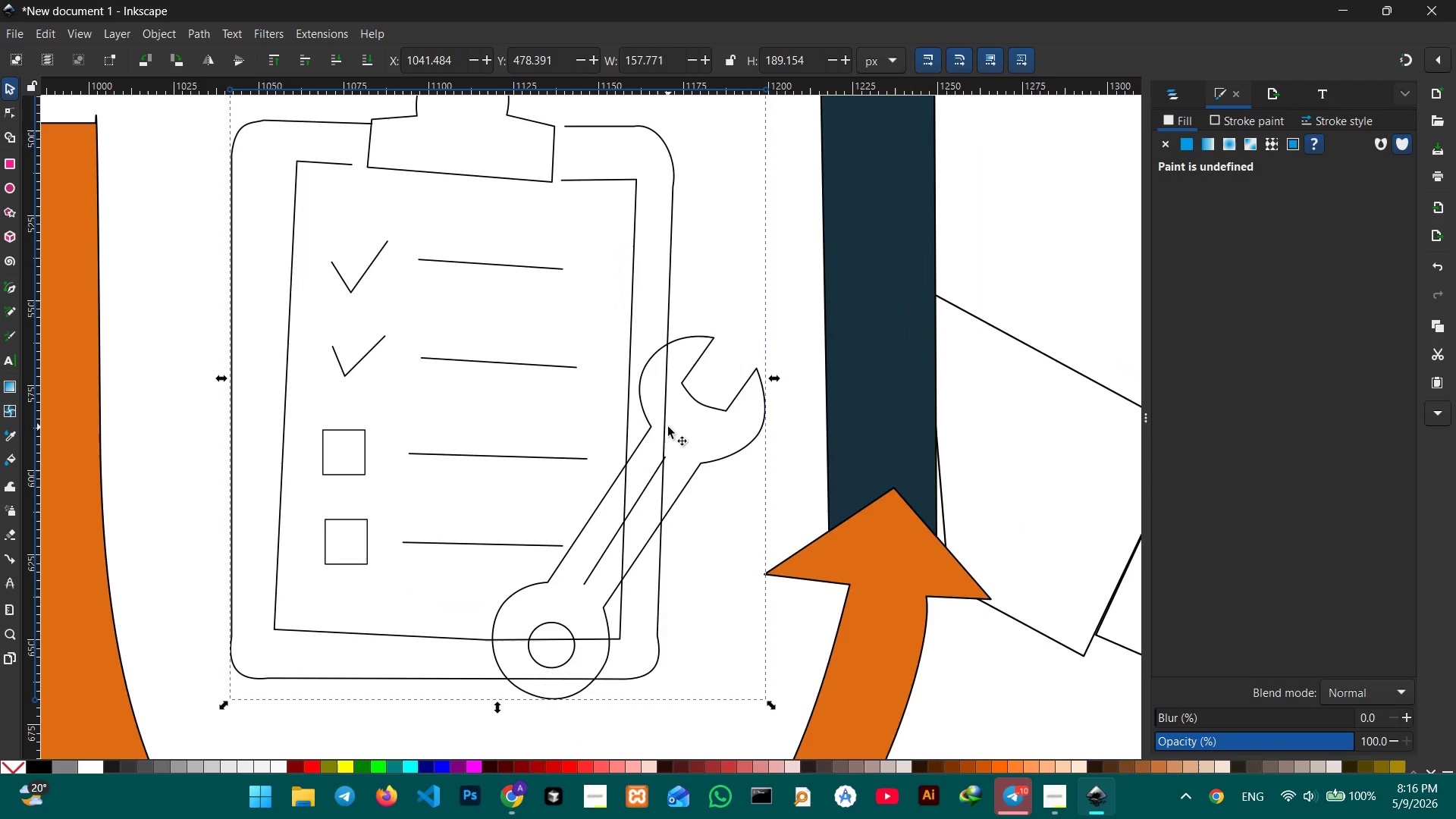 
hold_key(key=ControlLeft, duration=0.36)
 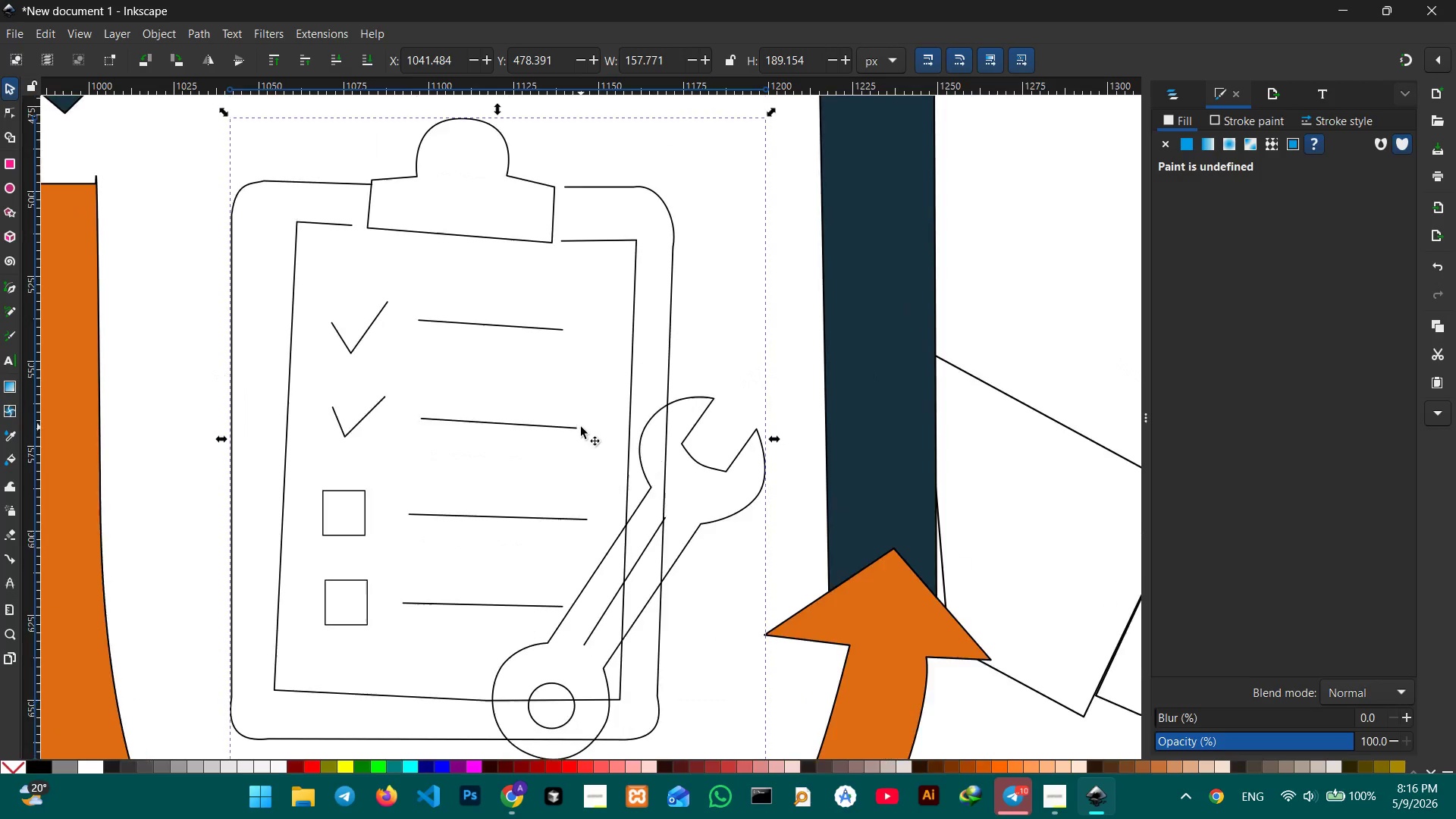 
scroll: coordinate [581, 427], scroll_direction: none, amount: 0.0
 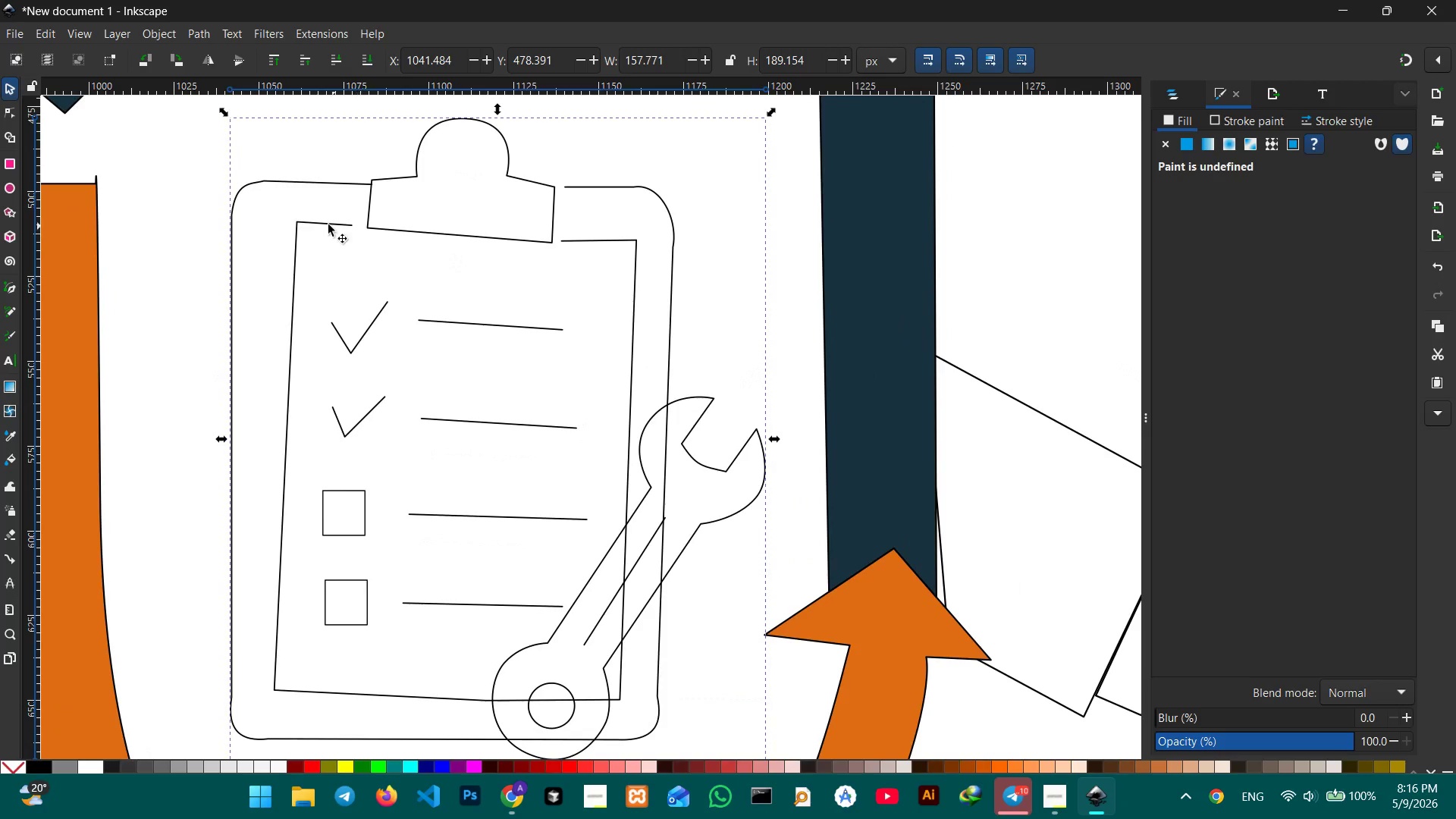 
left_click([324, 223])
 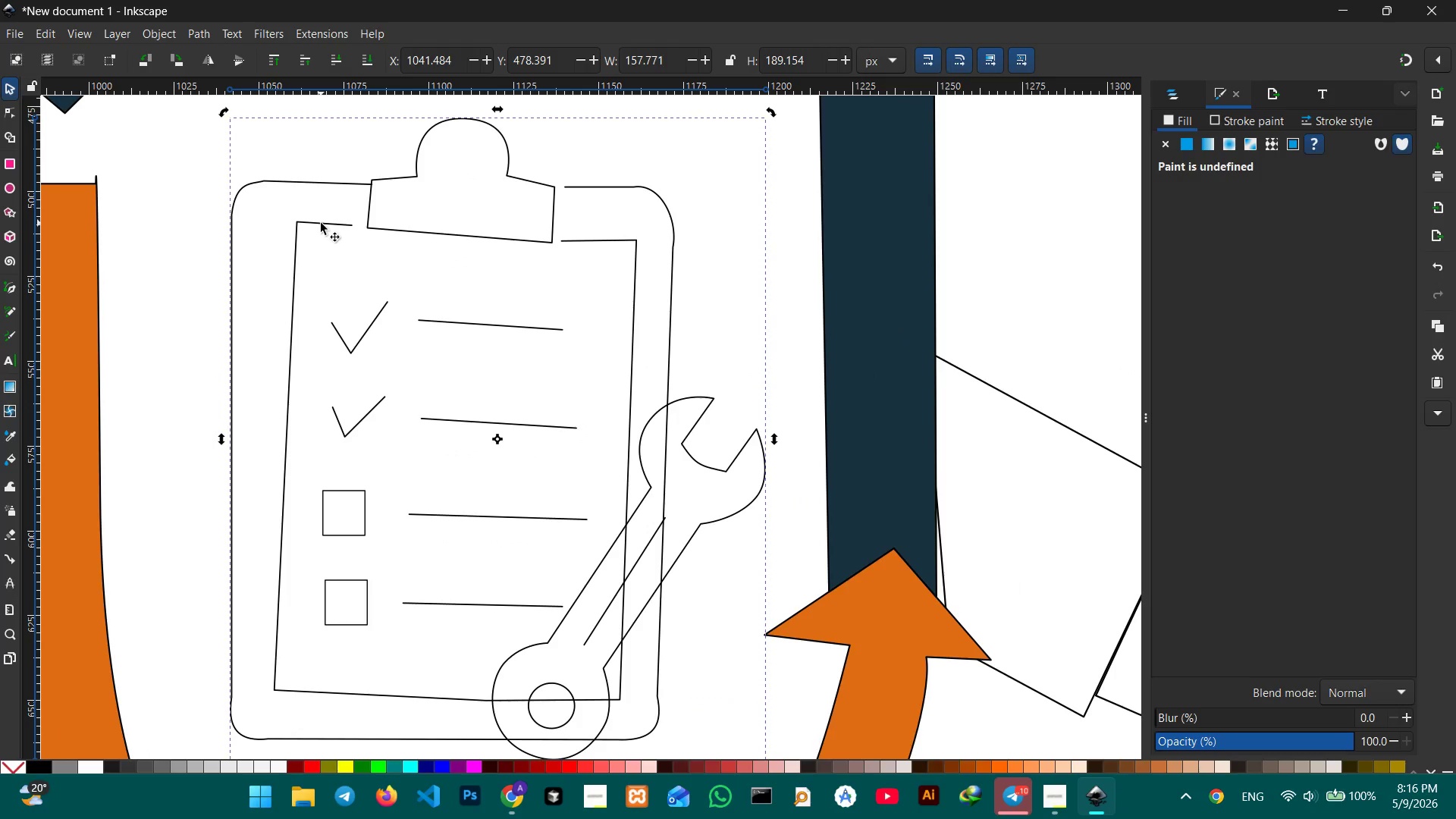 
wait(13.3)
 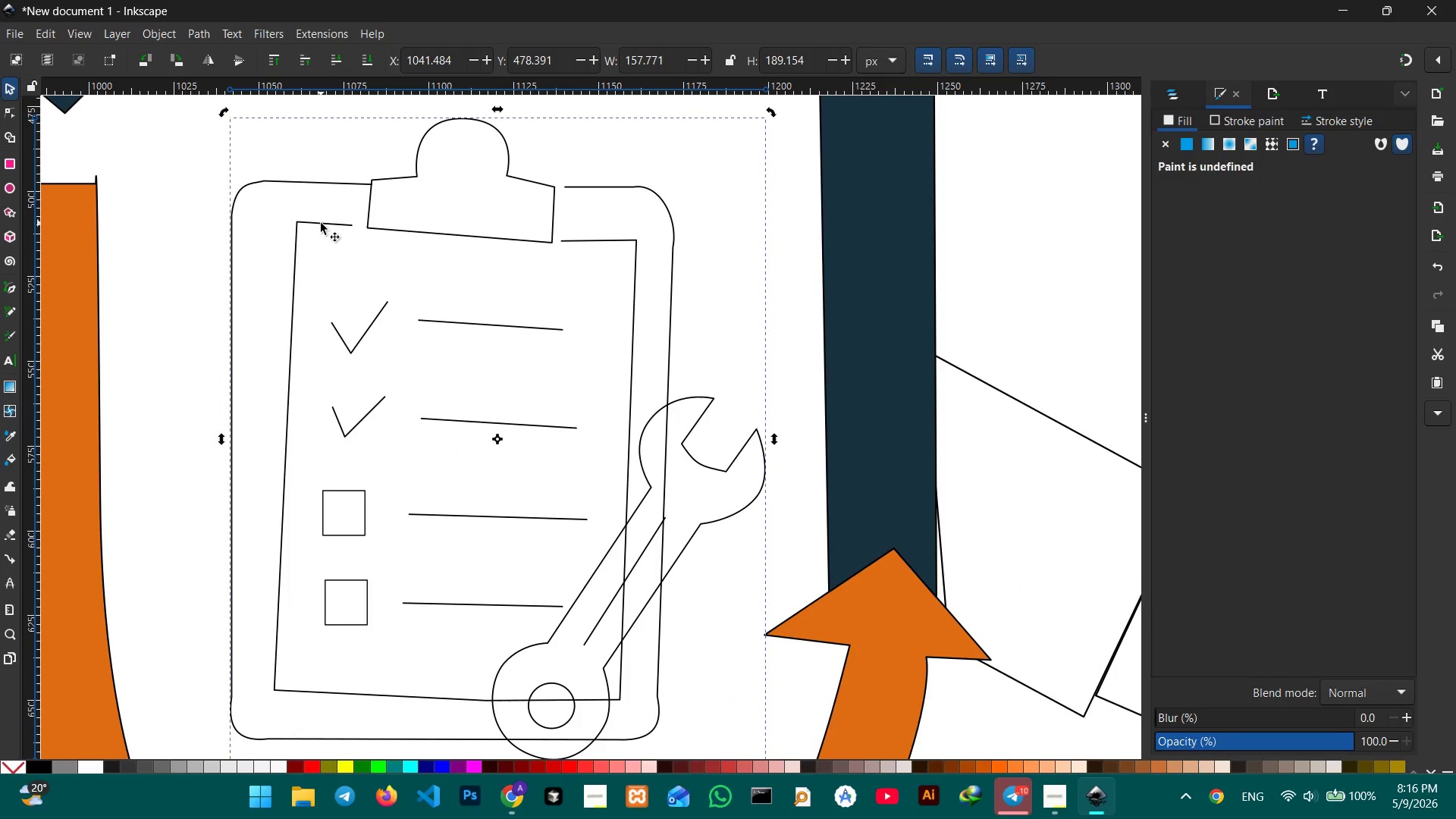 
double_click([344, 224])
 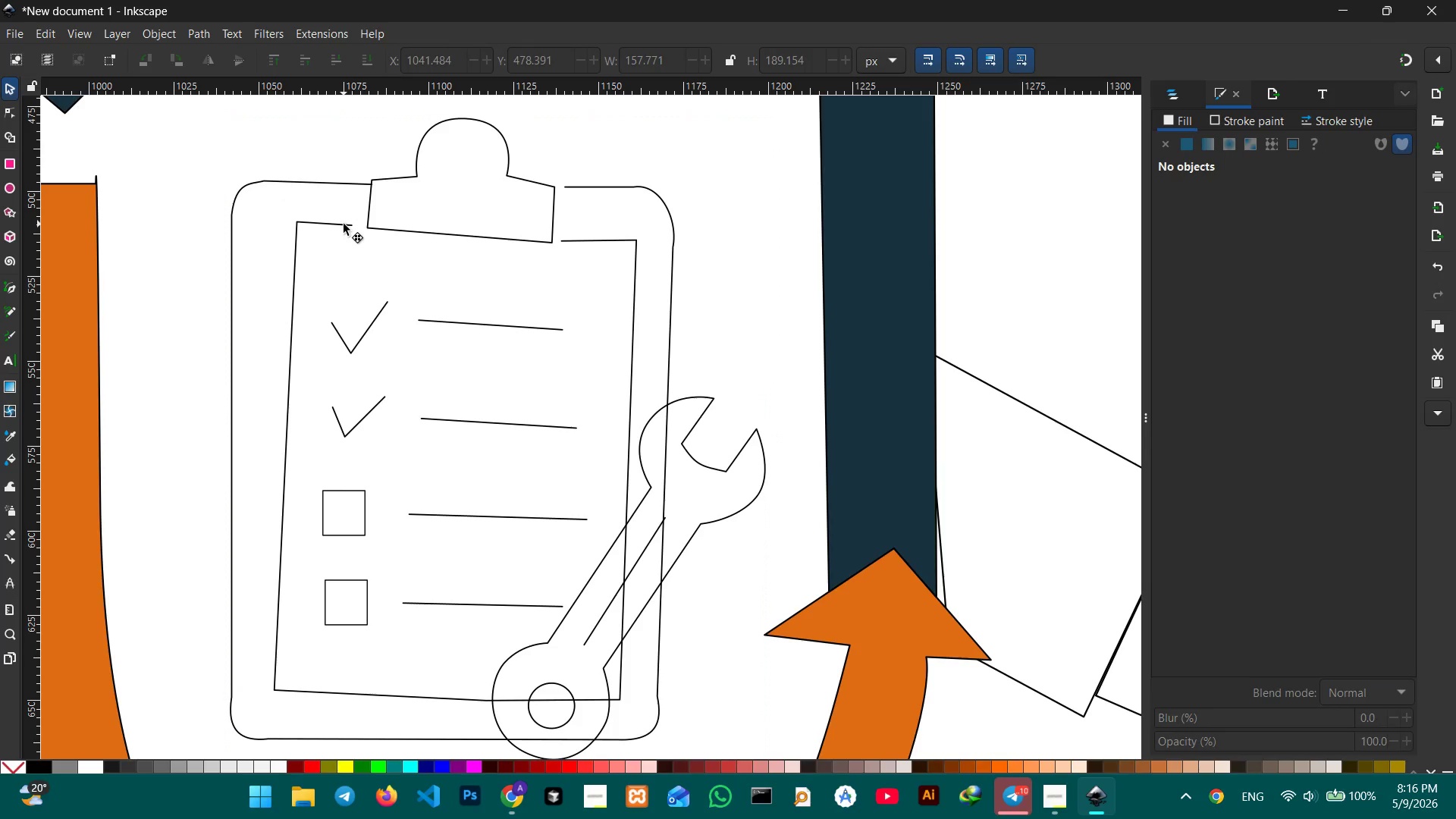 
triple_click([344, 224])
 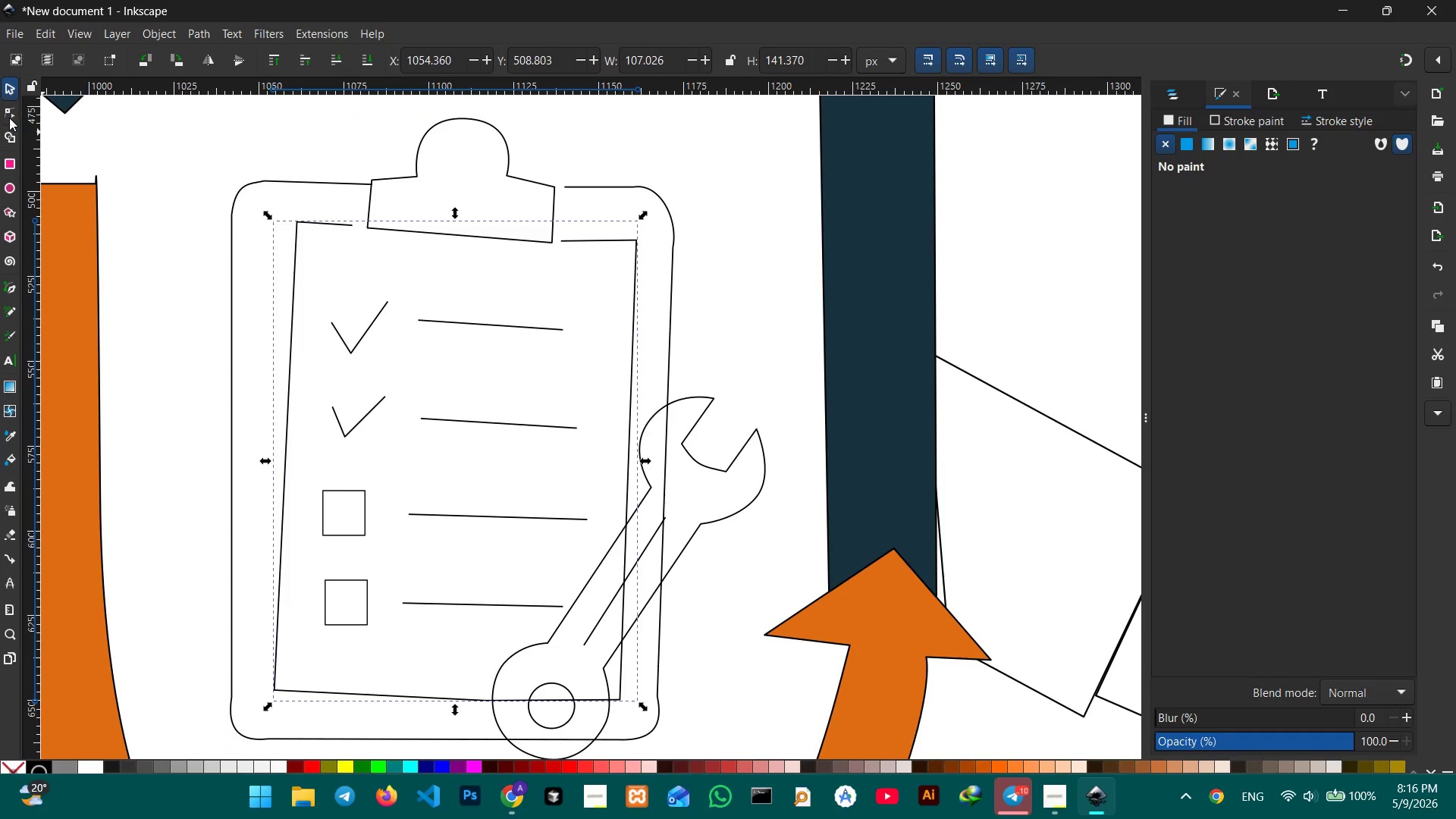 
left_click([9, 116])
 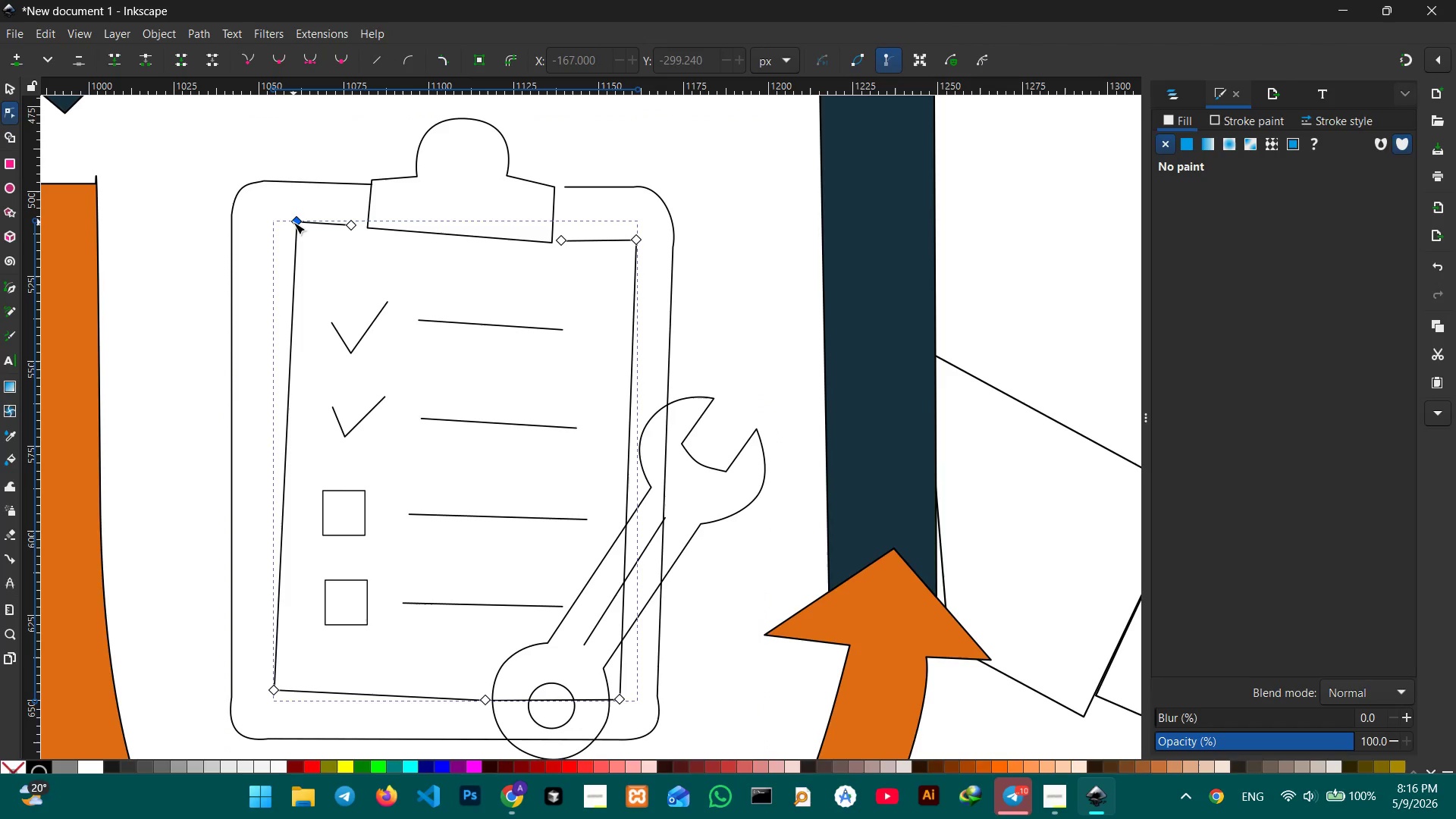 
left_click_drag(start_coordinate=[293, 222], to_coordinate=[273, 228])
 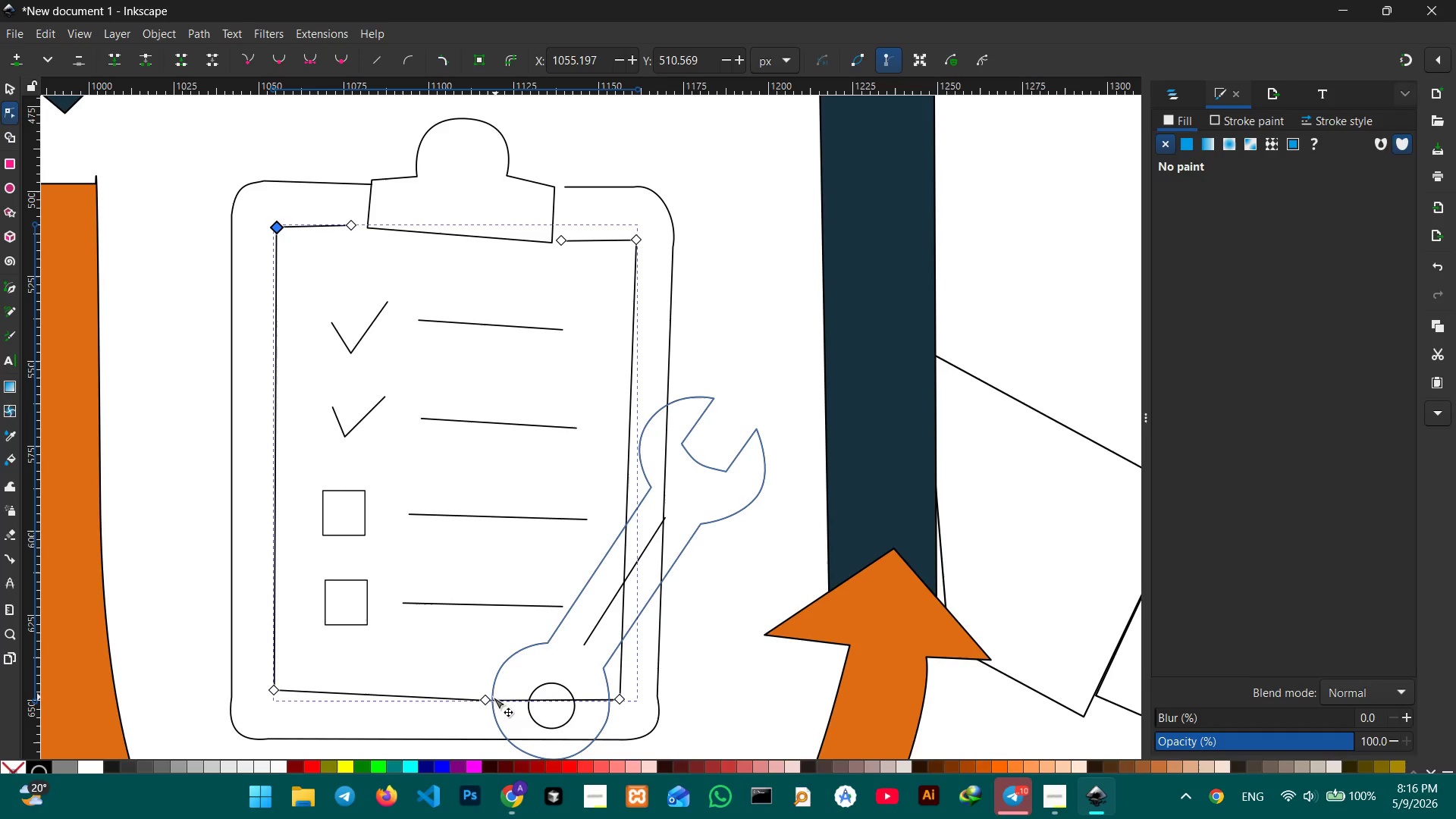 
left_click([486, 699])
 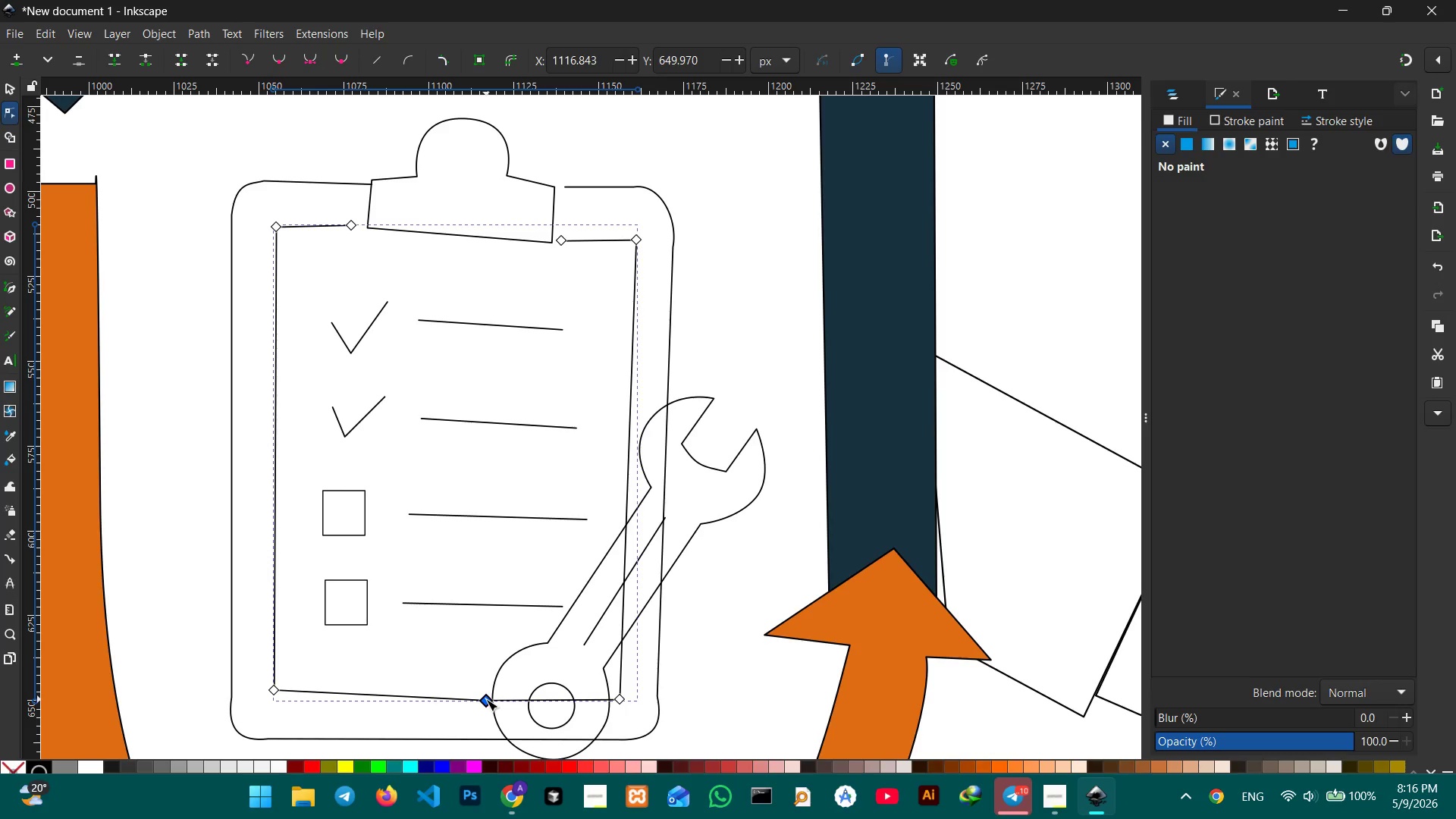 
key(Backspace)
 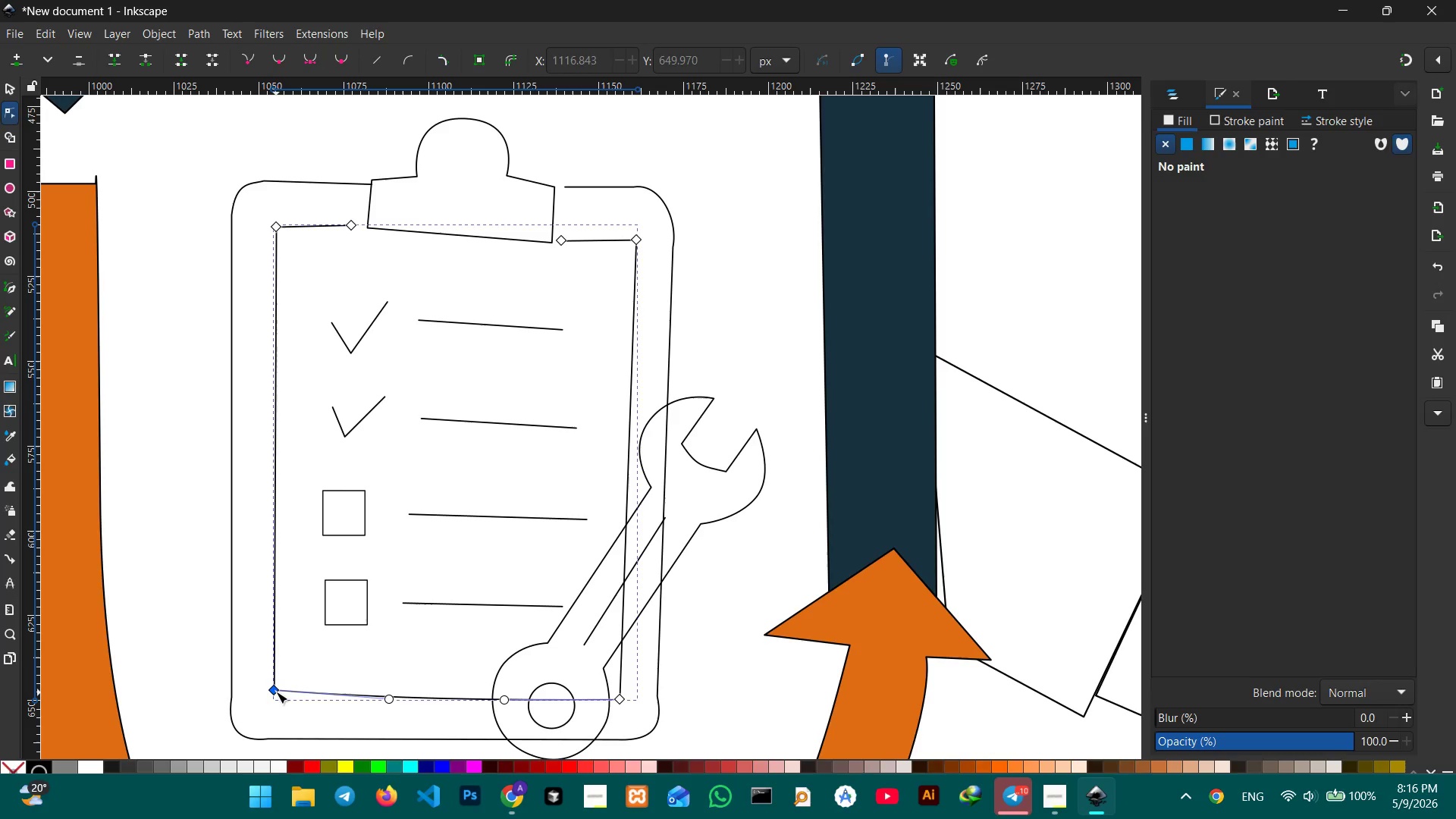 
left_click_drag(start_coordinate=[275, 692], to_coordinate=[276, 703])
 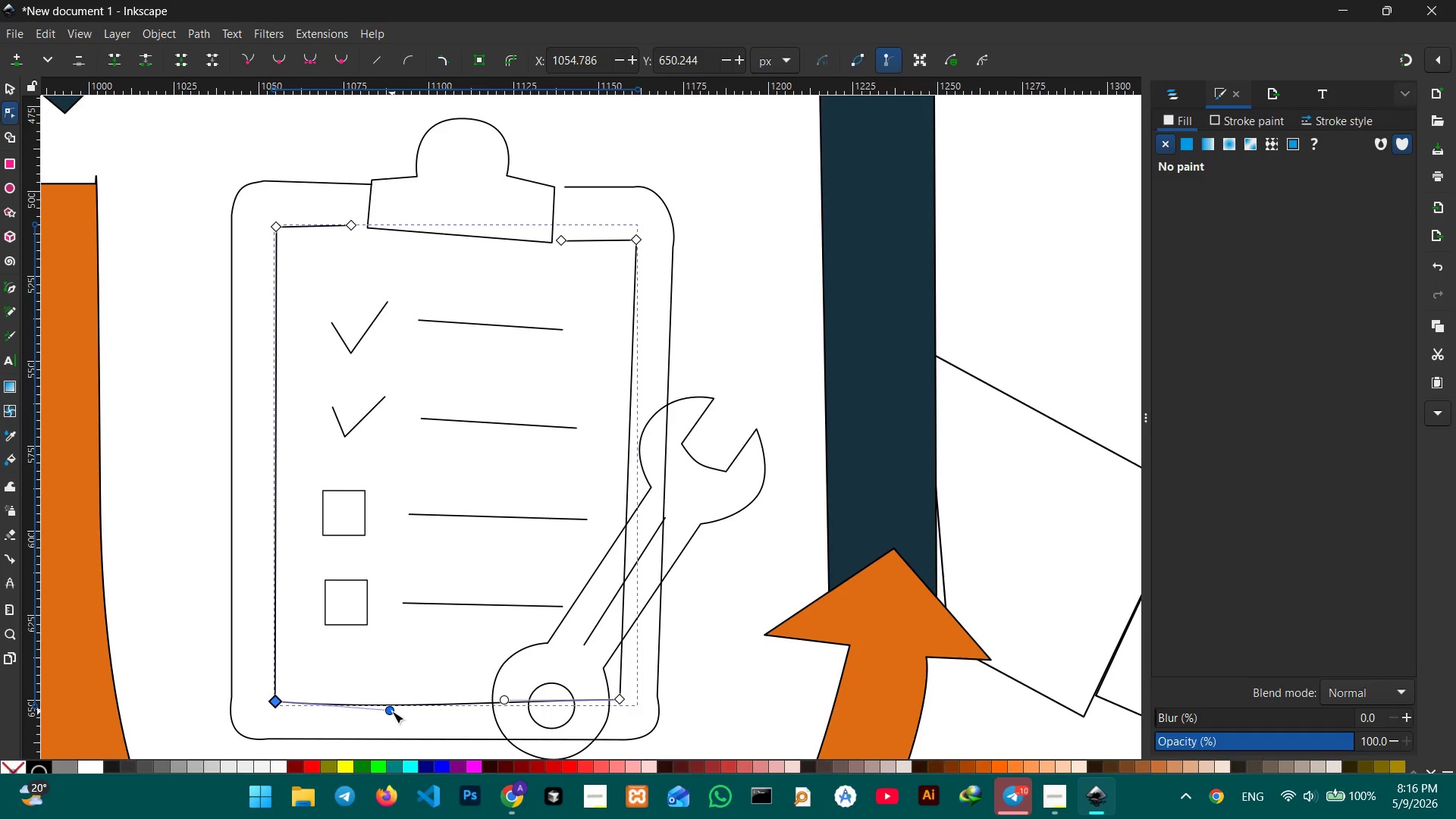 
left_click_drag(start_coordinate=[392, 711], to_coordinate=[391, 704])
 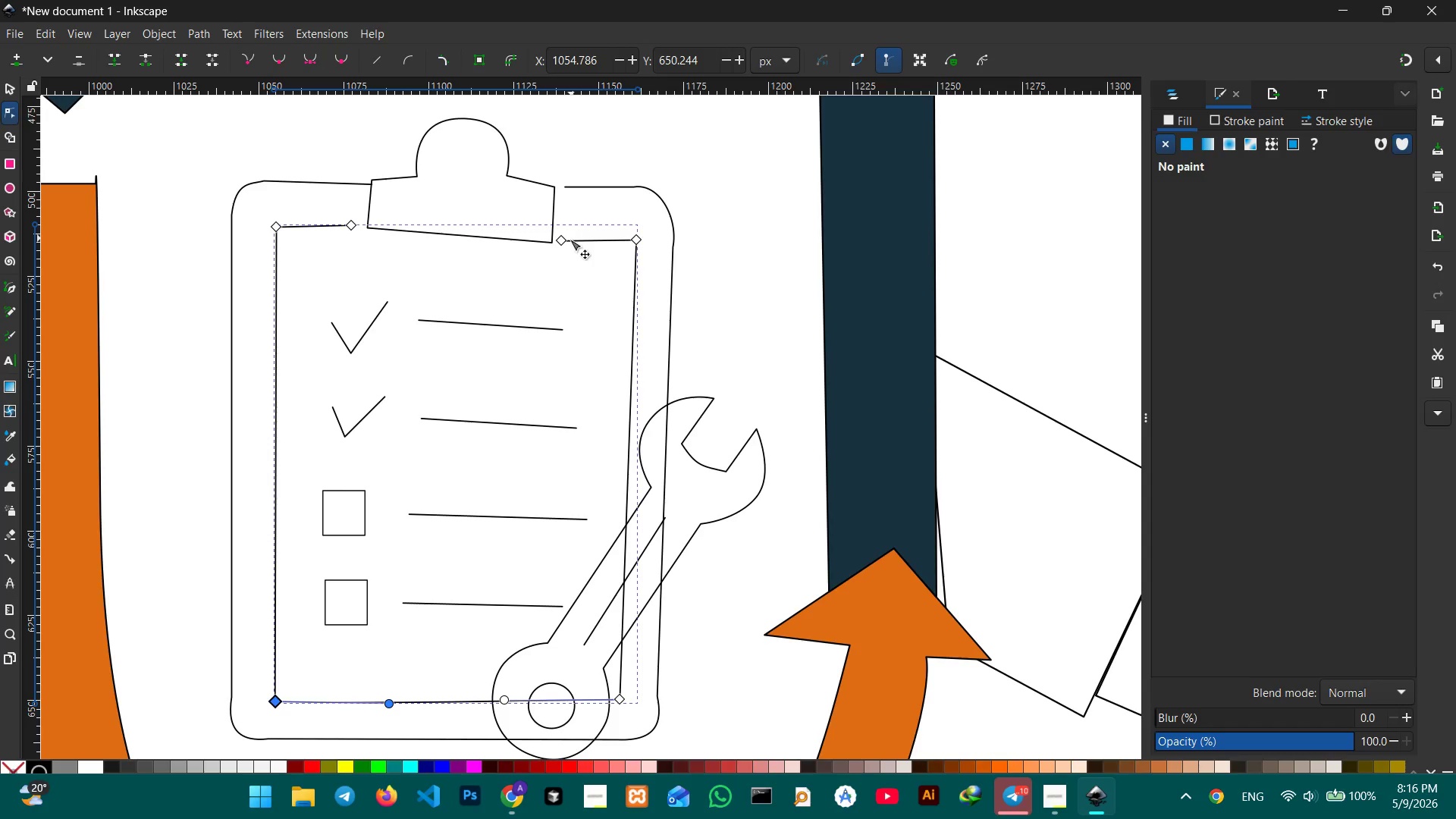 
left_click_drag(start_coordinate=[556, 240], to_coordinate=[553, 236])
 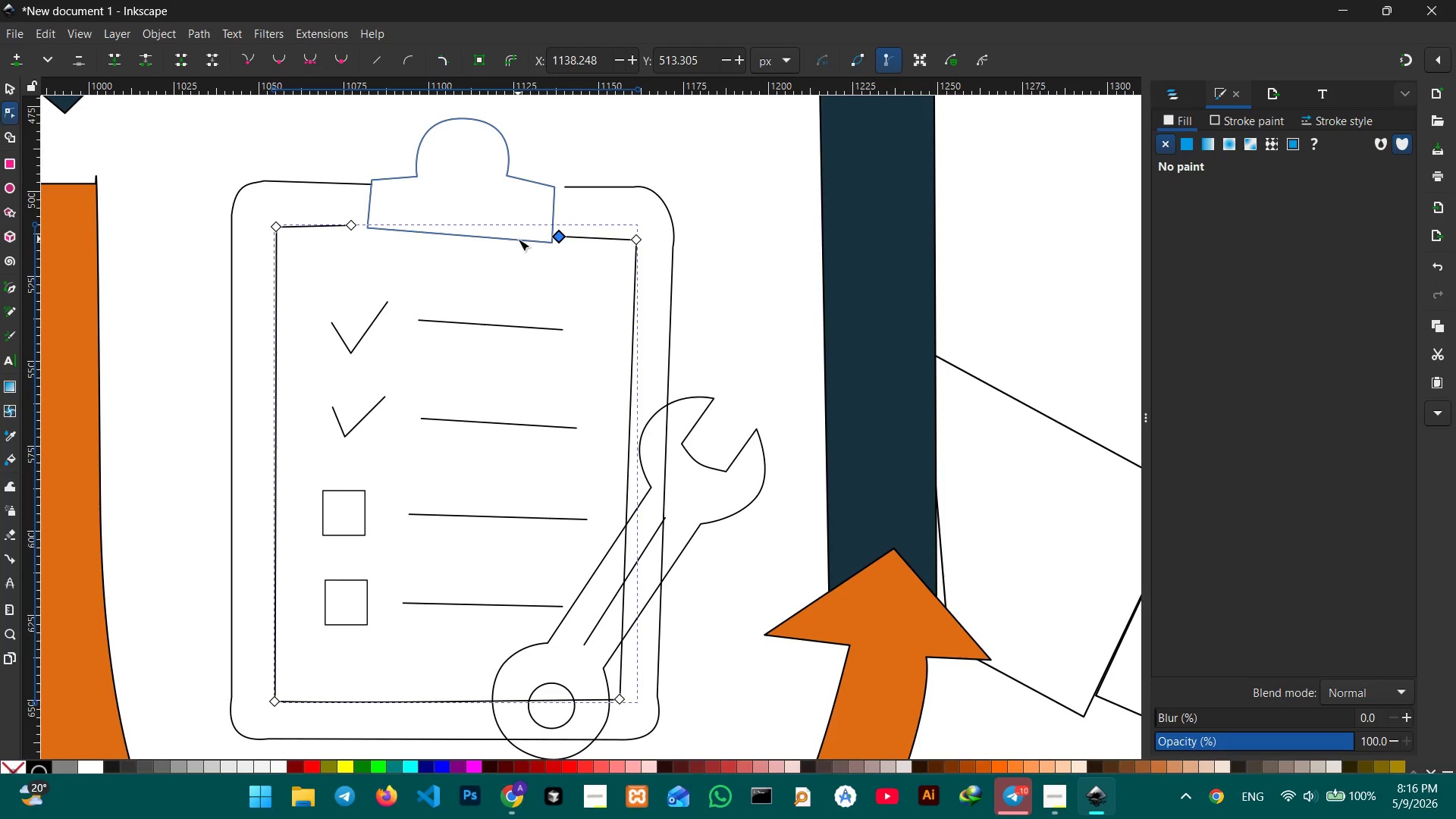 
left_click([518, 239])
 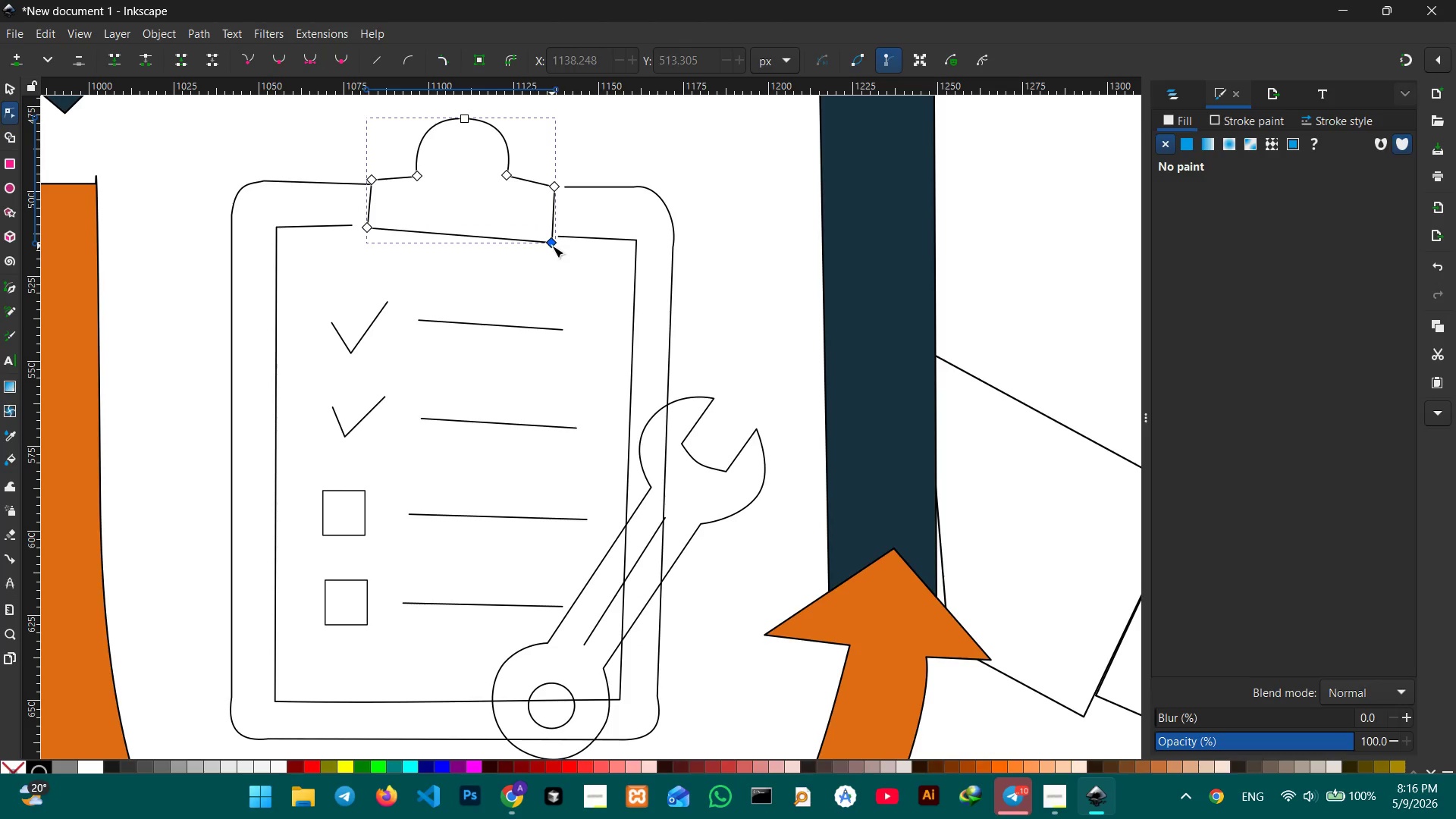 
left_click_drag(start_coordinate=[552, 246], to_coordinate=[553, 238])
 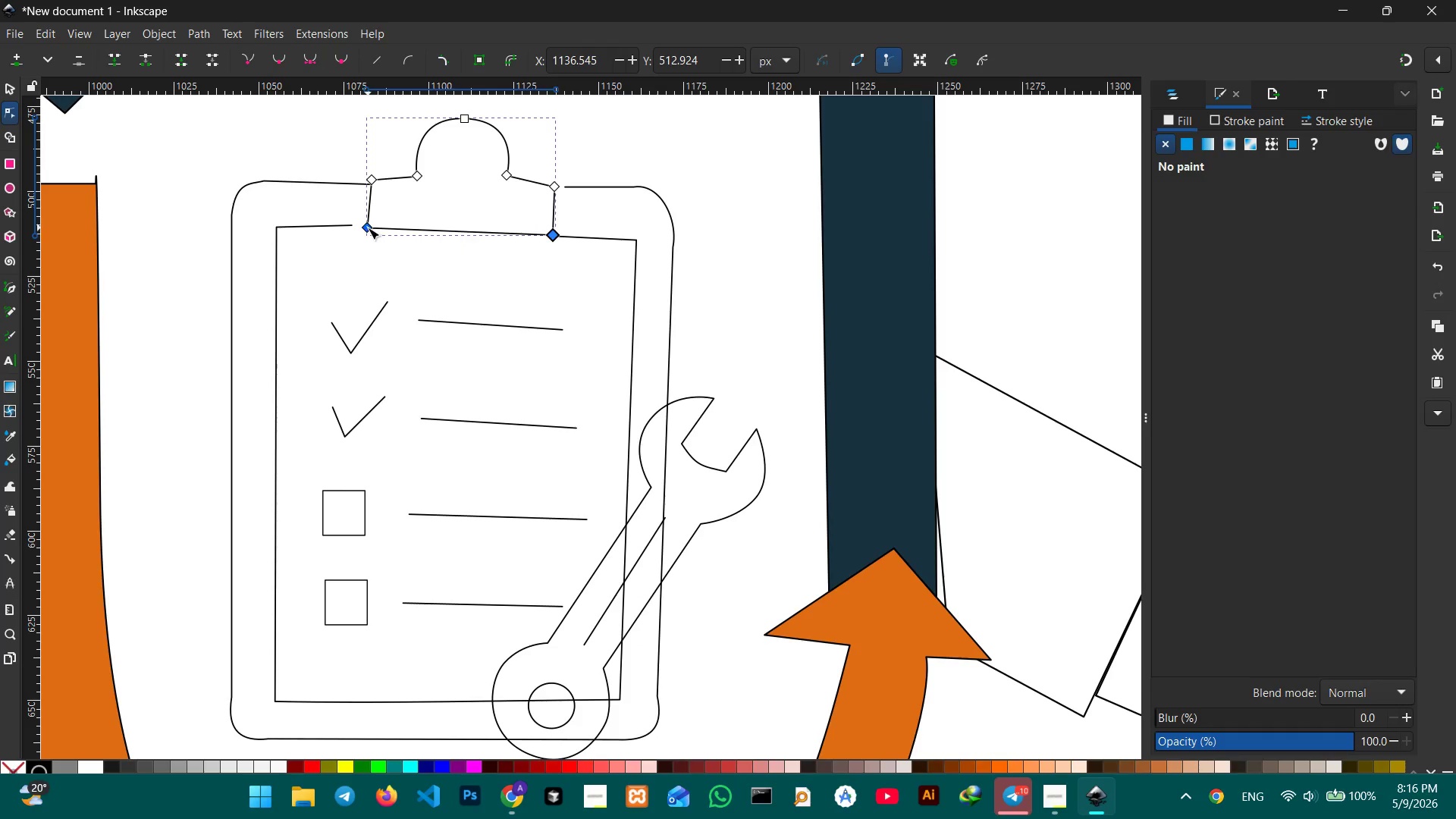 
left_click_drag(start_coordinate=[368, 228], to_coordinate=[372, 227])
 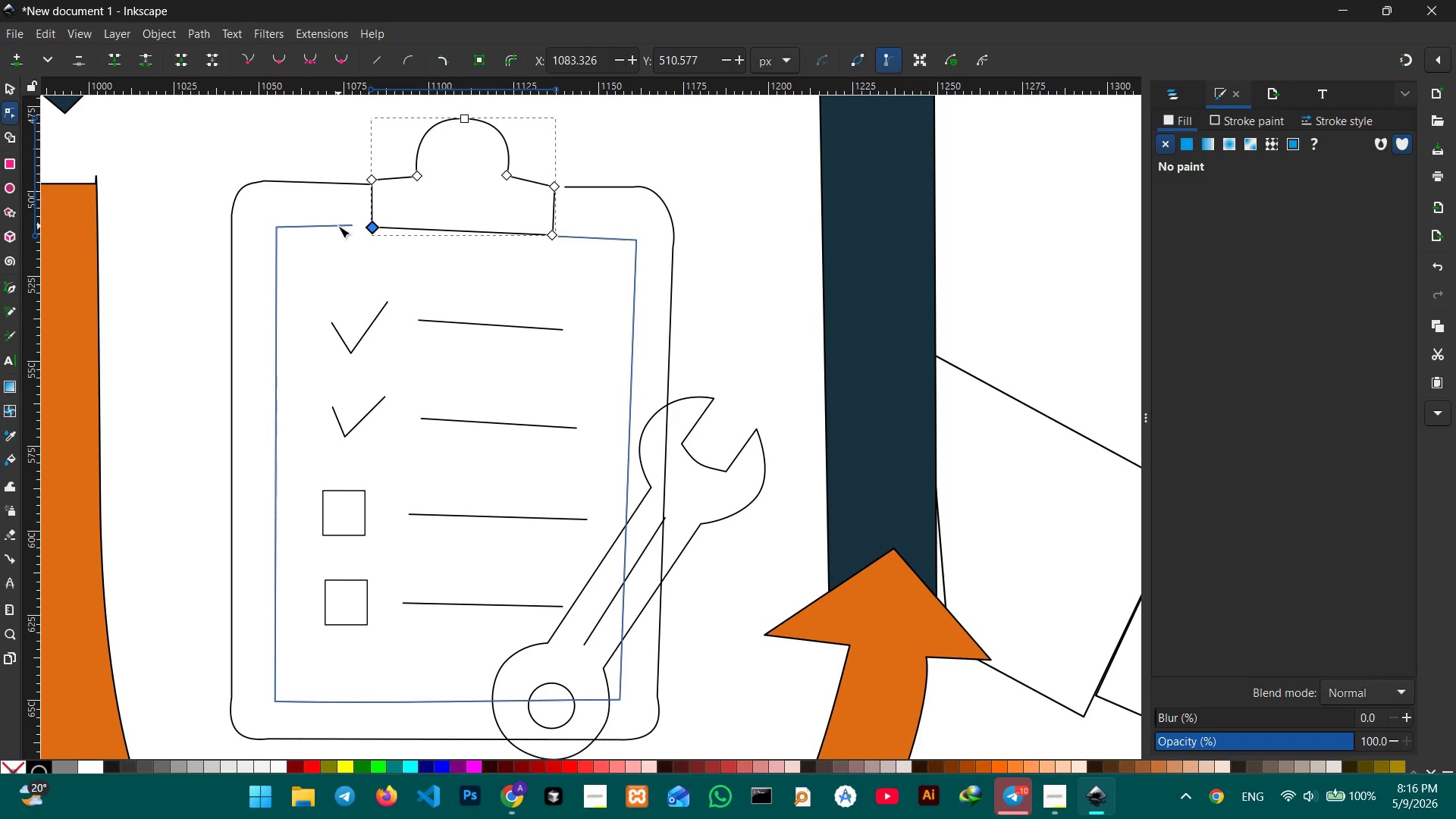 
left_click([338, 226])
 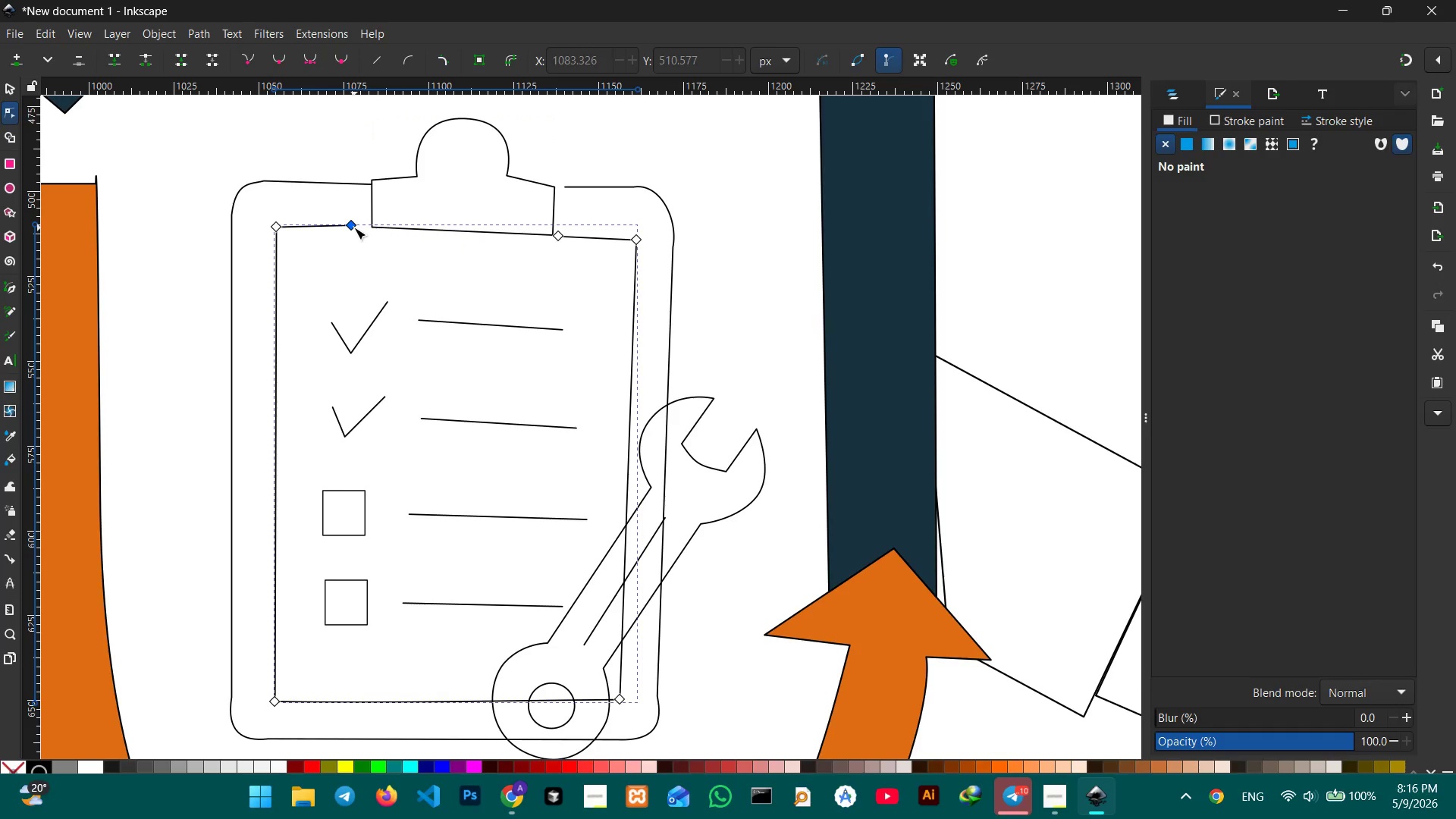 
left_click_drag(start_coordinate=[354, 228], to_coordinate=[372, 230])
 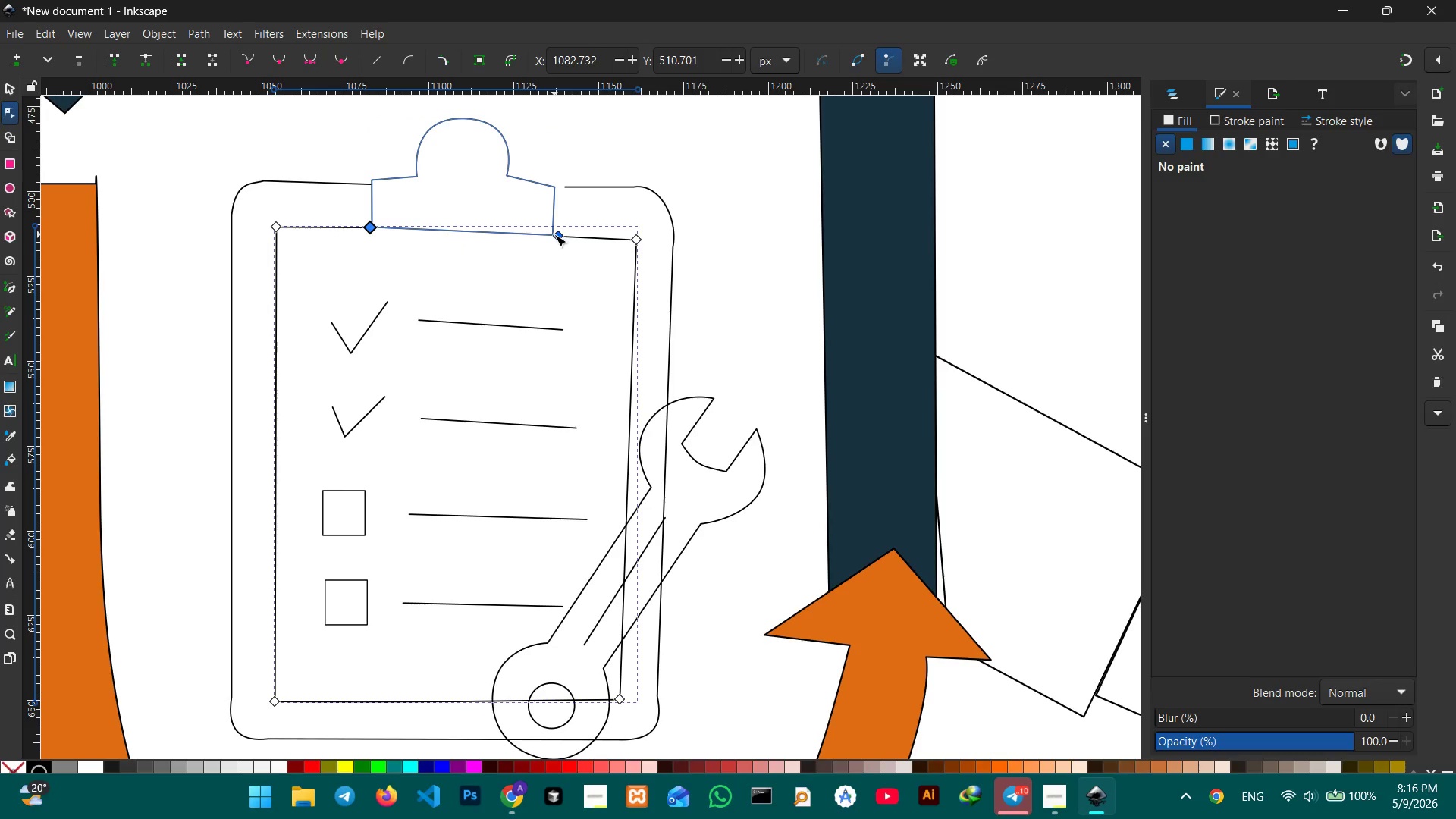 
left_click([548, 234])
 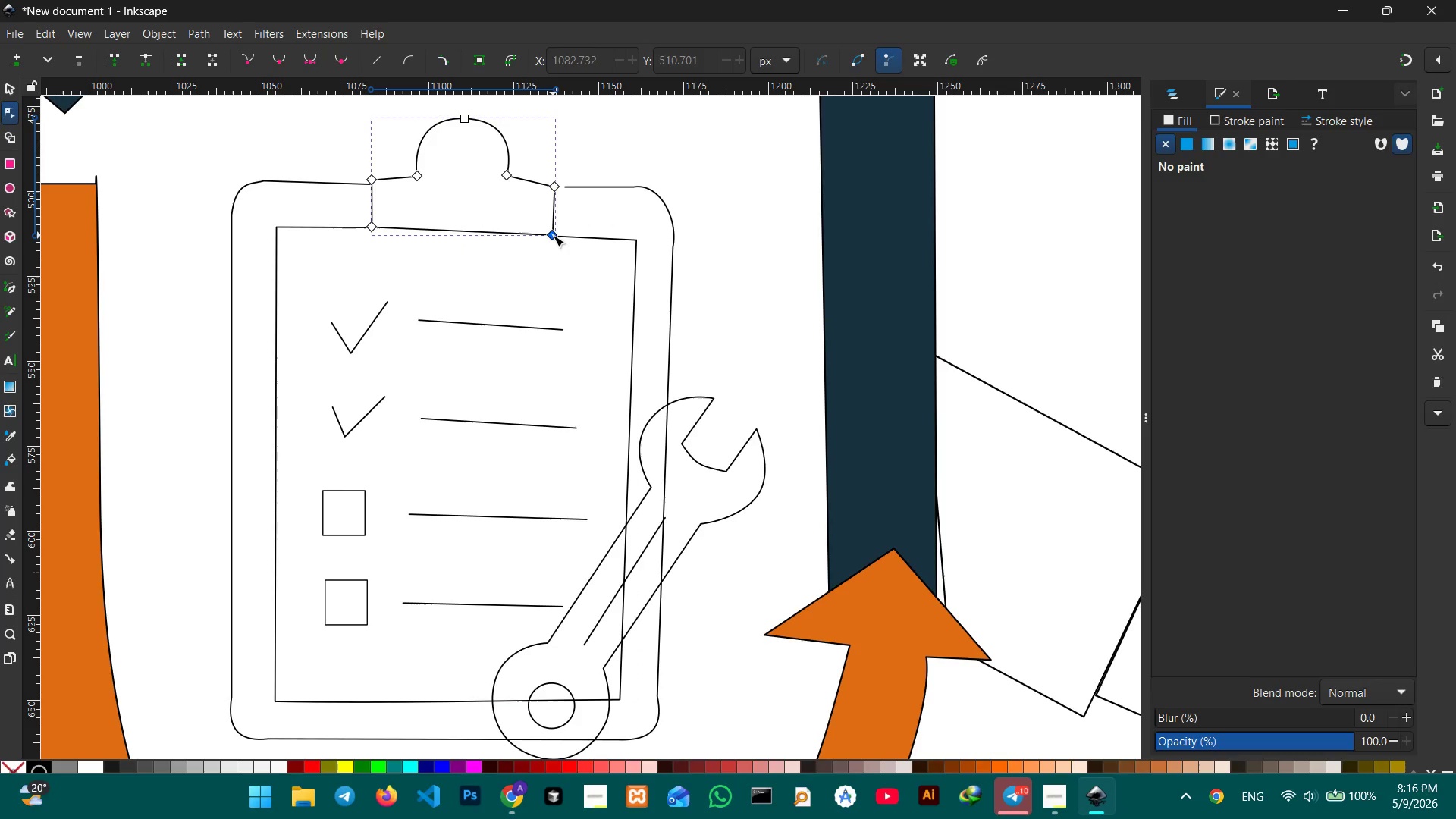 
left_click_drag(start_coordinate=[553, 235], to_coordinate=[554, 228])
 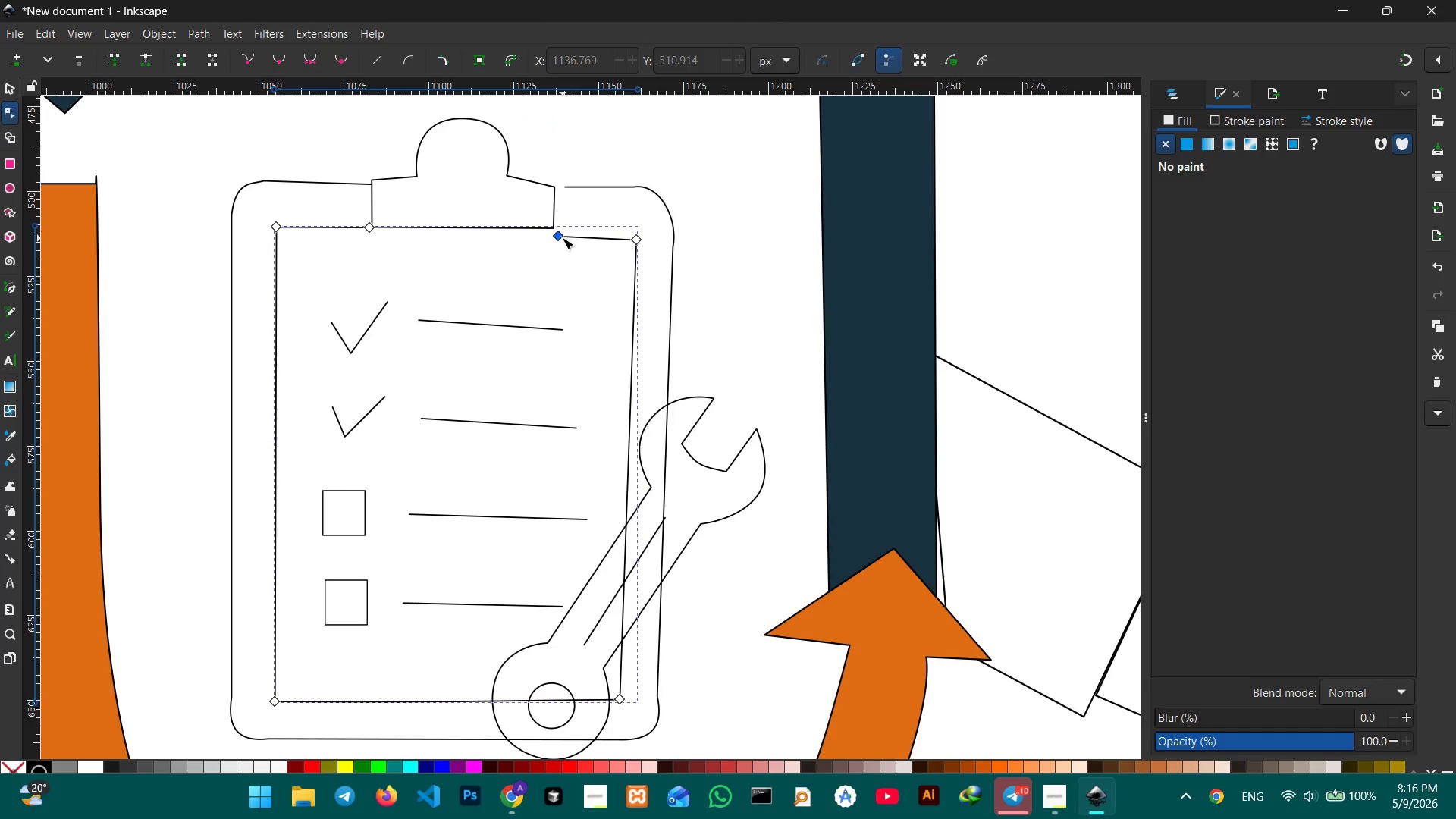 
left_click_drag(start_coordinate=[560, 237], to_coordinate=[555, 228])
 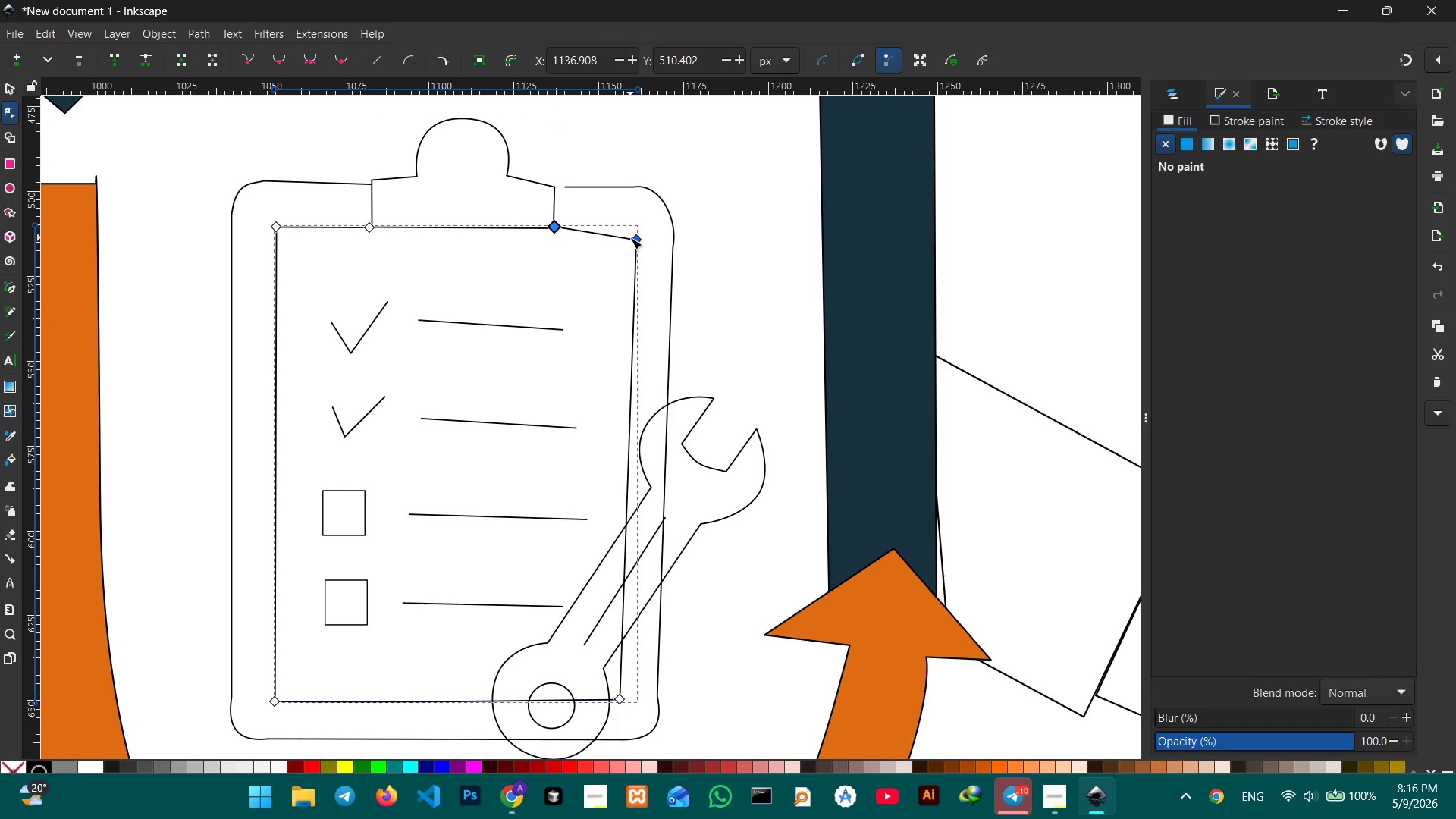 
left_click_drag(start_coordinate=[630, 237], to_coordinate=[625, 226])
 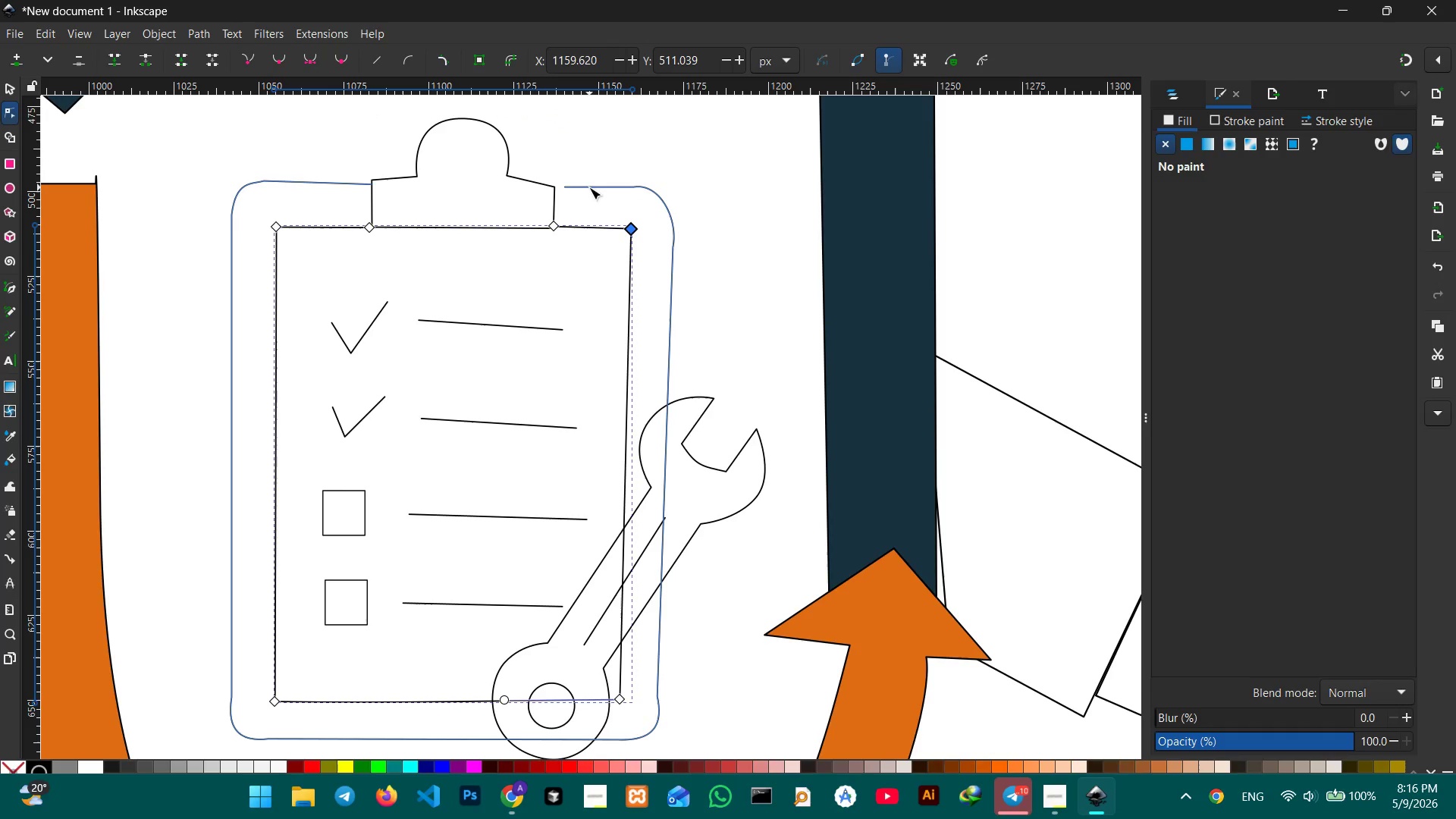 
left_click([589, 187])
 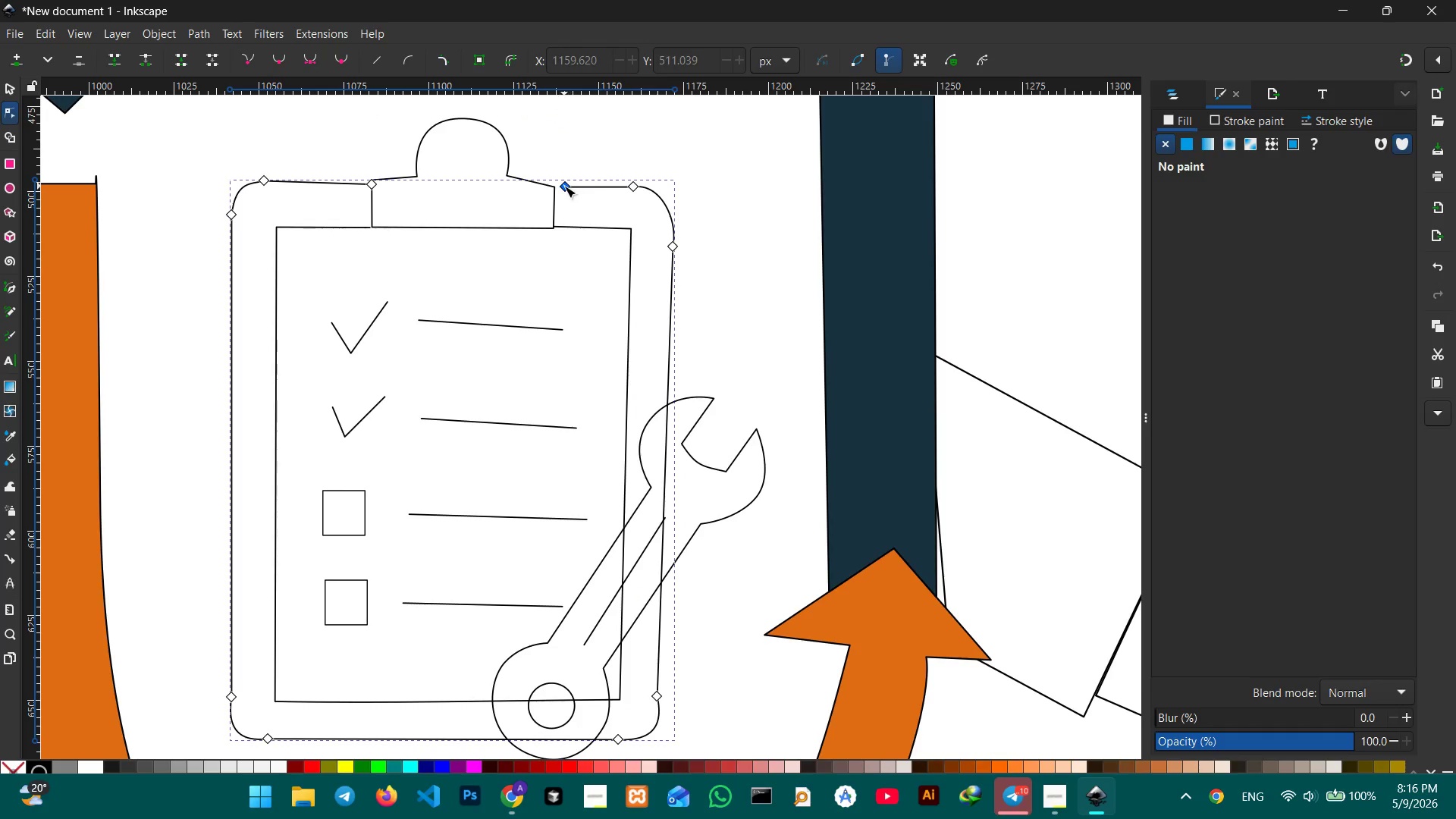 
left_click_drag(start_coordinate=[564, 186], to_coordinate=[555, 186])
 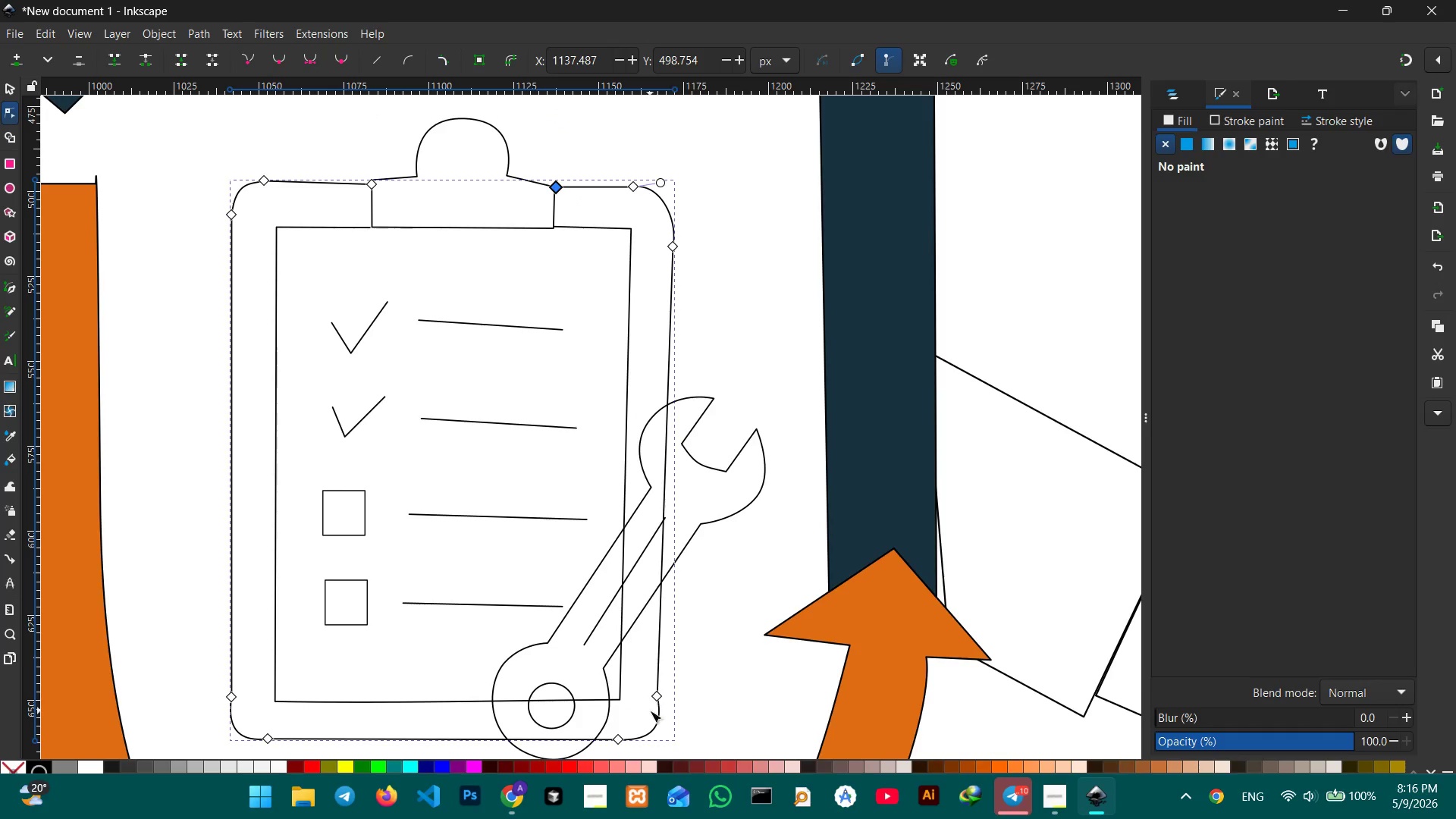 
left_click_drag(start_coordinate=[659, 693], to_coordinate=[664, 693])
 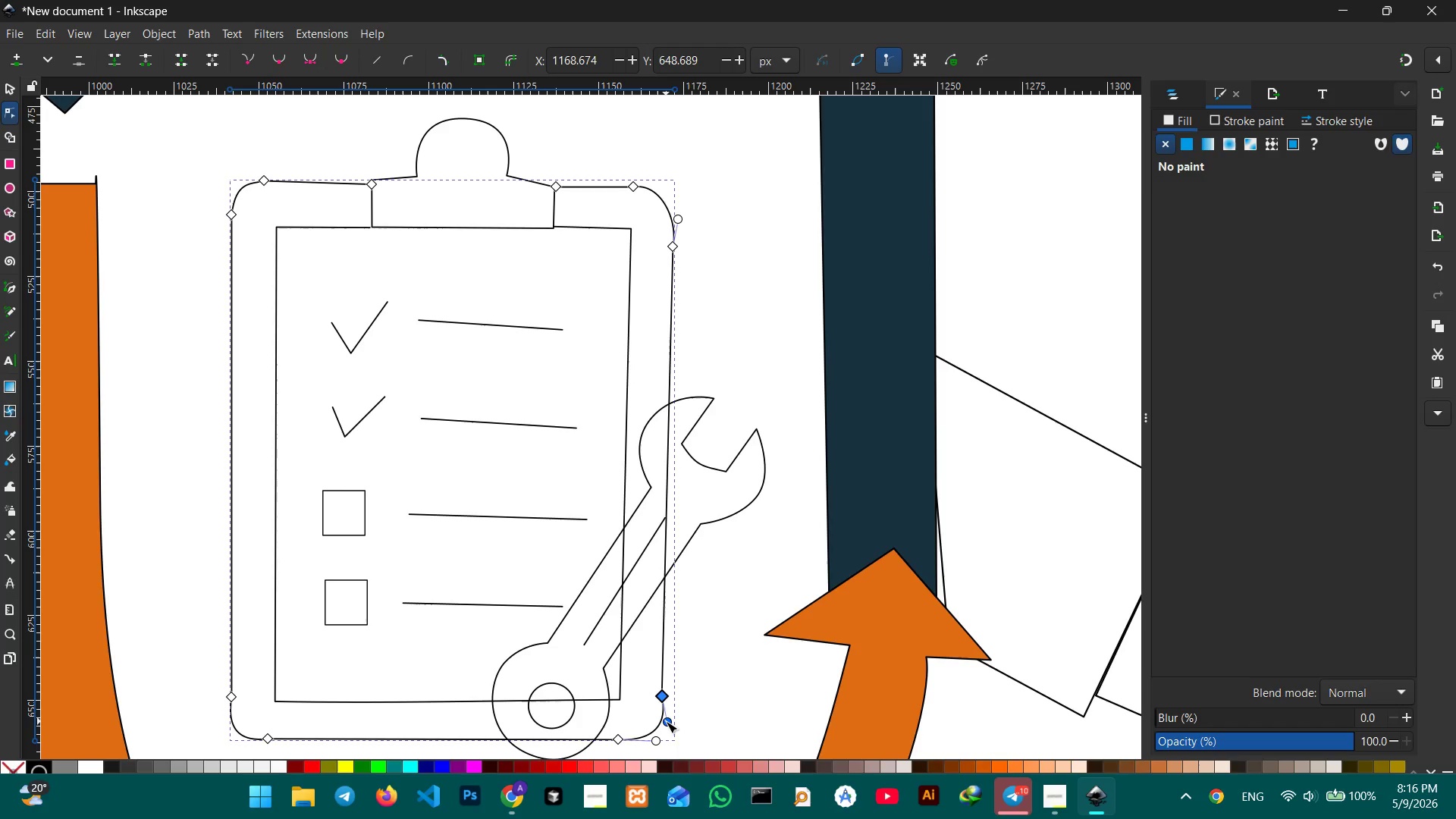 
left_click_drag(start_coordinate=[666, 721], to_coordinate=[661, 722])
 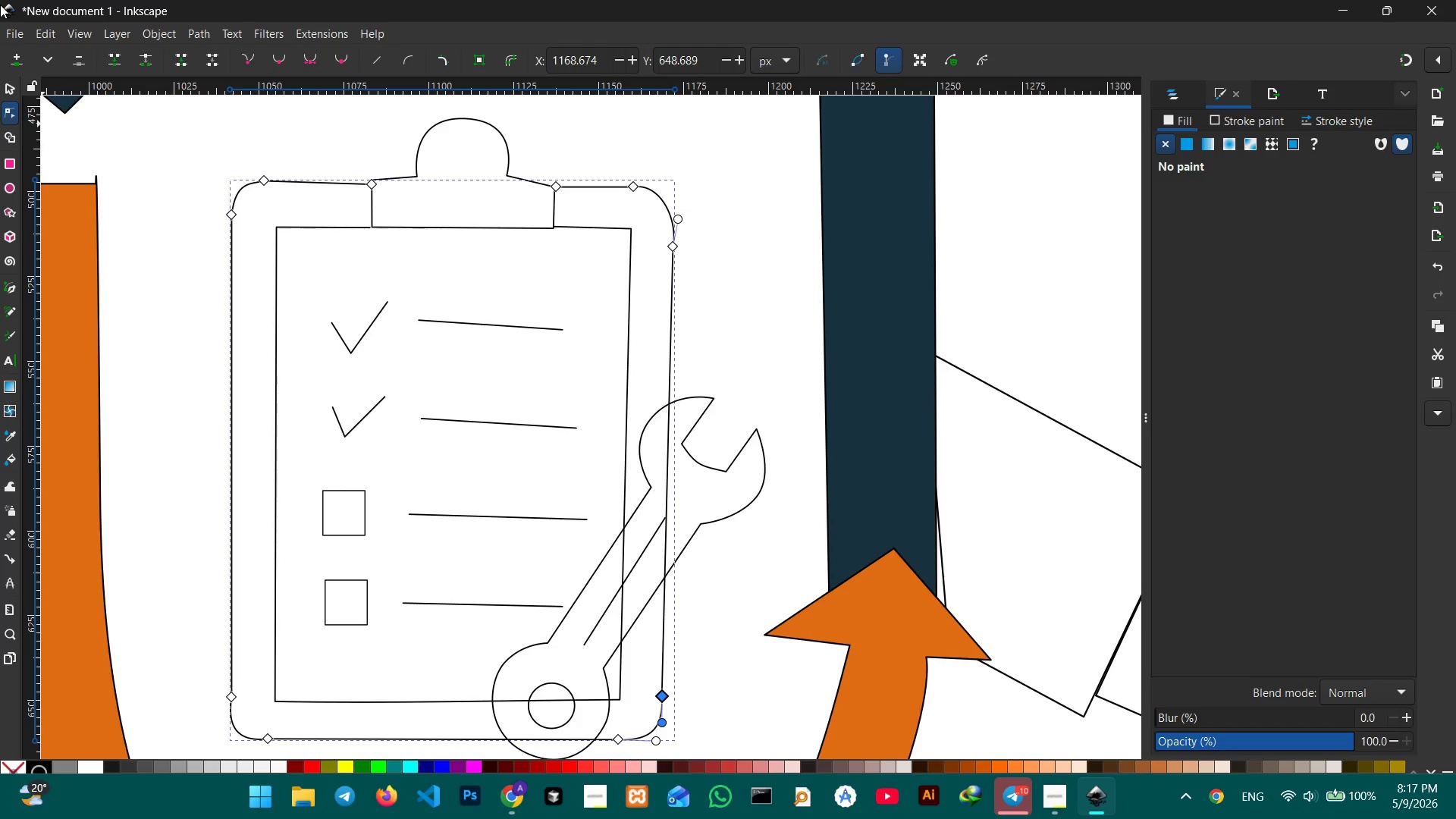 
left_click([12, 90])
 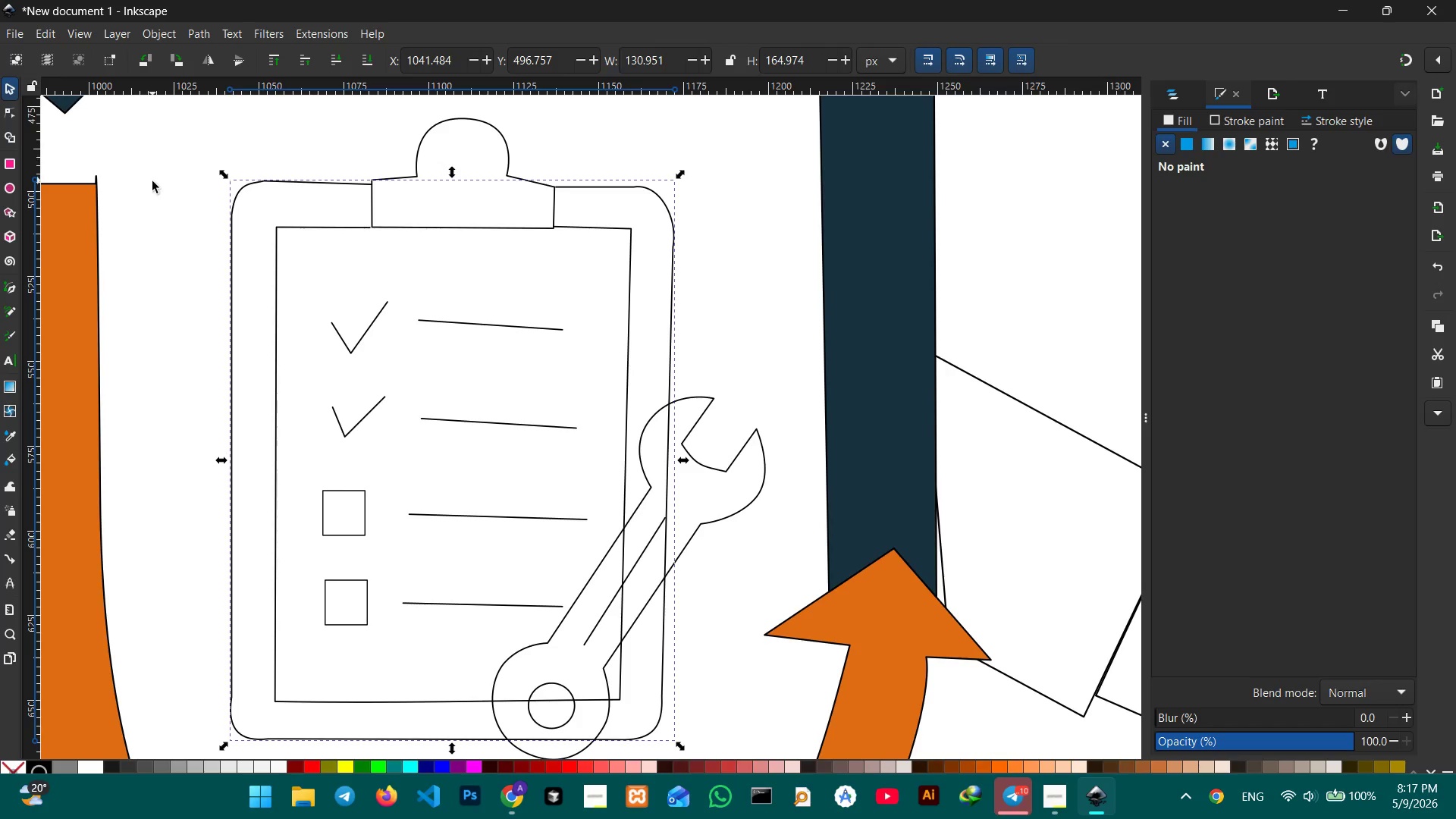 
double_click([152, 181])
 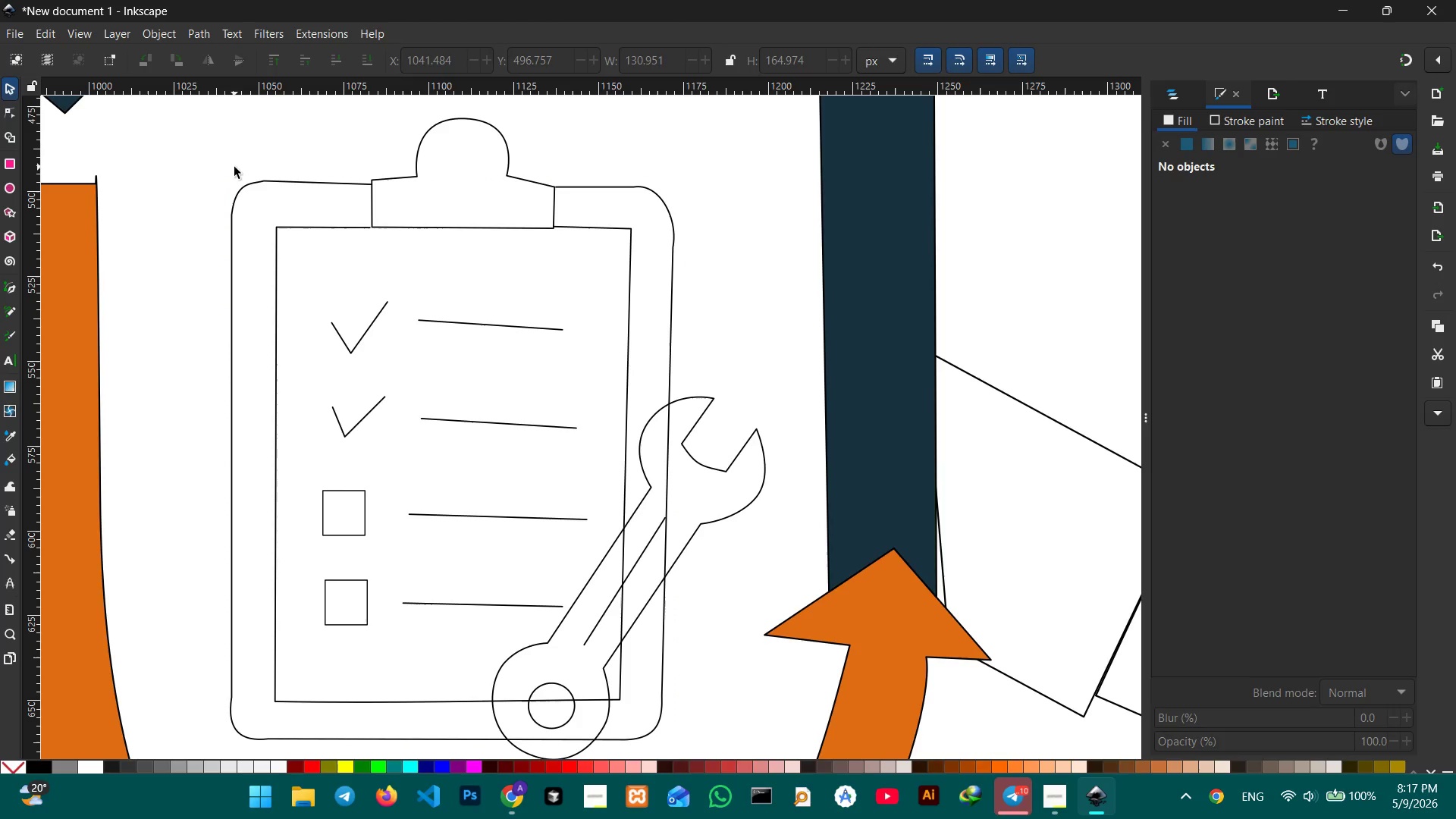 
double_click([196, 162])
 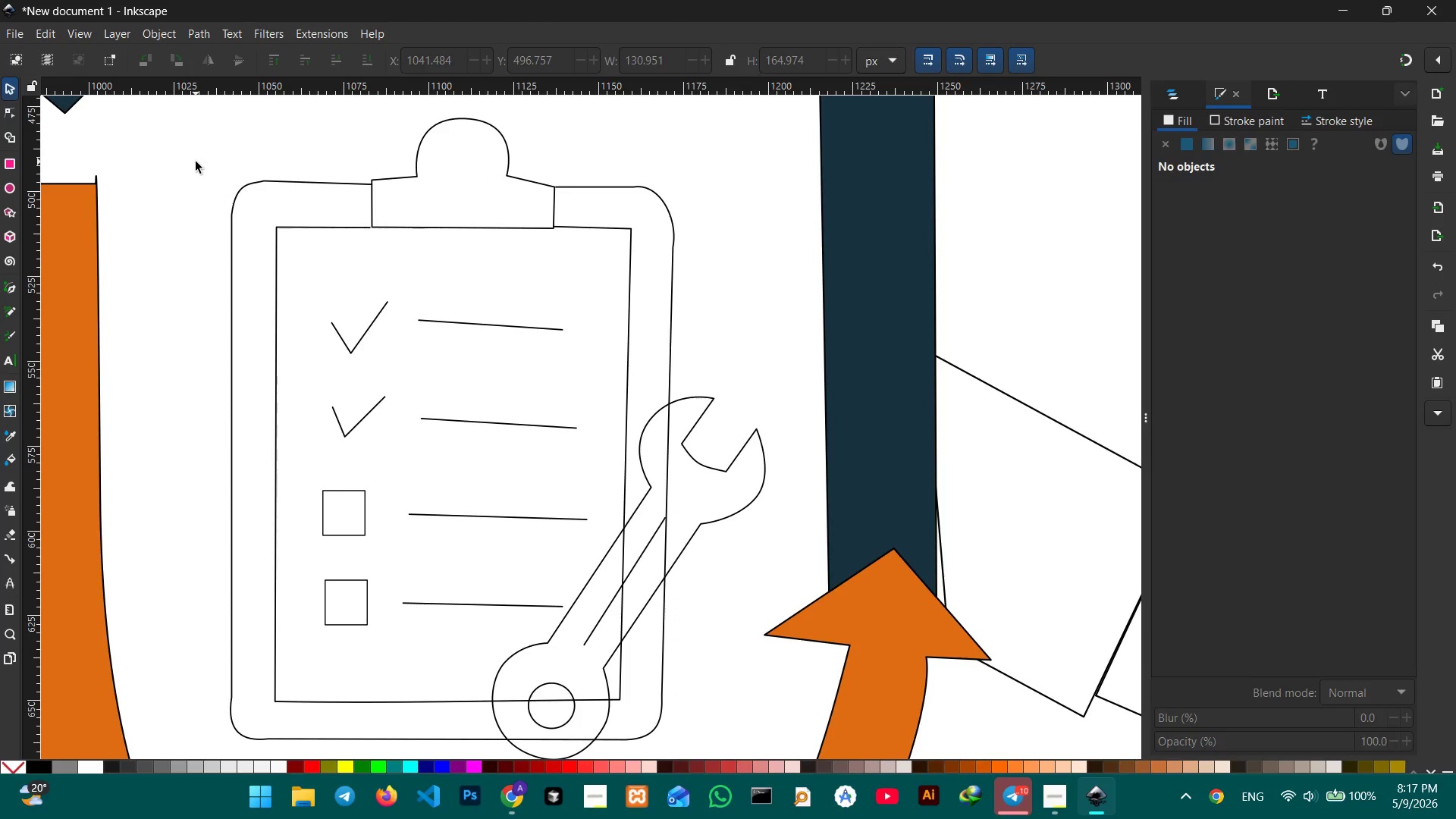 
triple_click([196, 162])
 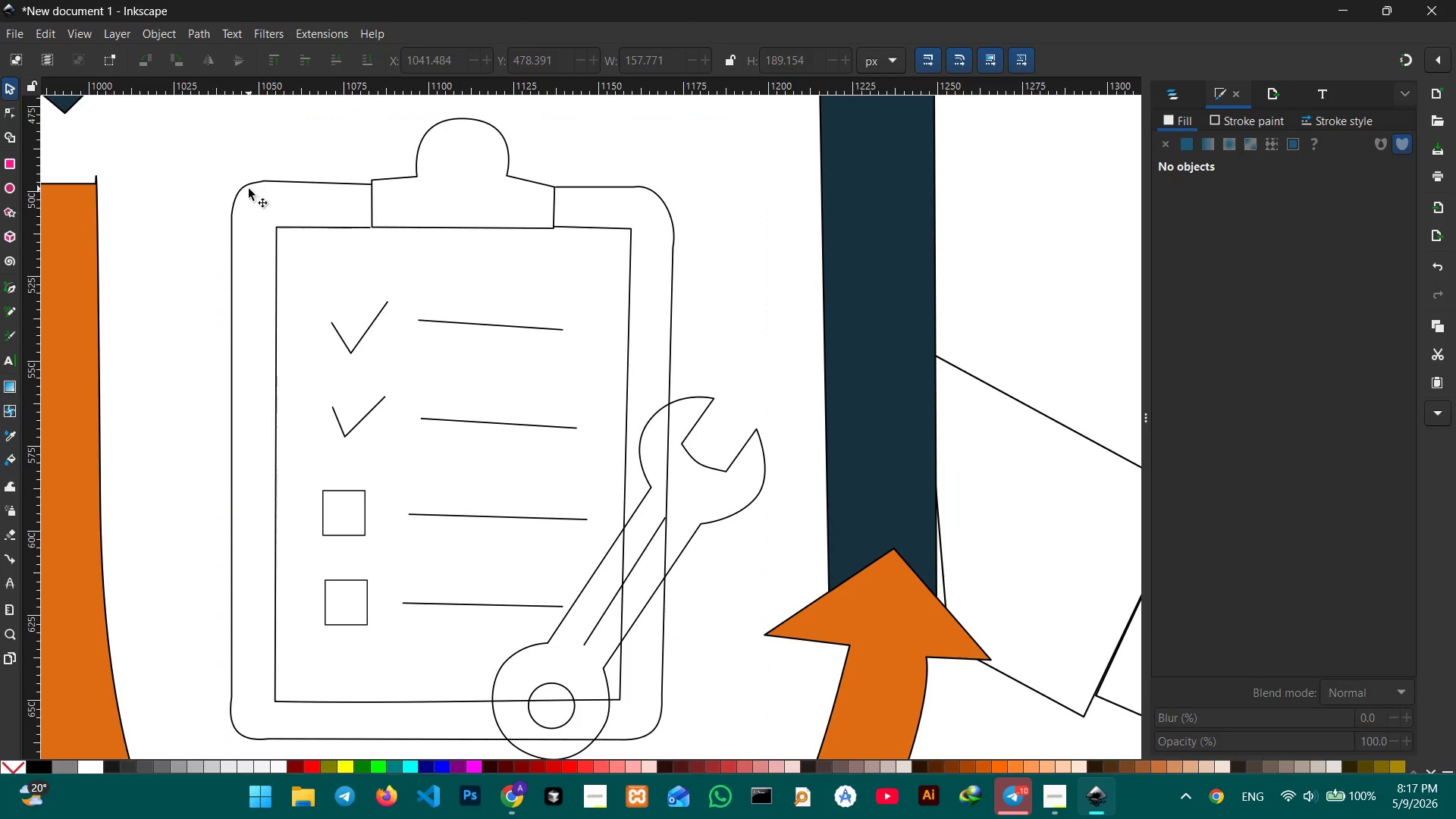 
left_click([249, 189])
 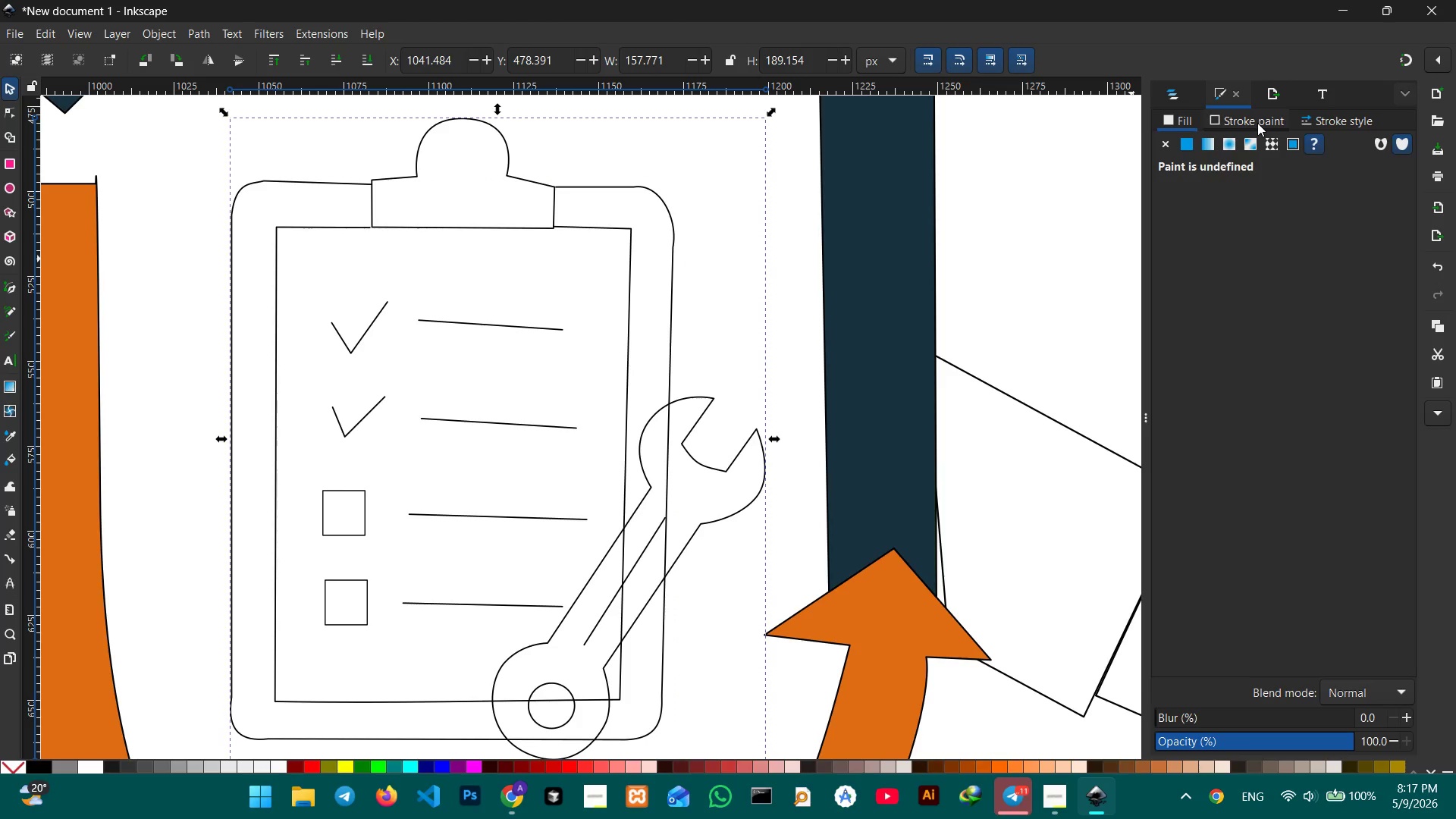 
left_click([1224, 123])
 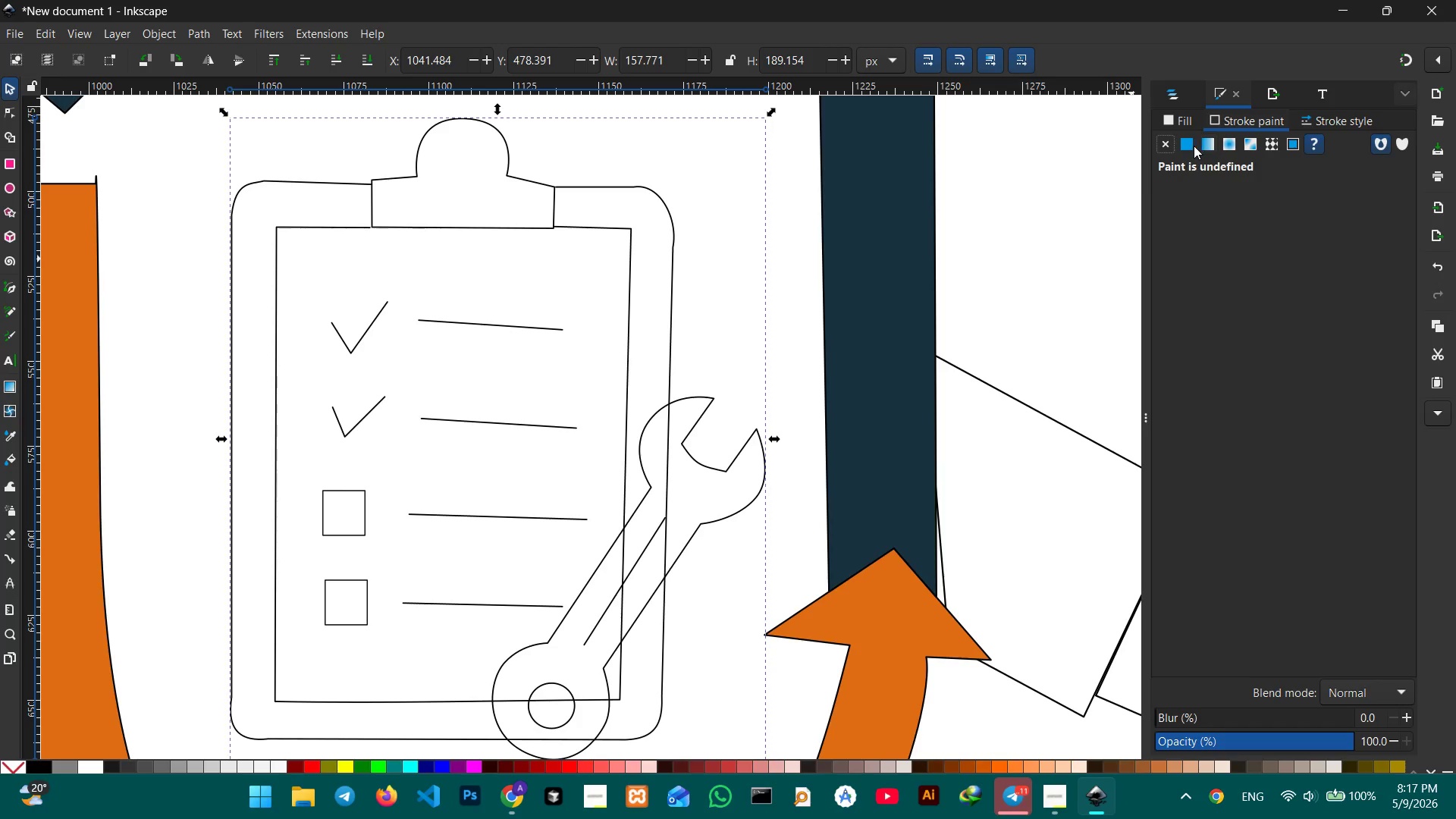 
left_click([1192, 146])
 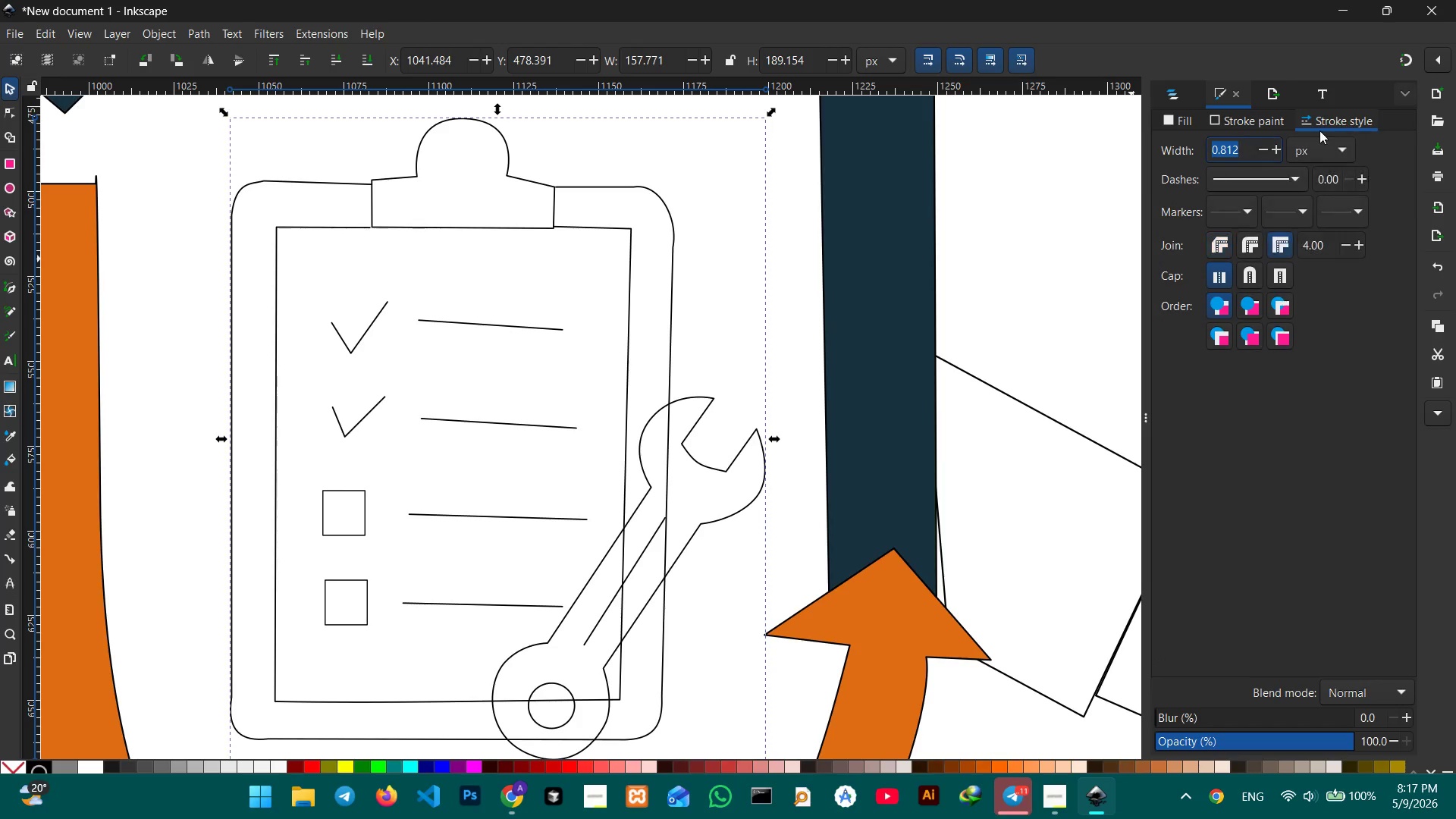 
left_click_drag(start_coordinate=[1241, 151], to_coordinate=[1196, 152])
 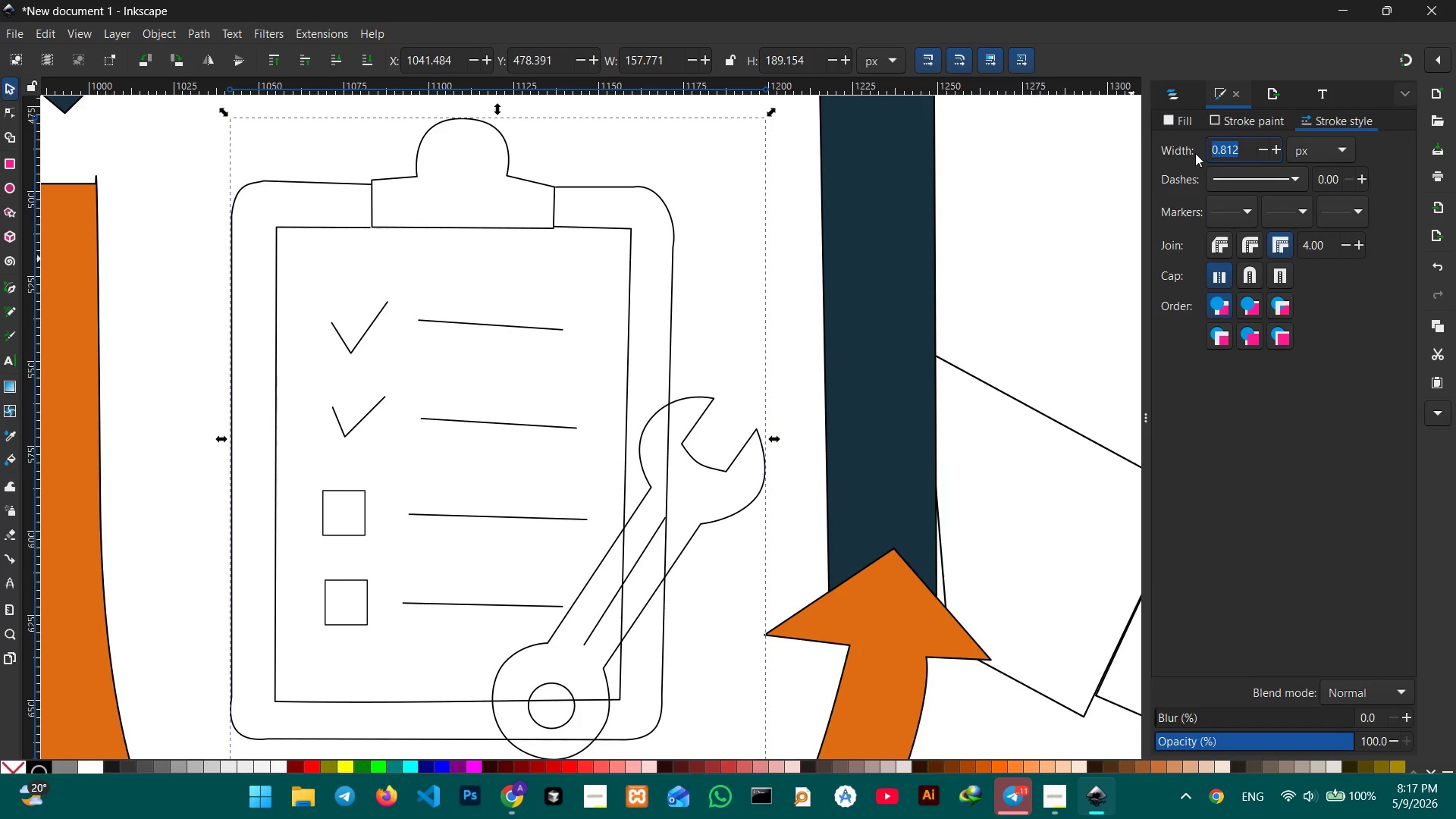 
key(Numpad1)
 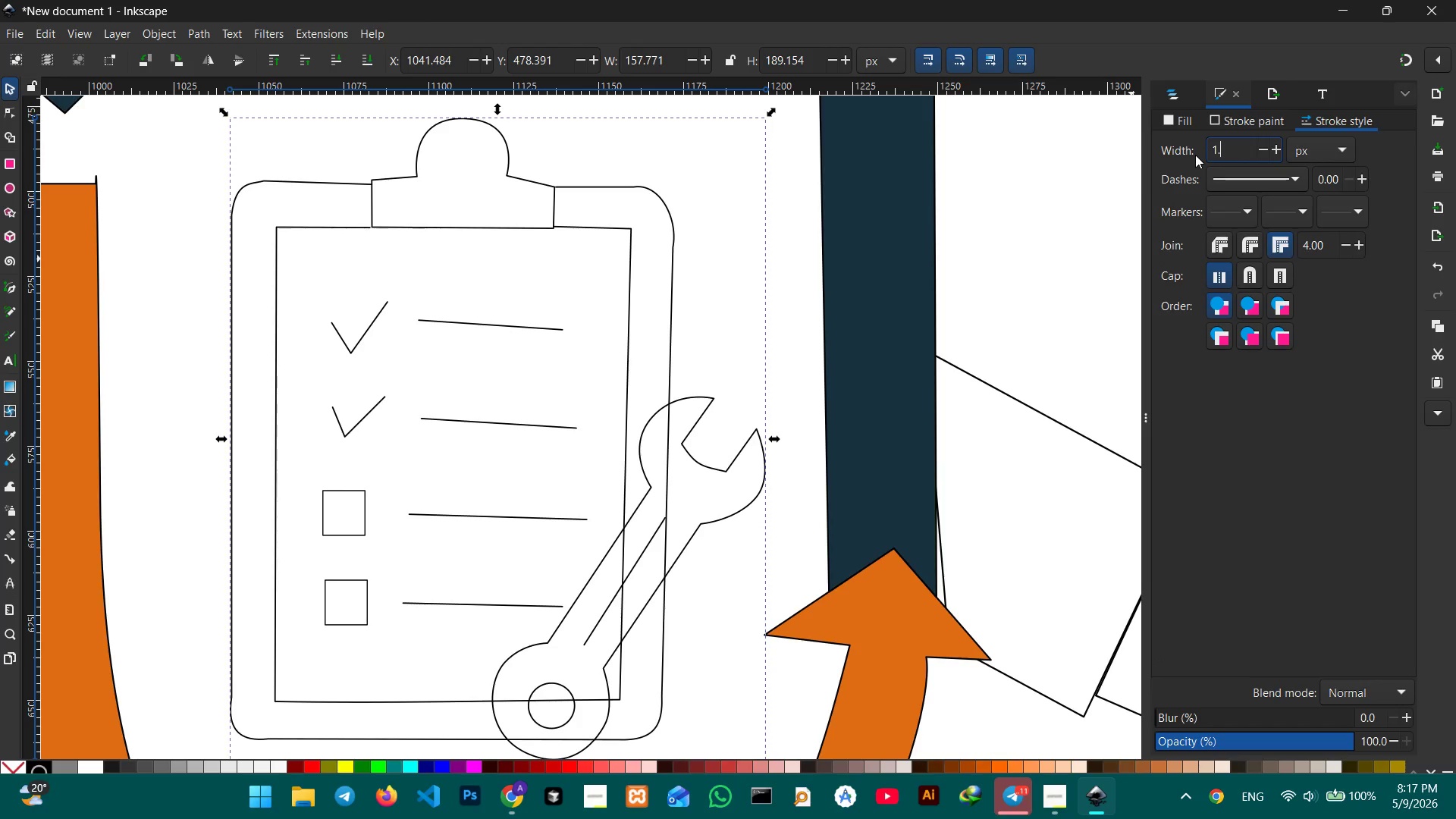 
key(NumpadDecimal)
 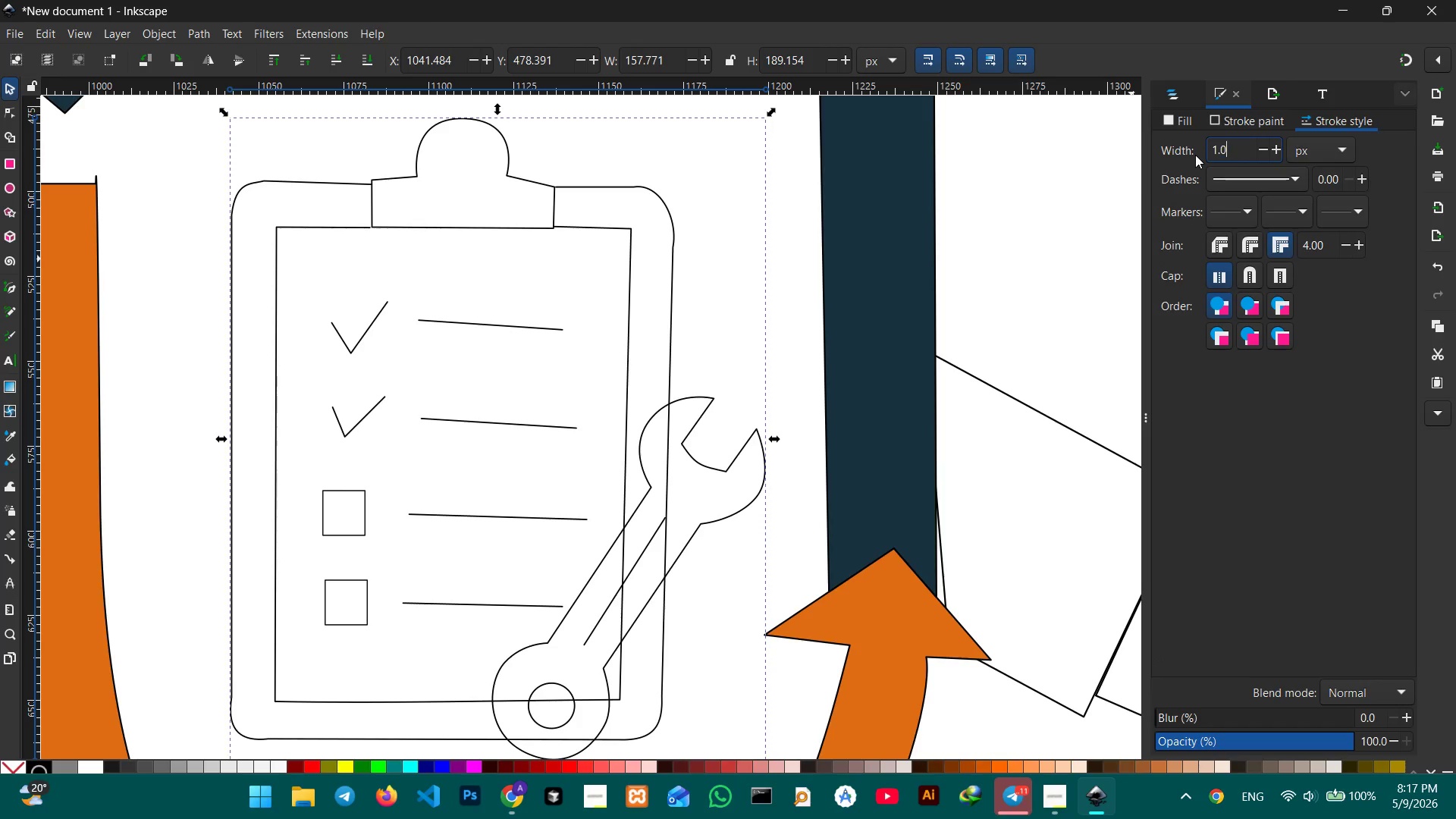 
key(Numpad0)
 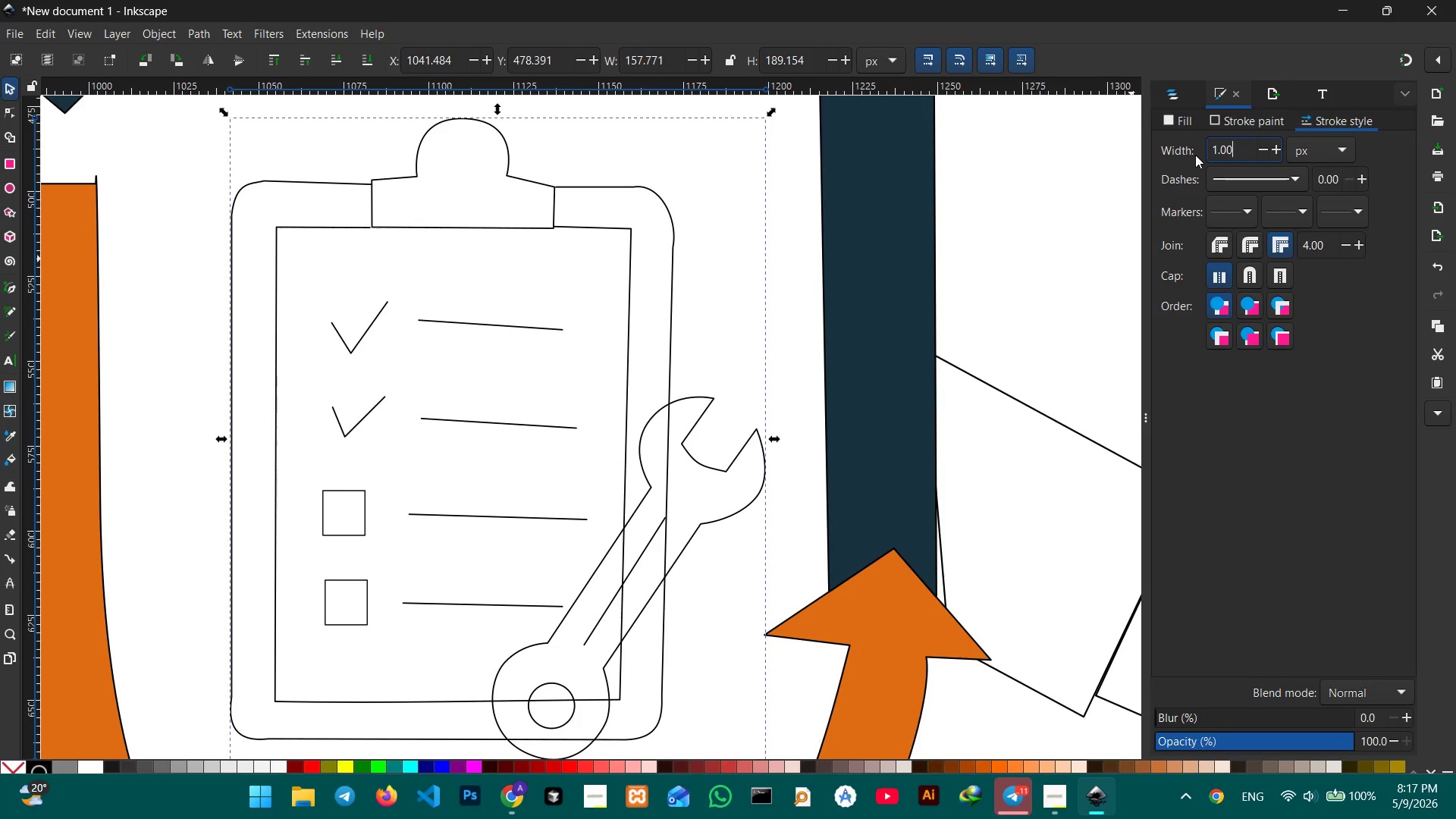 
key(Numpad0)
 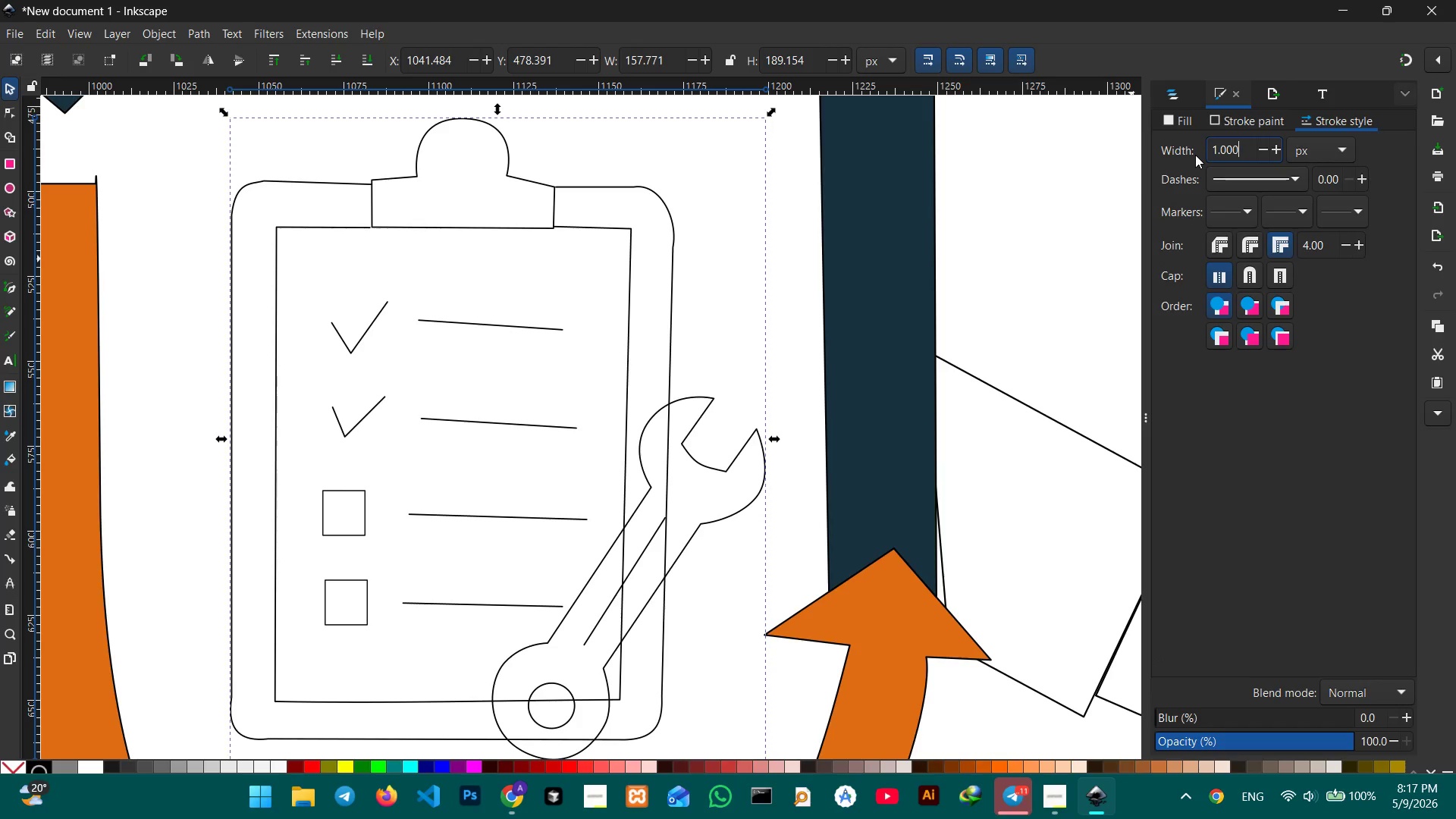 
key(Numpad0)
 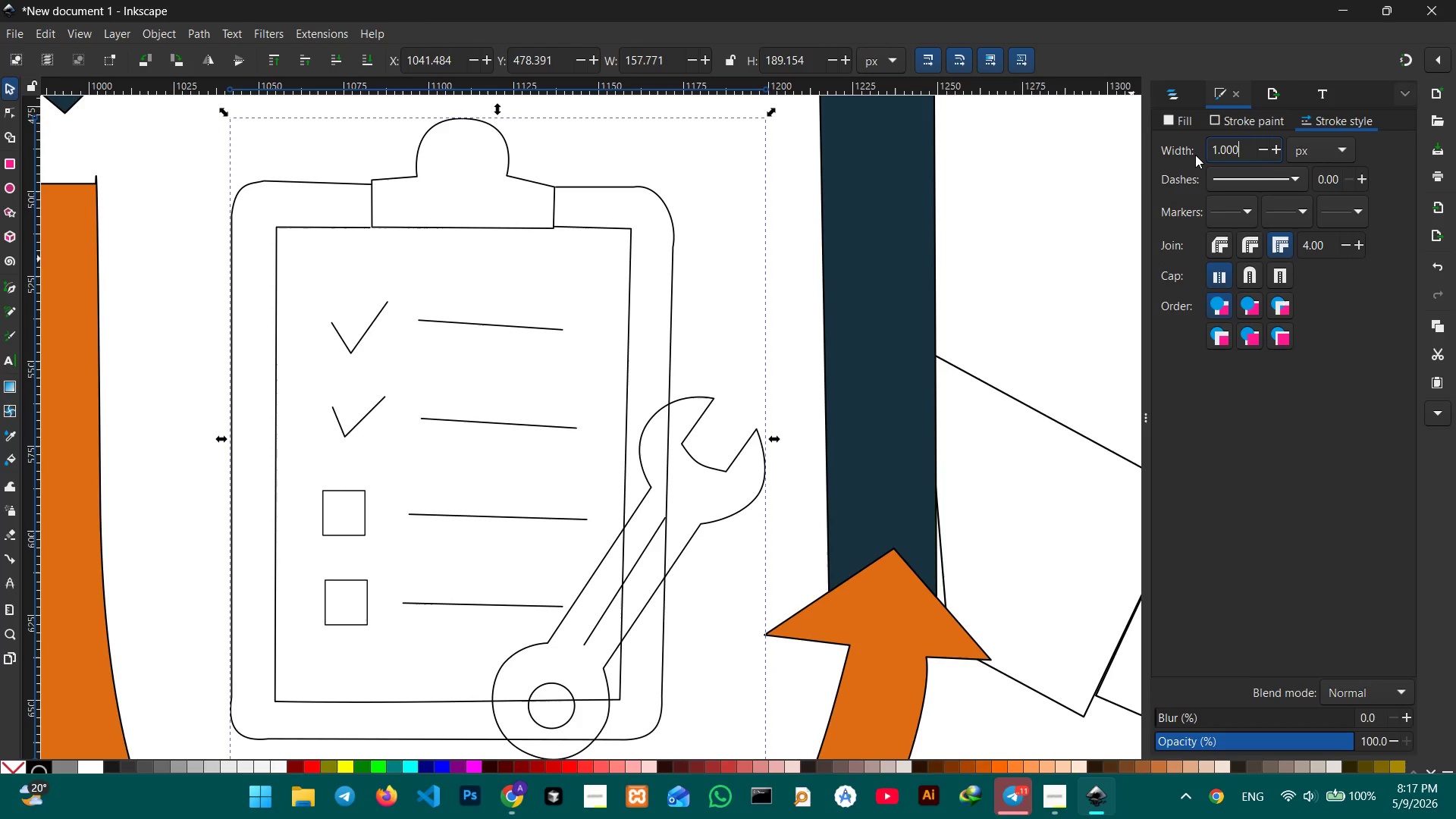 
key(Enter)
 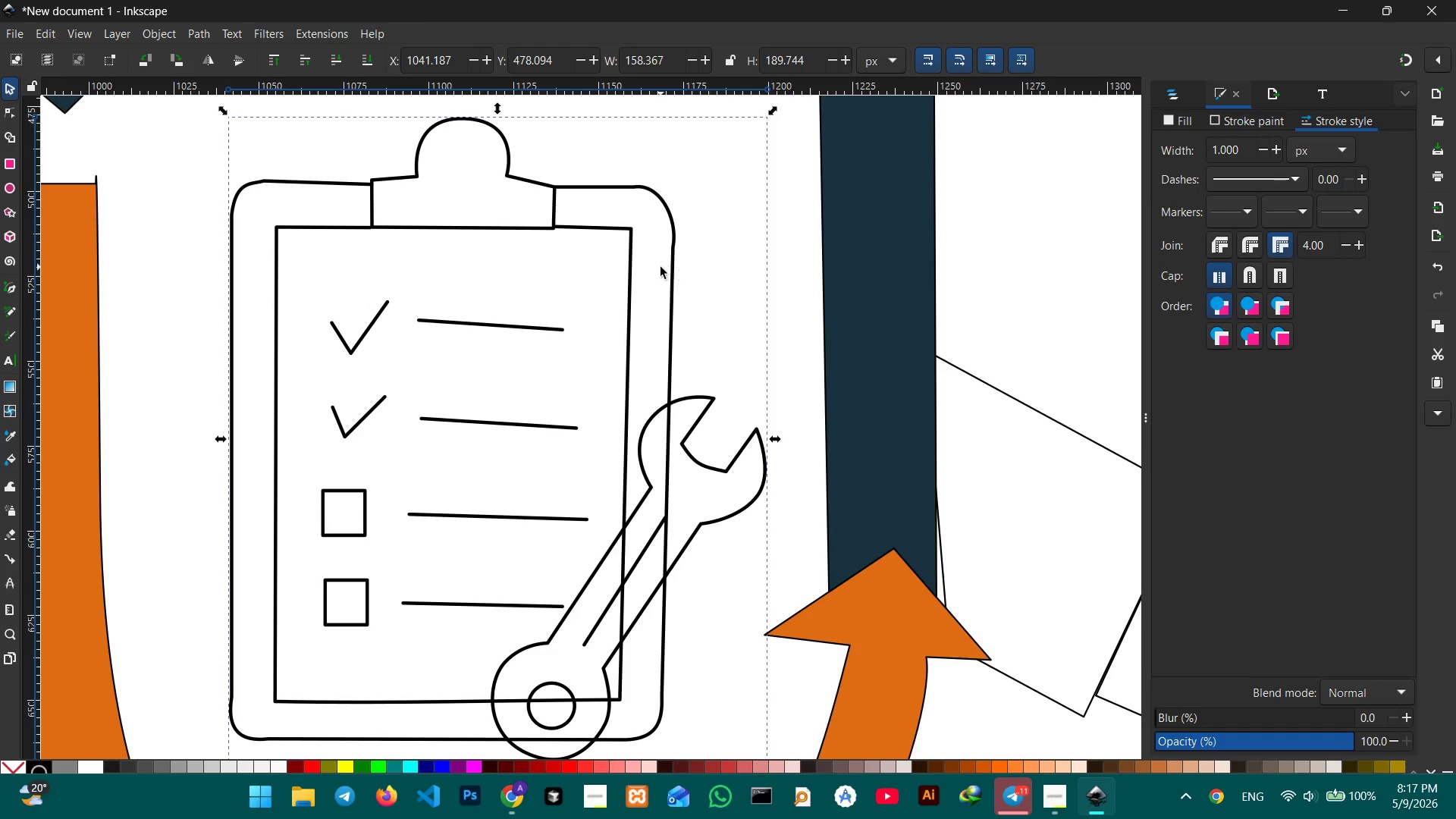 
hold_key(key=ControlLeft, duration=0.42)
scroll: coordinate [661, 270], scroll_direction: down, amount: 2.0
 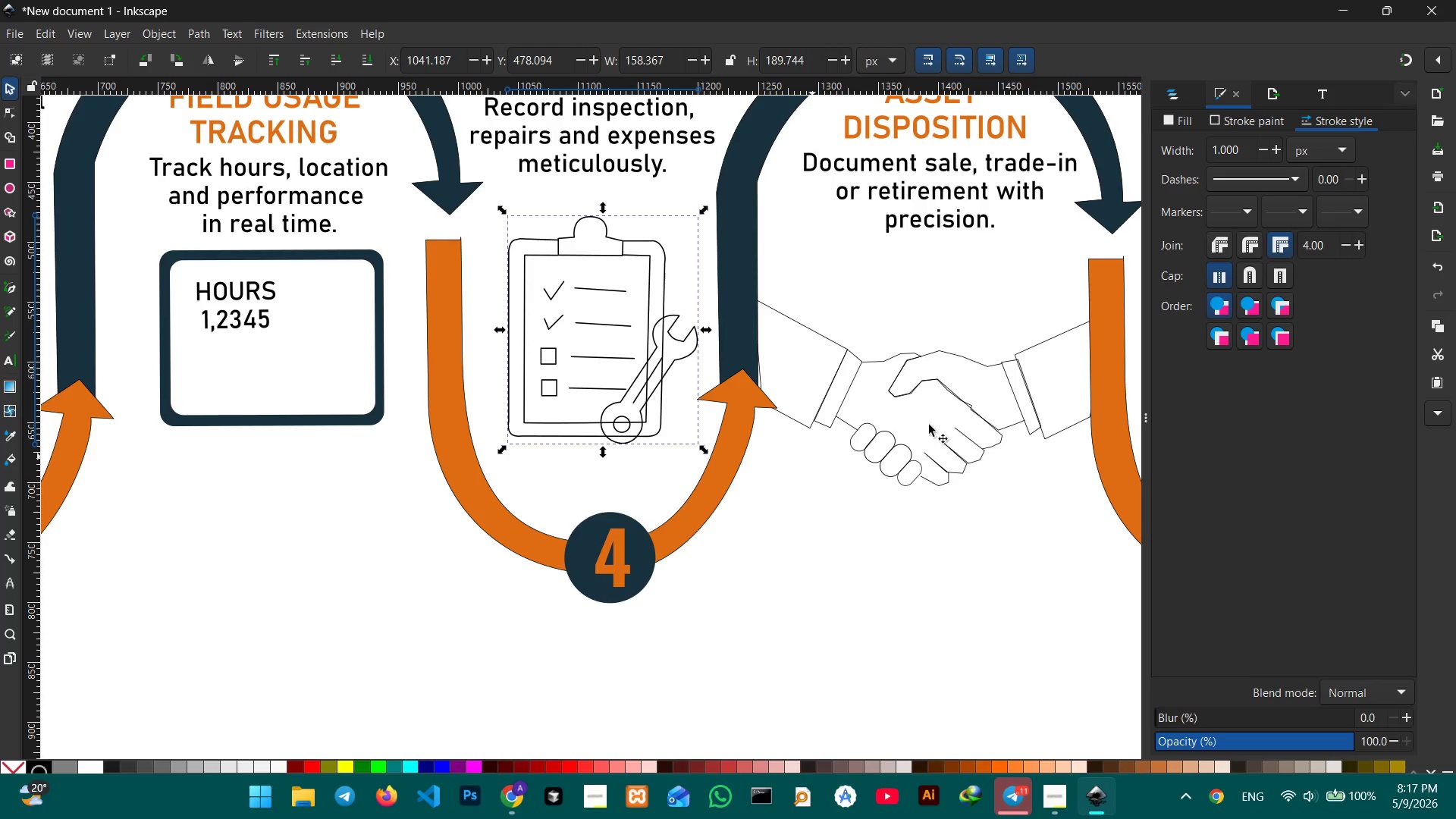 
left_click([1214, 111])
 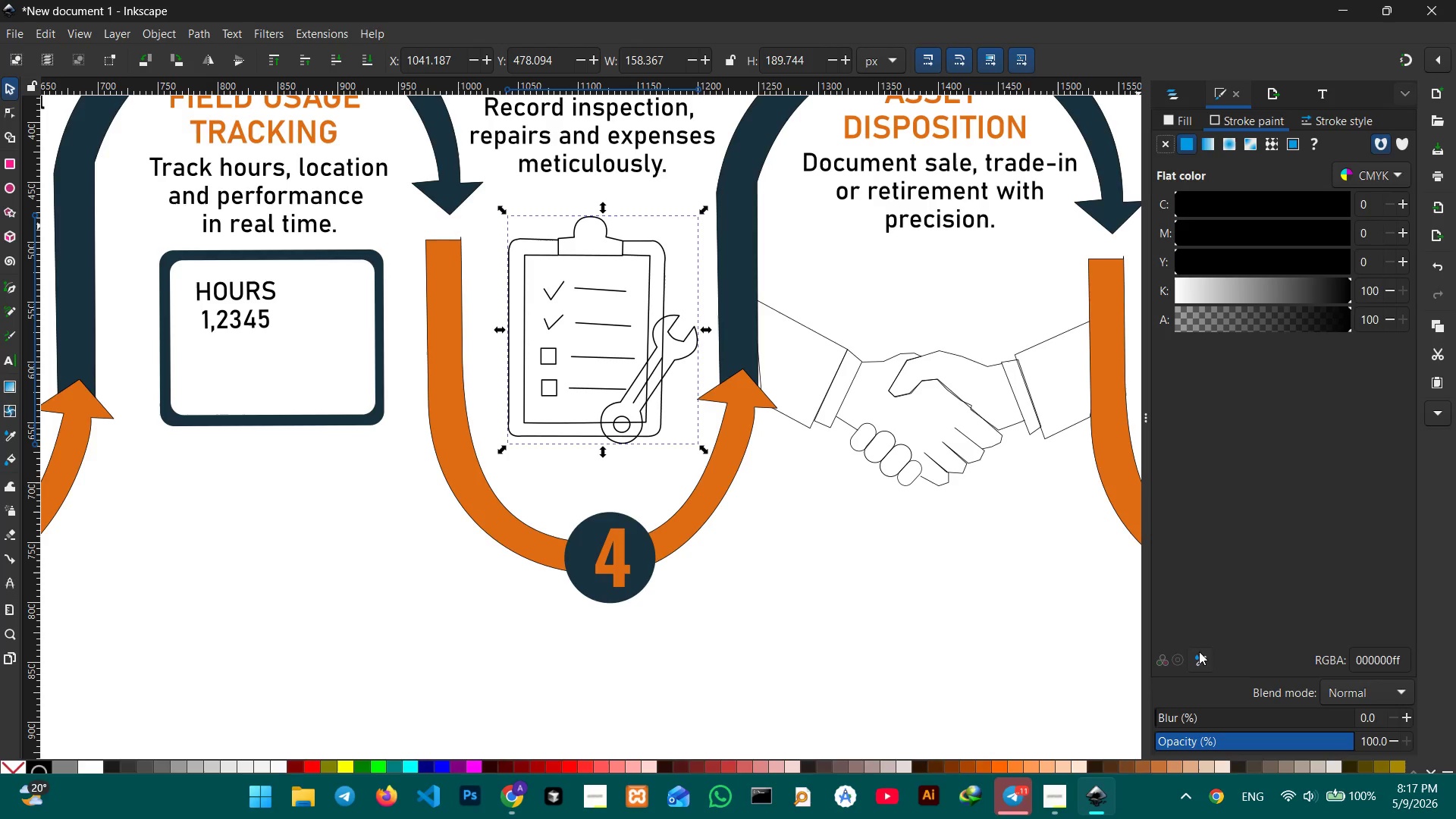 
left_click([1199, 651])
 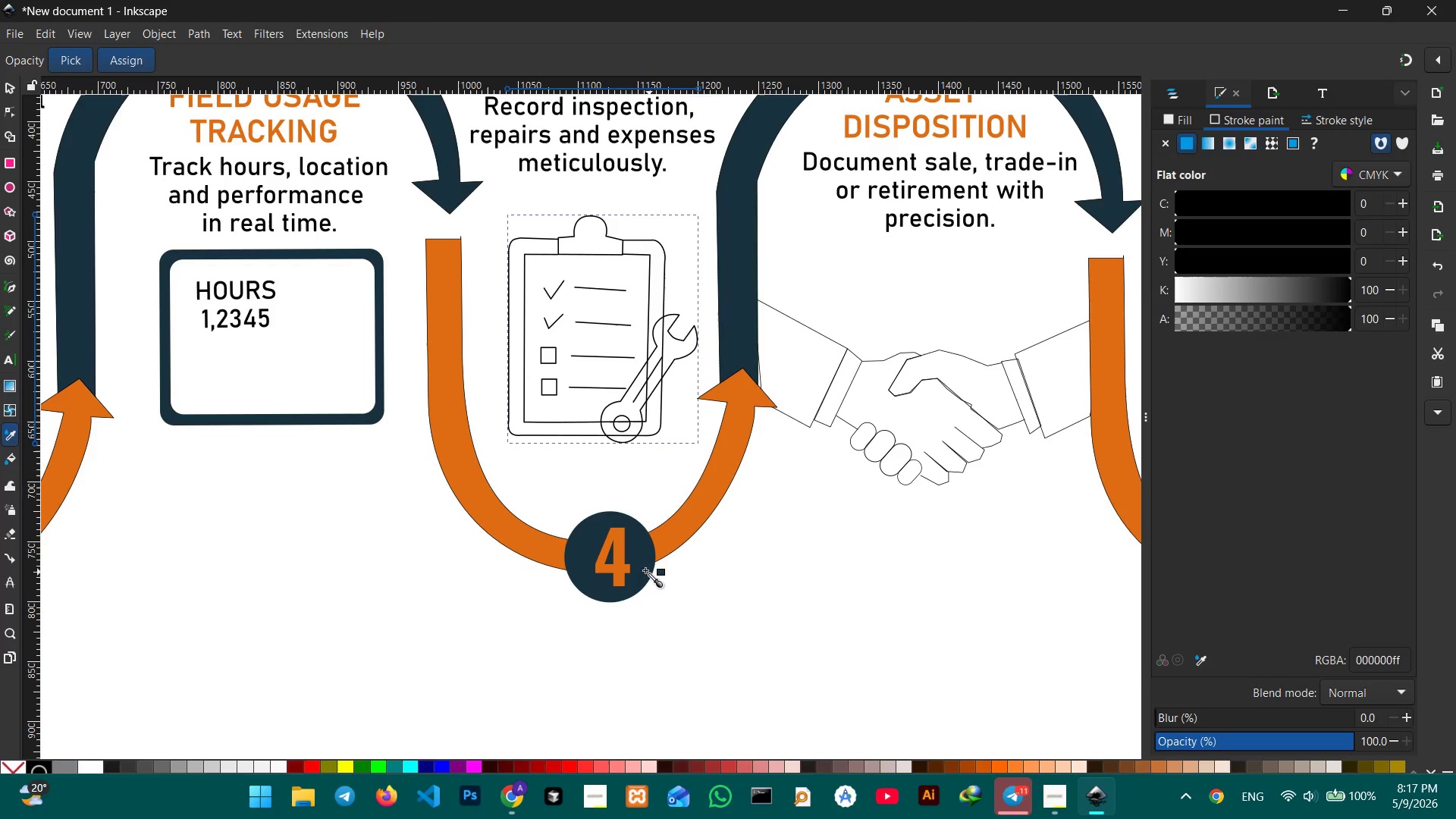 
left_click([645, 570])
 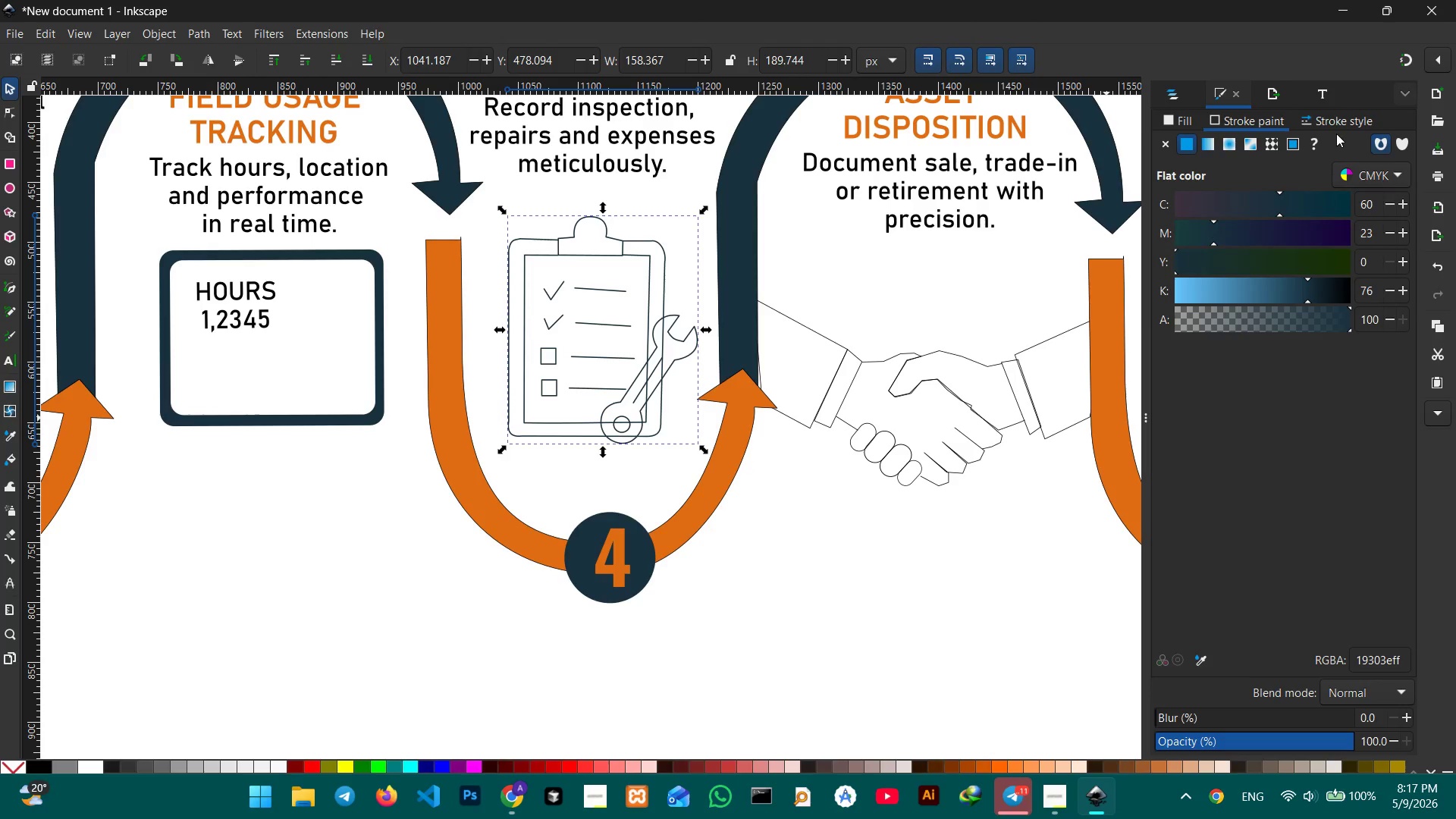 
left_click([1334, 129])
 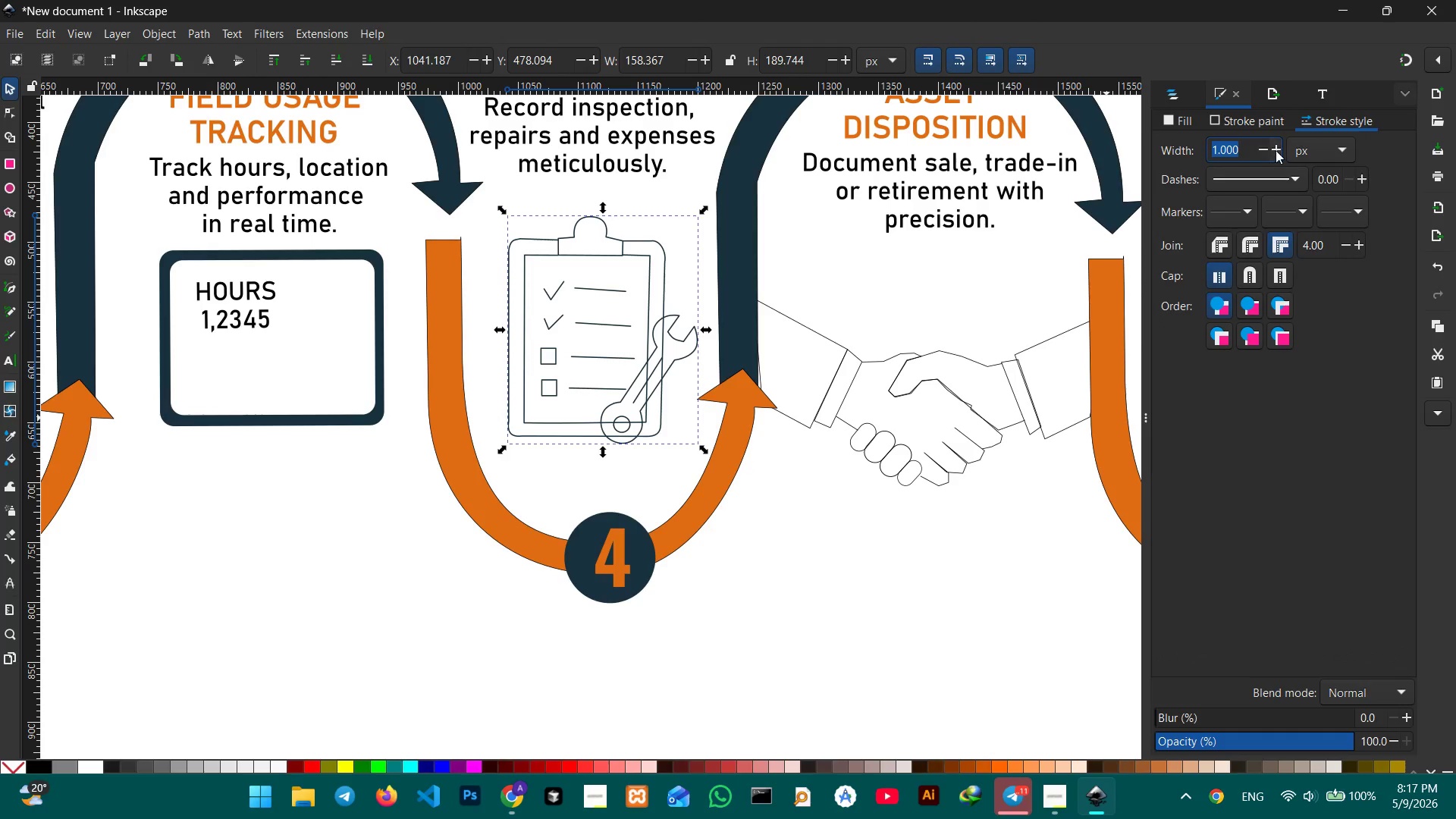 
left_click([1276, 150])
 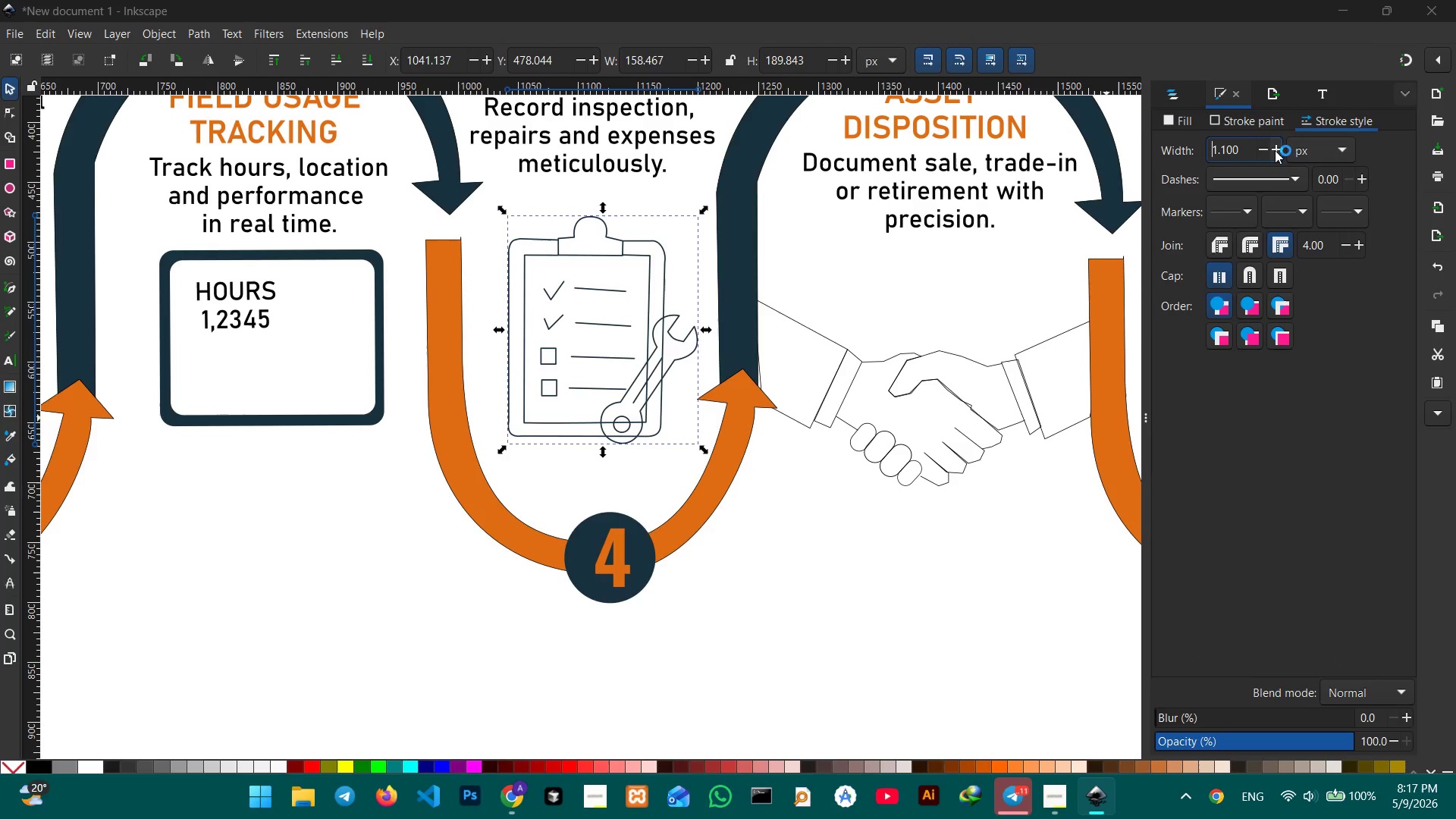 
double_click([1275, 150])
 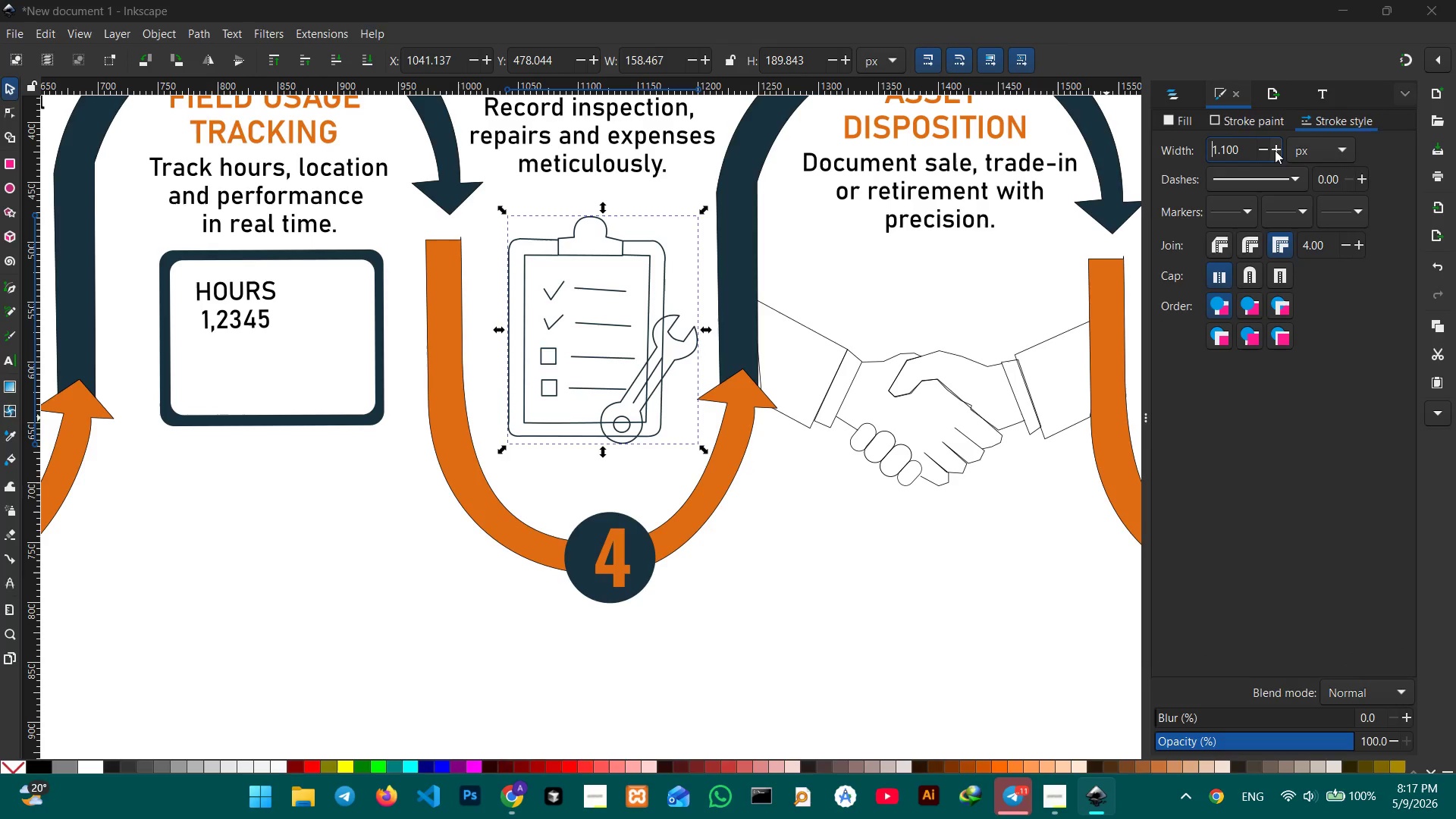 
triple_click([1275, 150])
 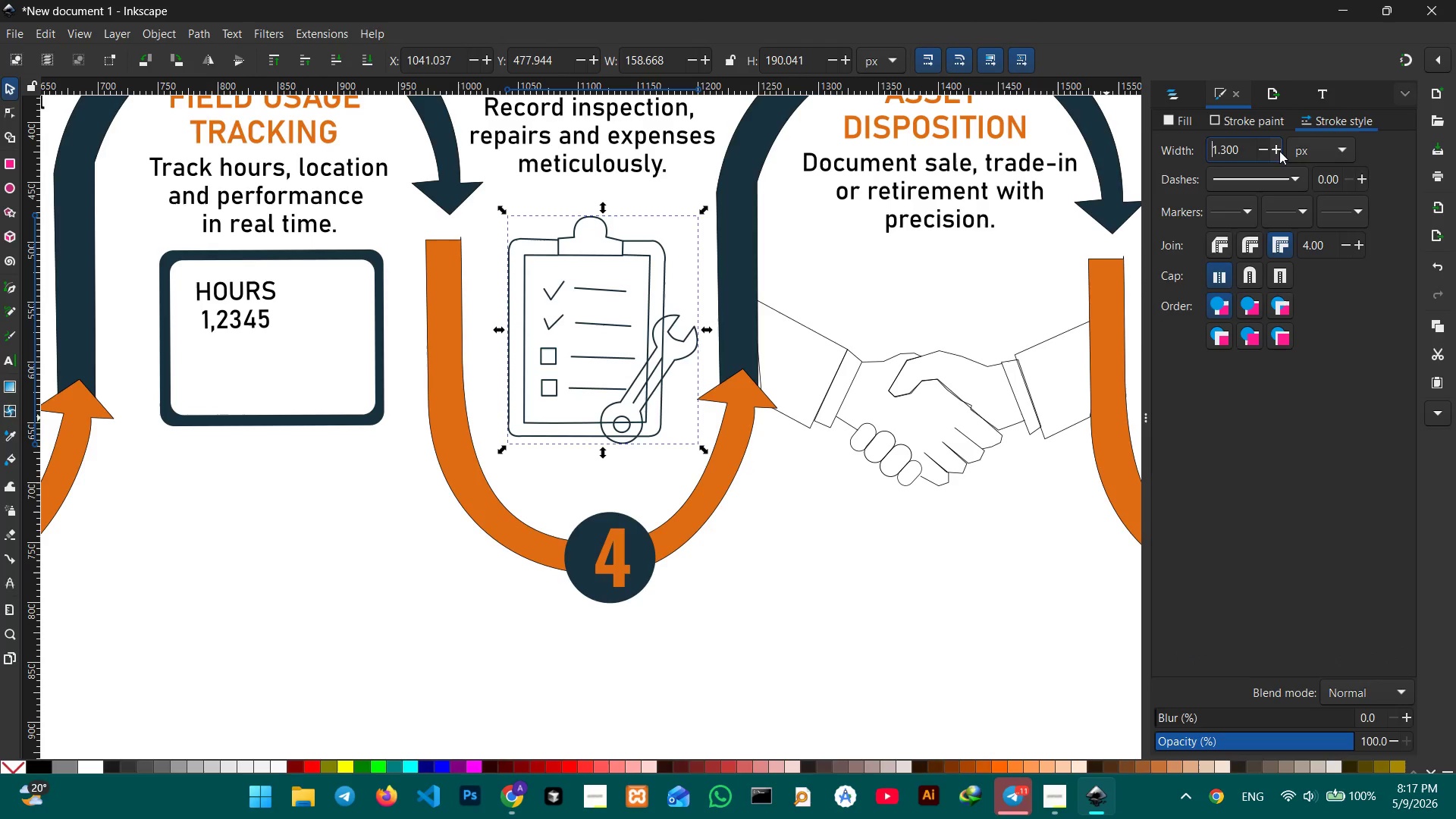 
left_click([1276, 151])
 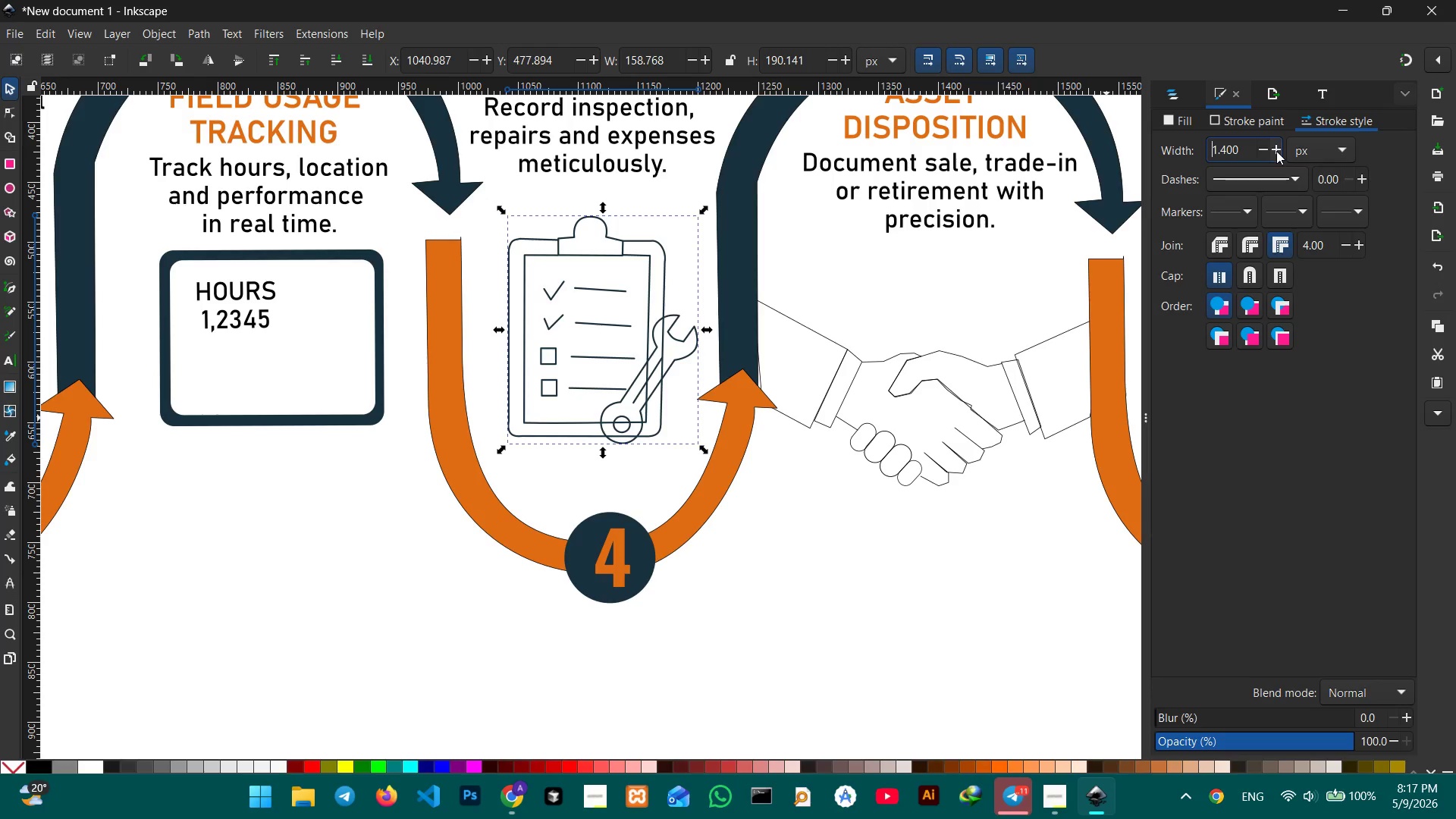 
double_click([1276, 151])
 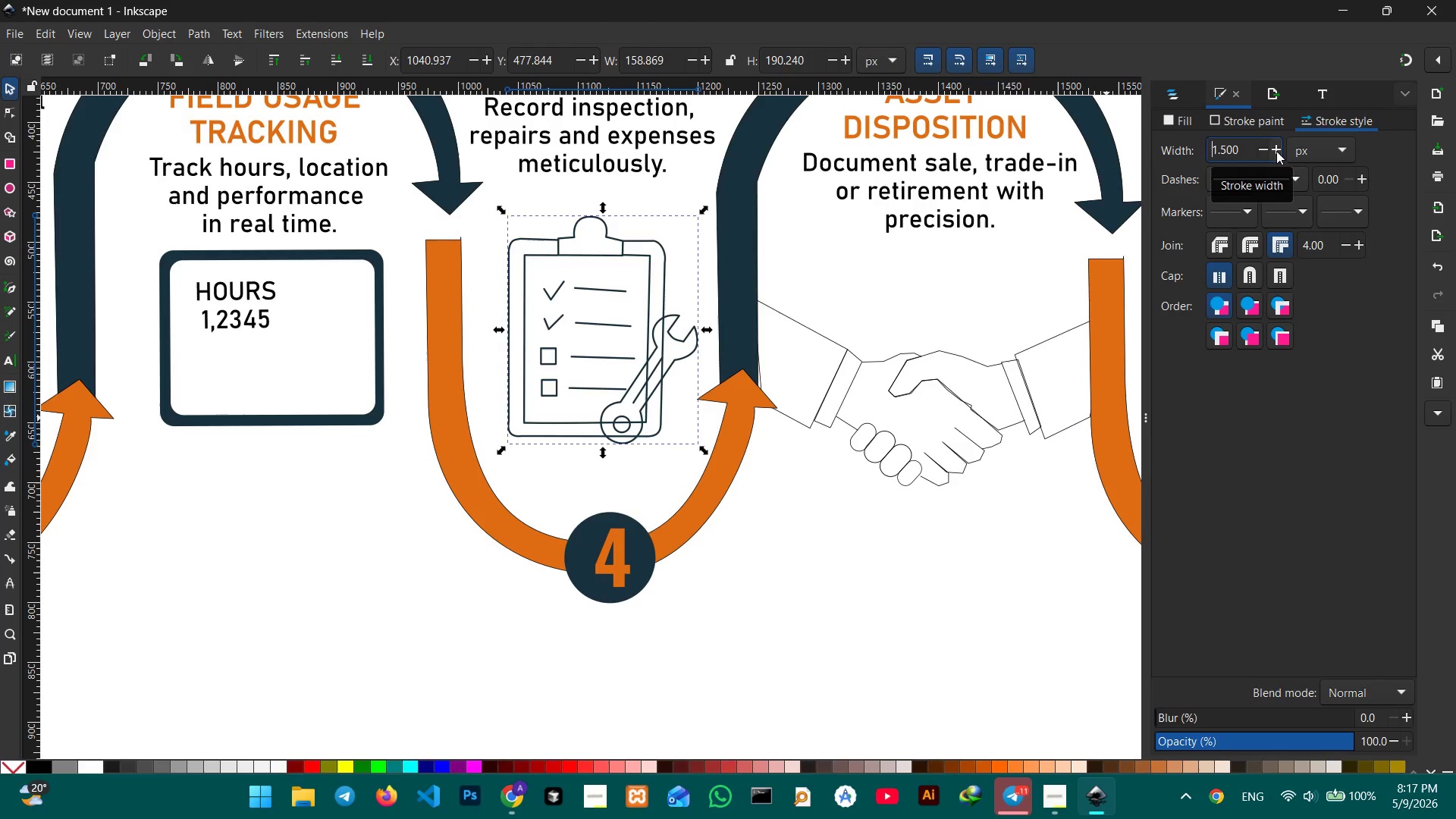 
triple_click([1276, 151])
 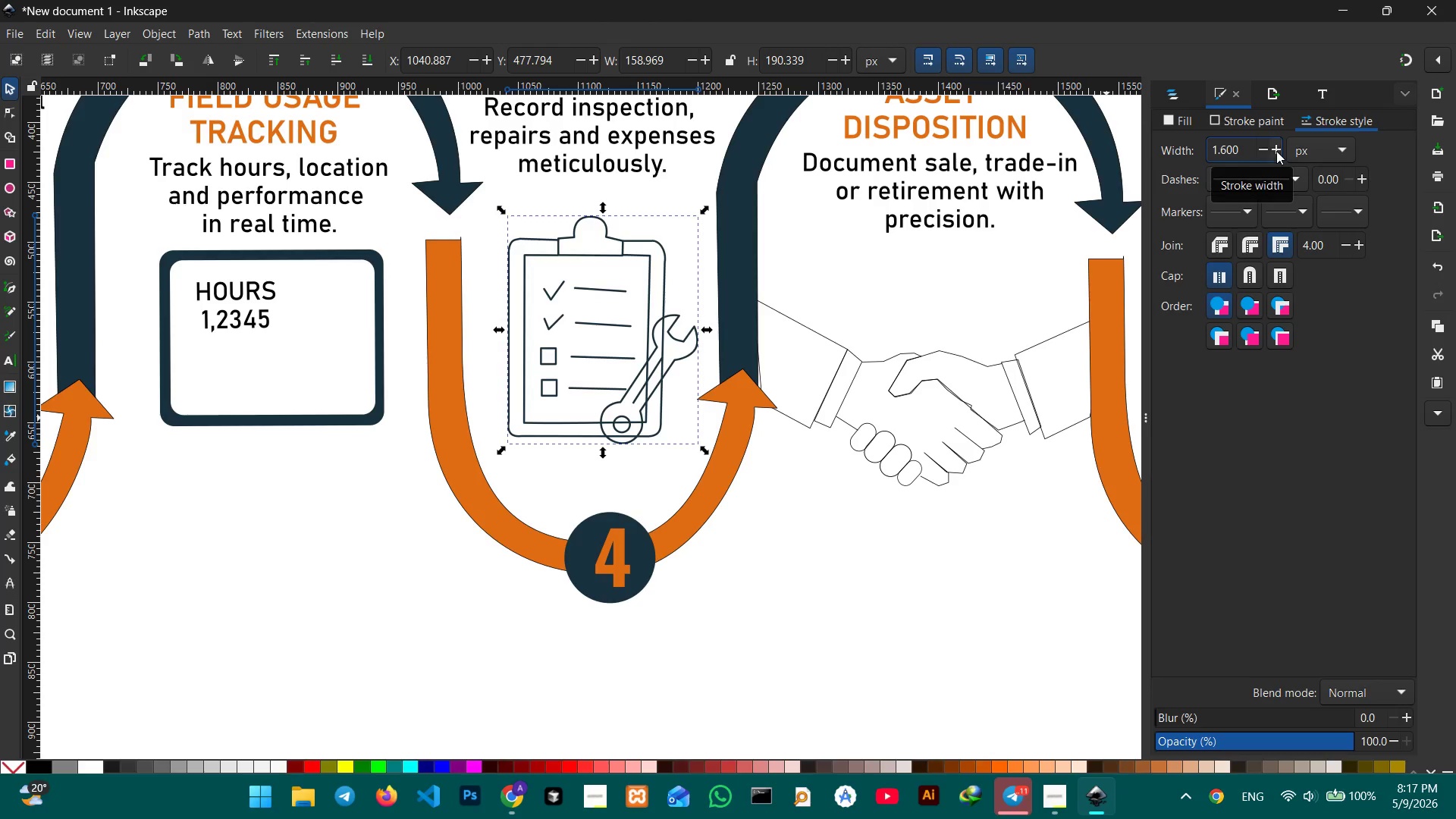 
triple_click([1276, 151])
 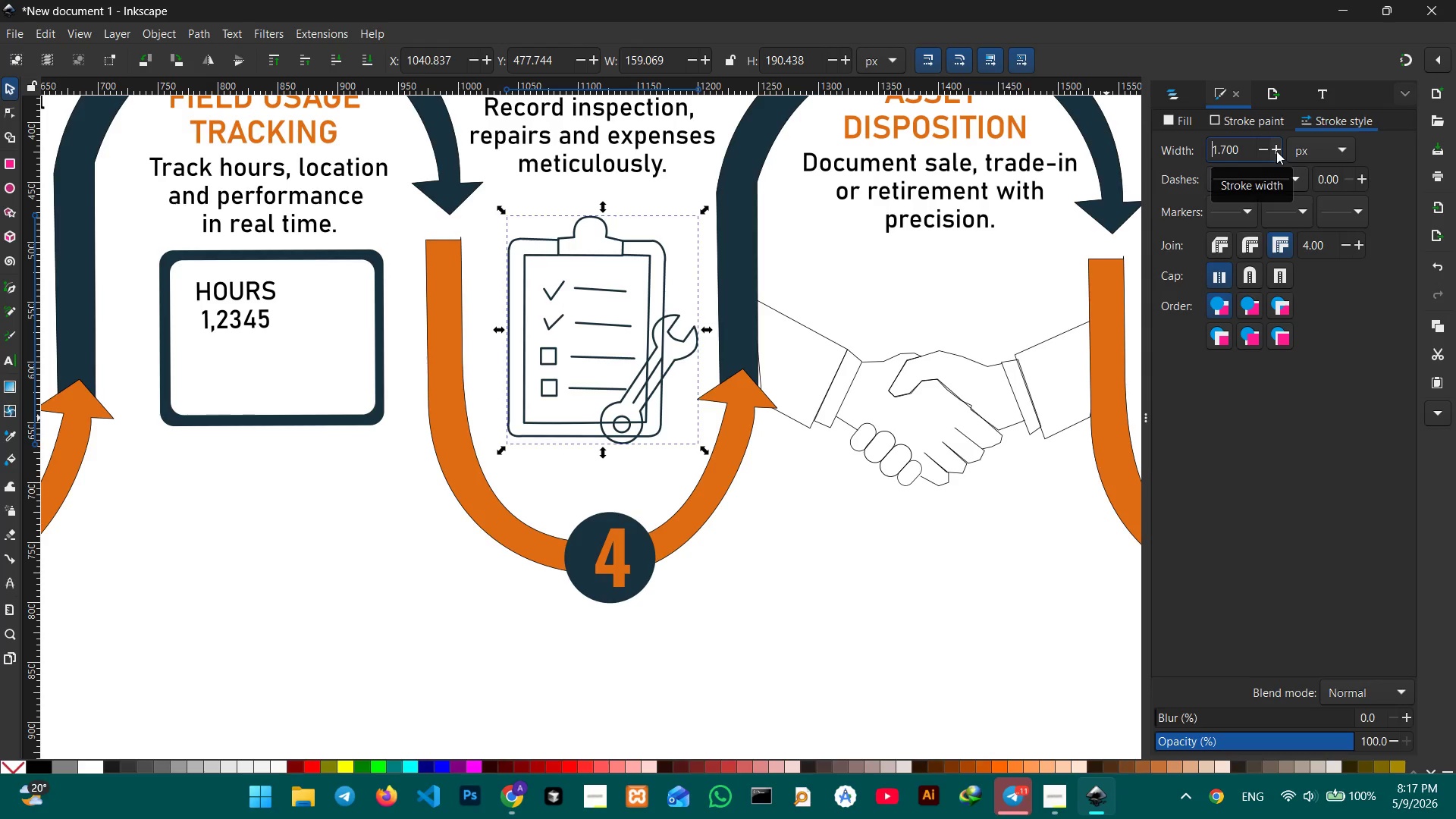 
triple_click([1276, 151])
 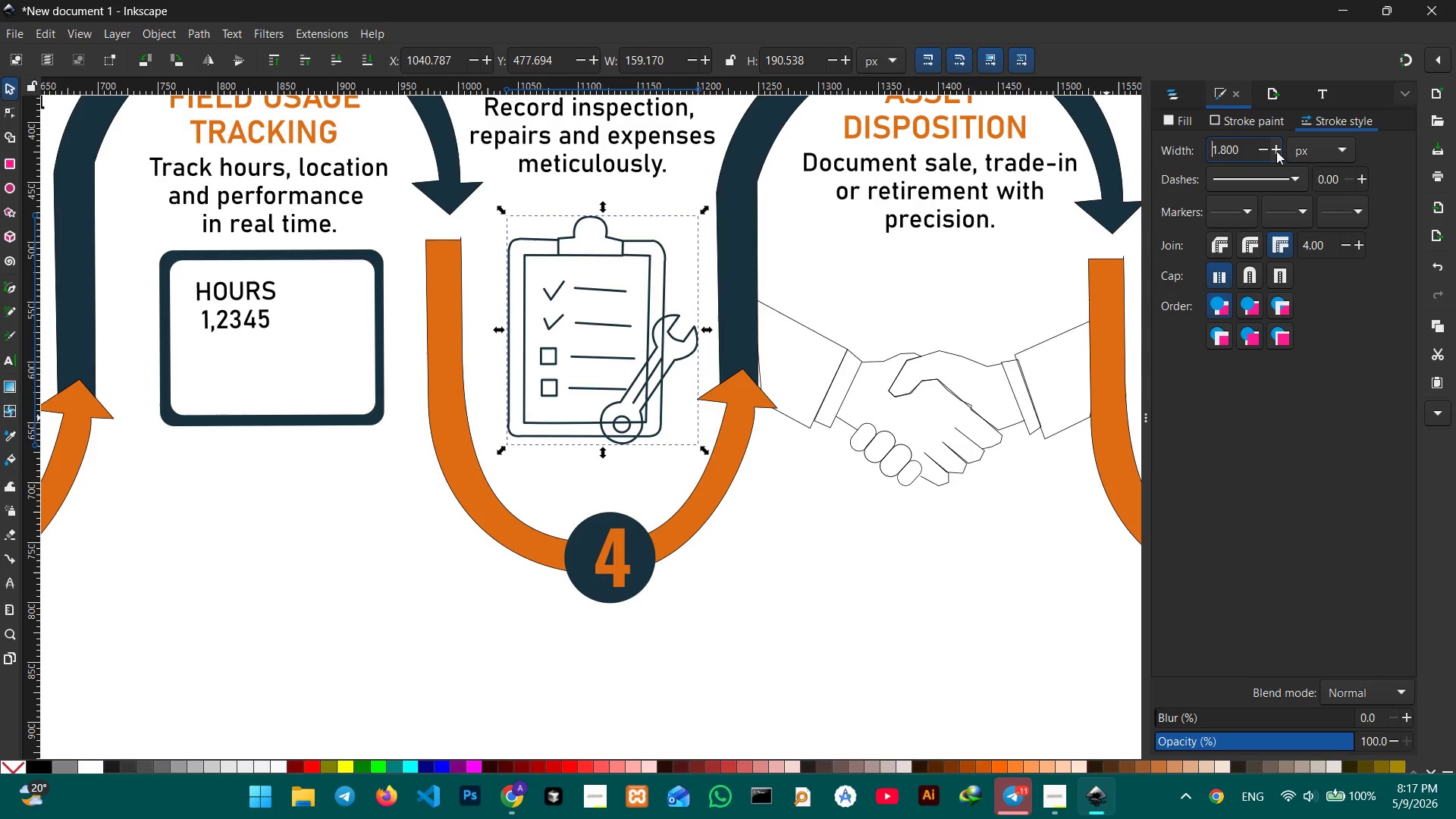 
triple_click([1276, 151])
 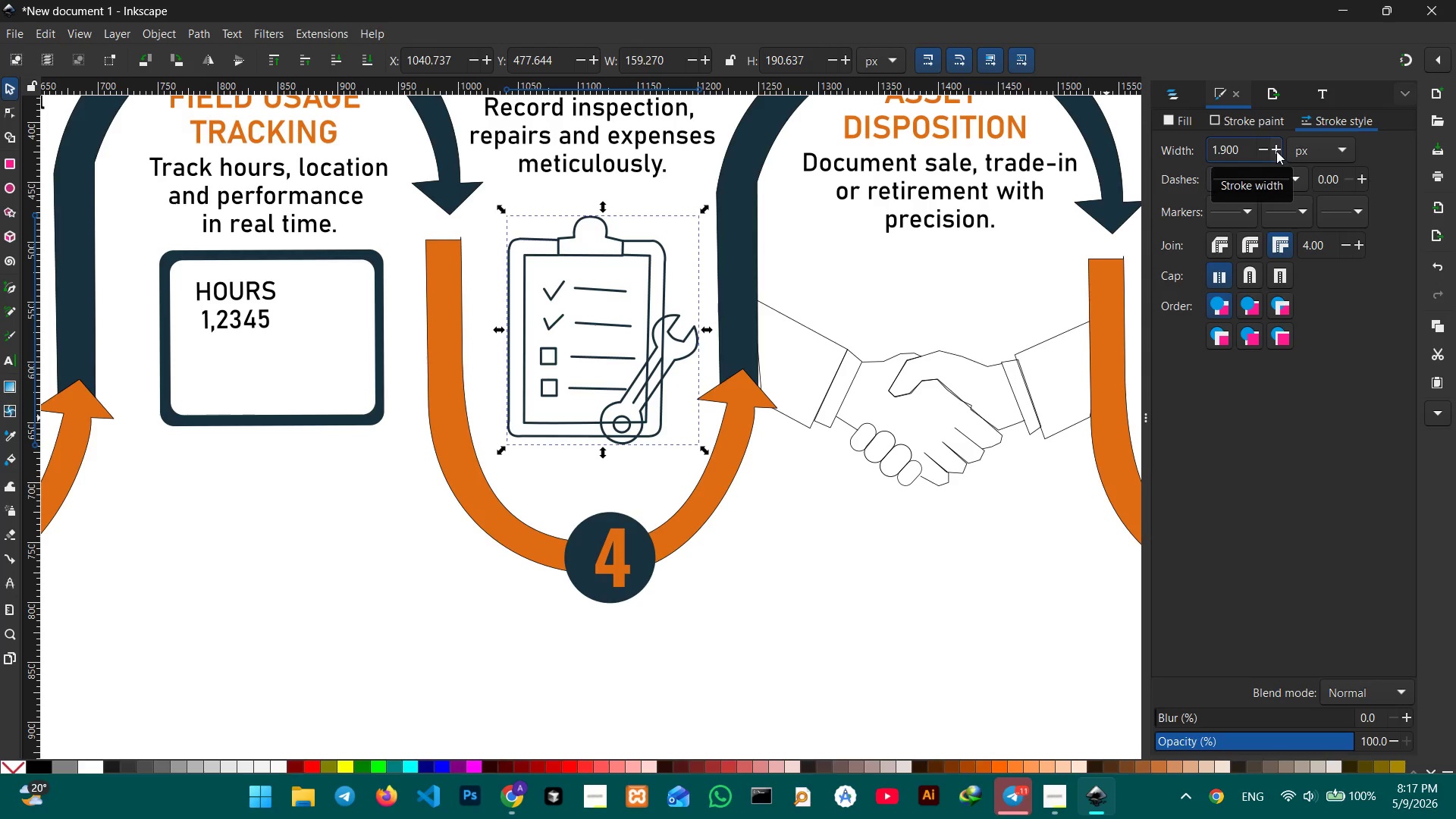 
triple_click([1276, 151])
 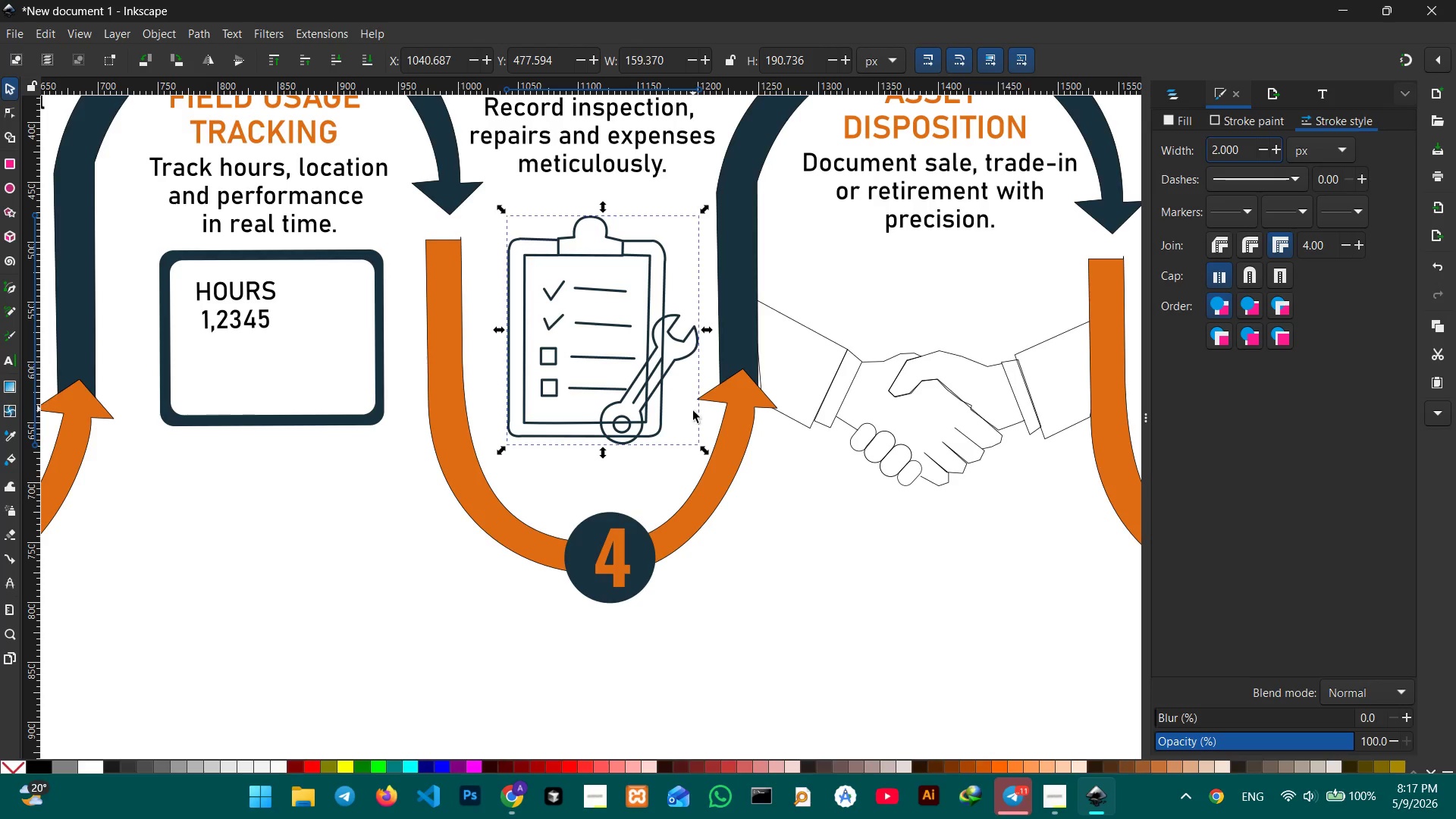 
left_click([664, 444])
 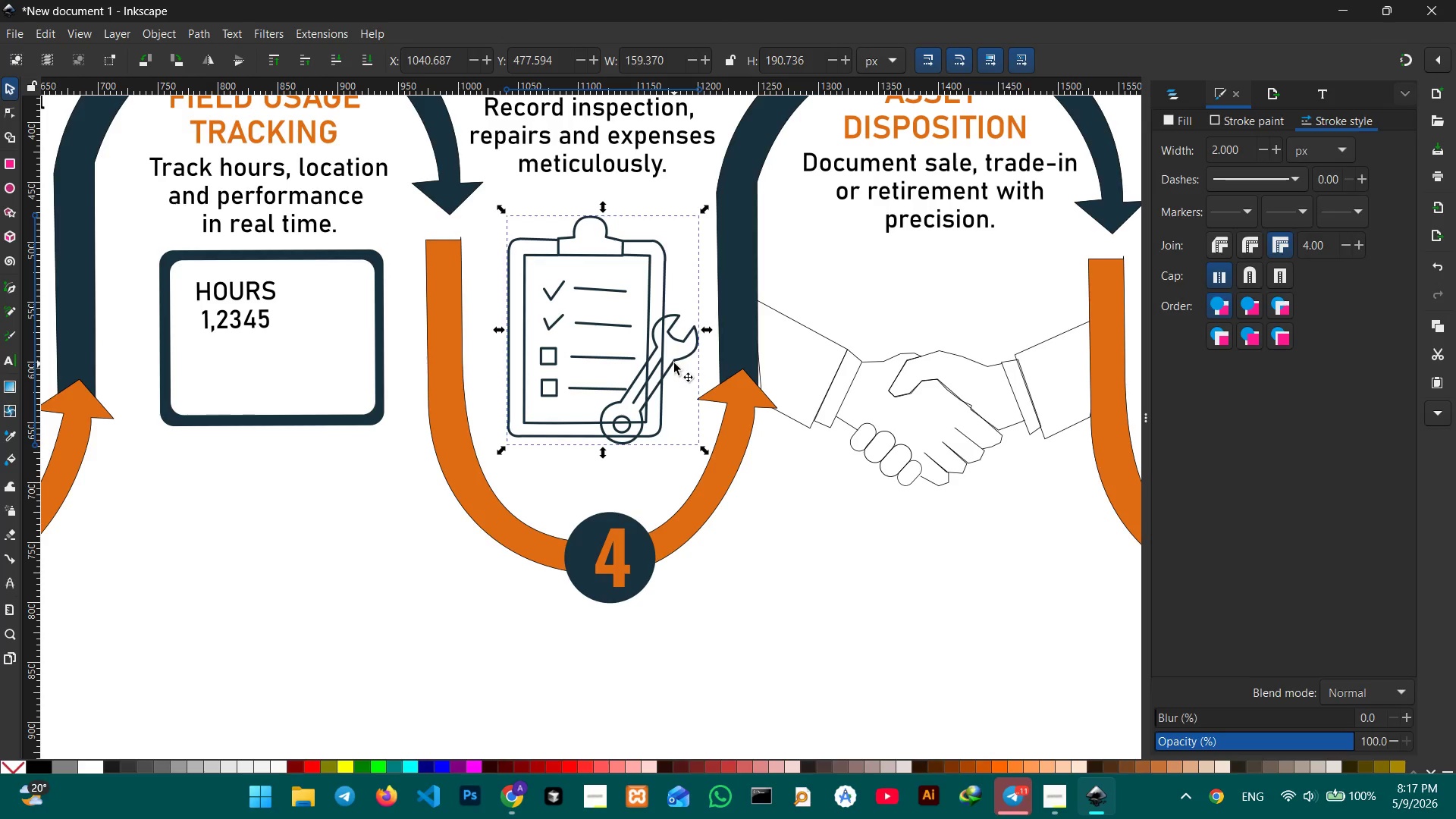 
triple_click([674, 362])
 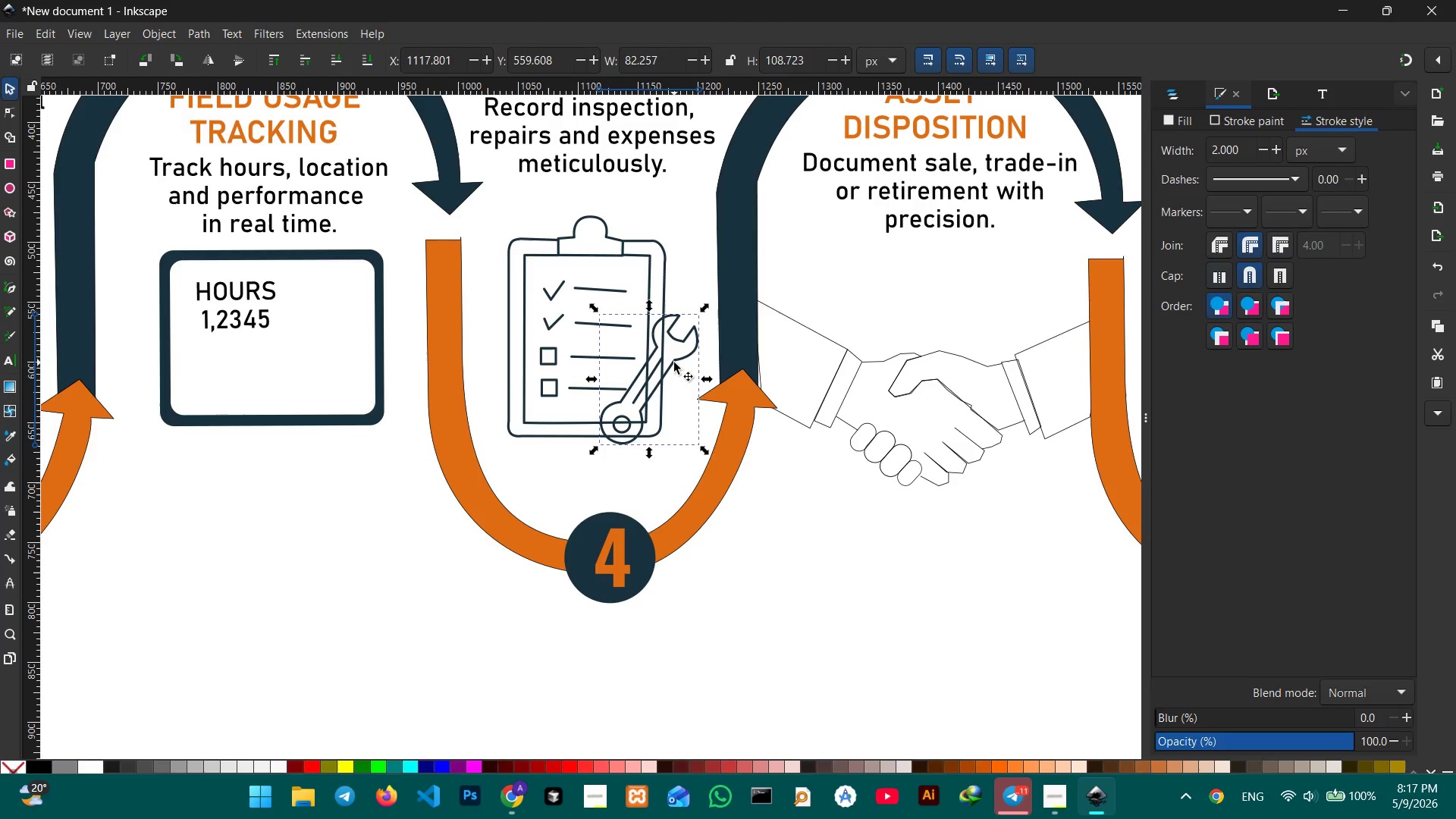 
triple_click([674, 362])
 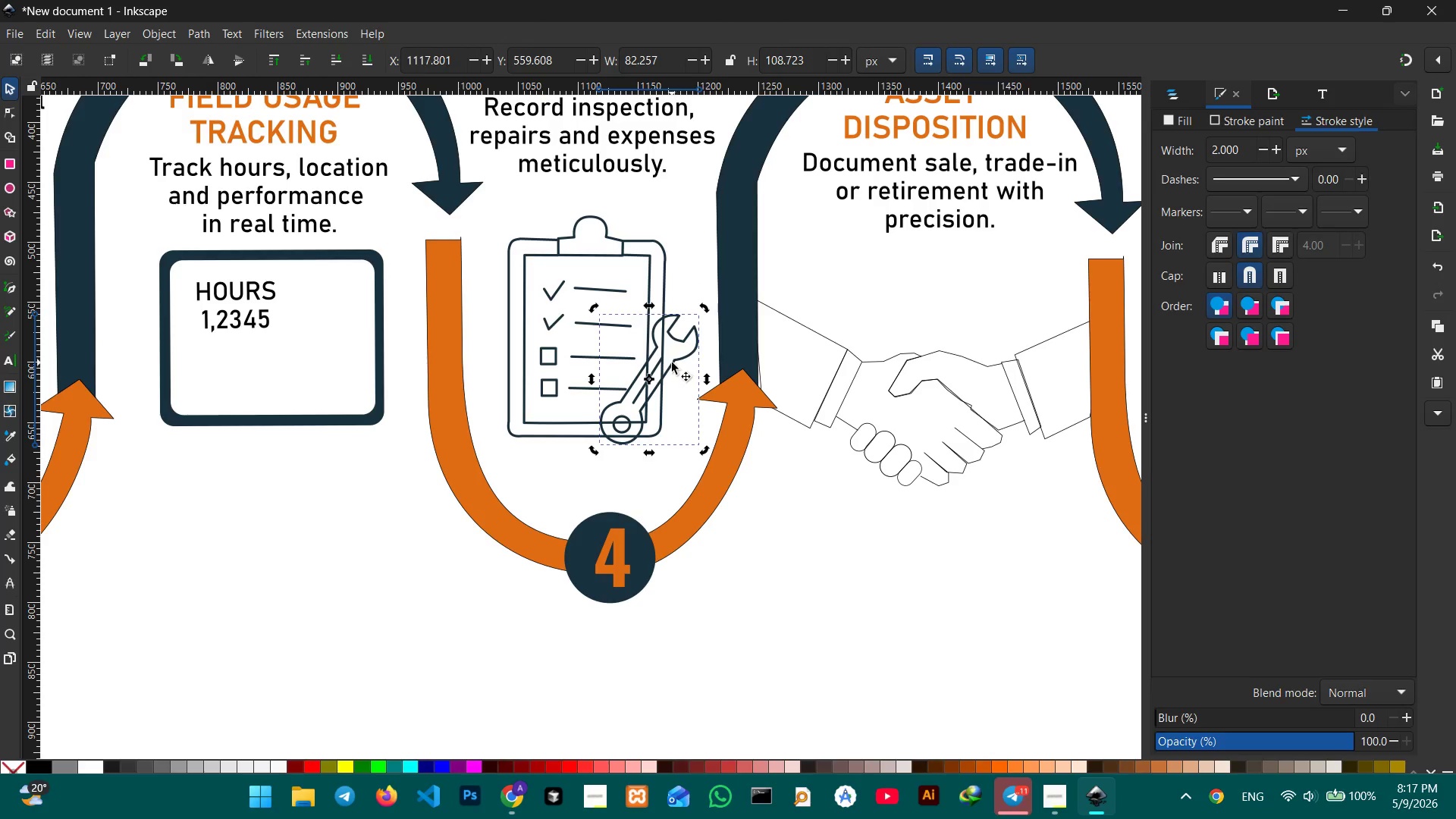 
triple_click([672, 362])
 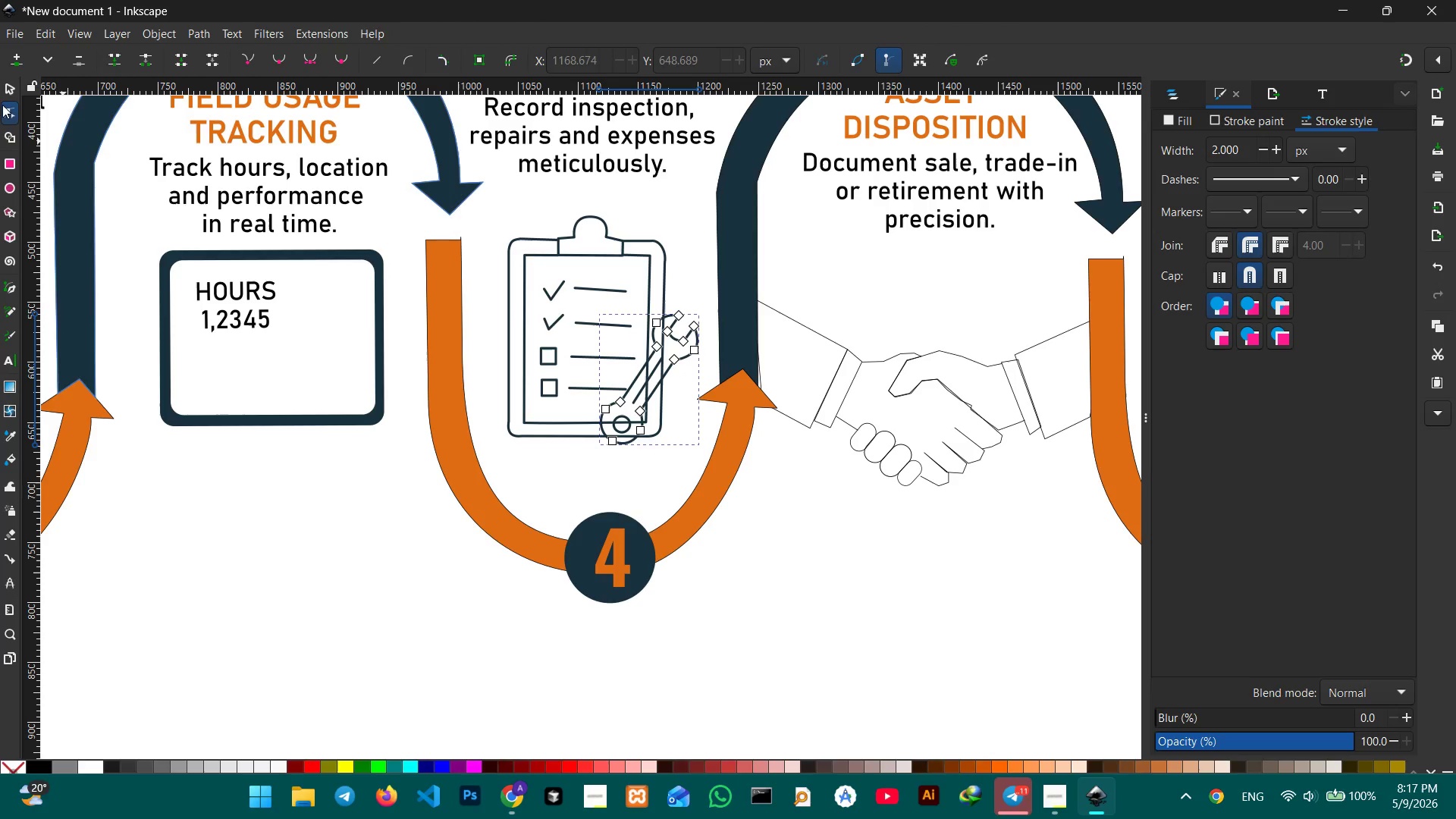 
left_click([8, 86])
 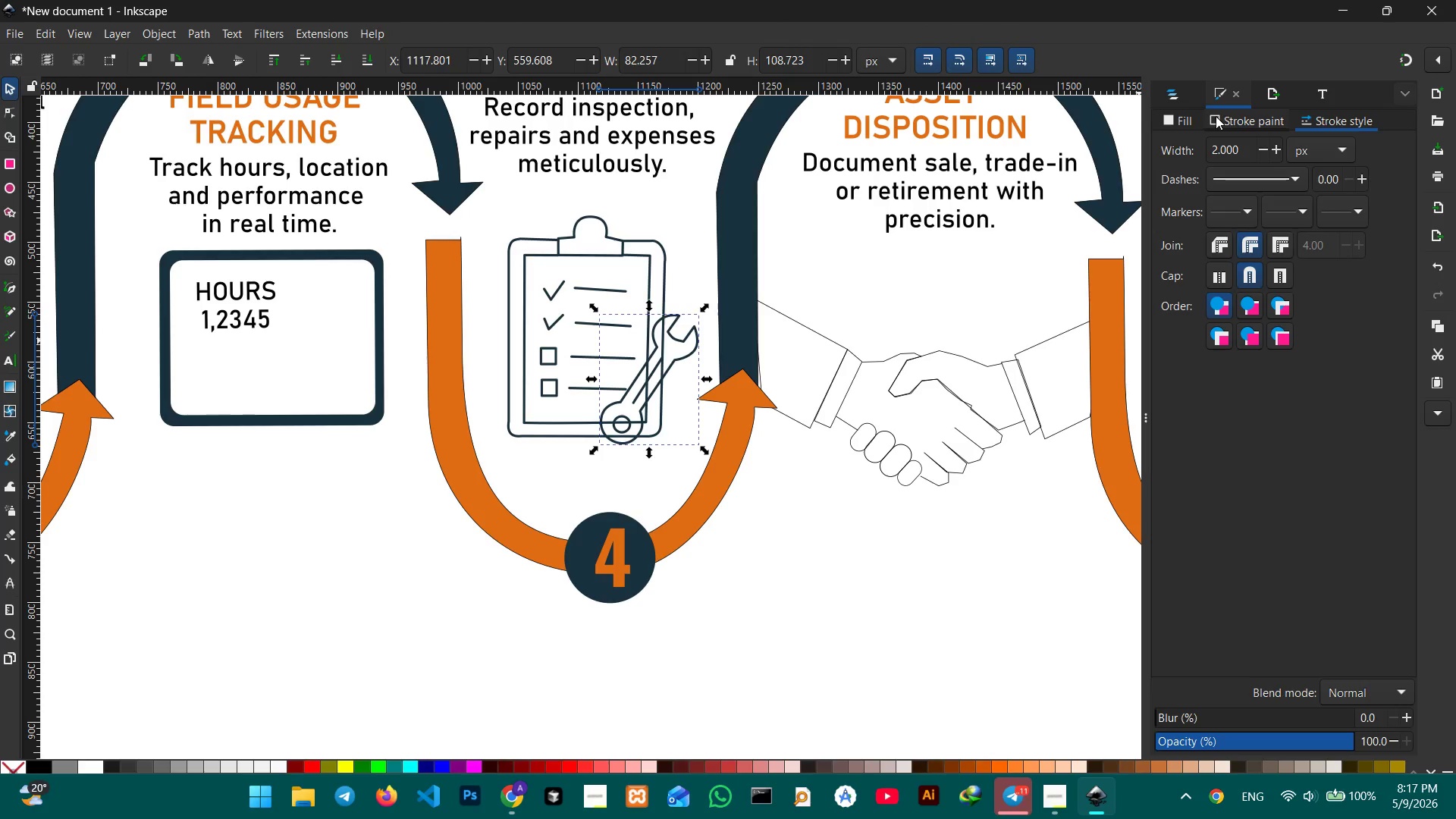 
left_click([1220, 121])
 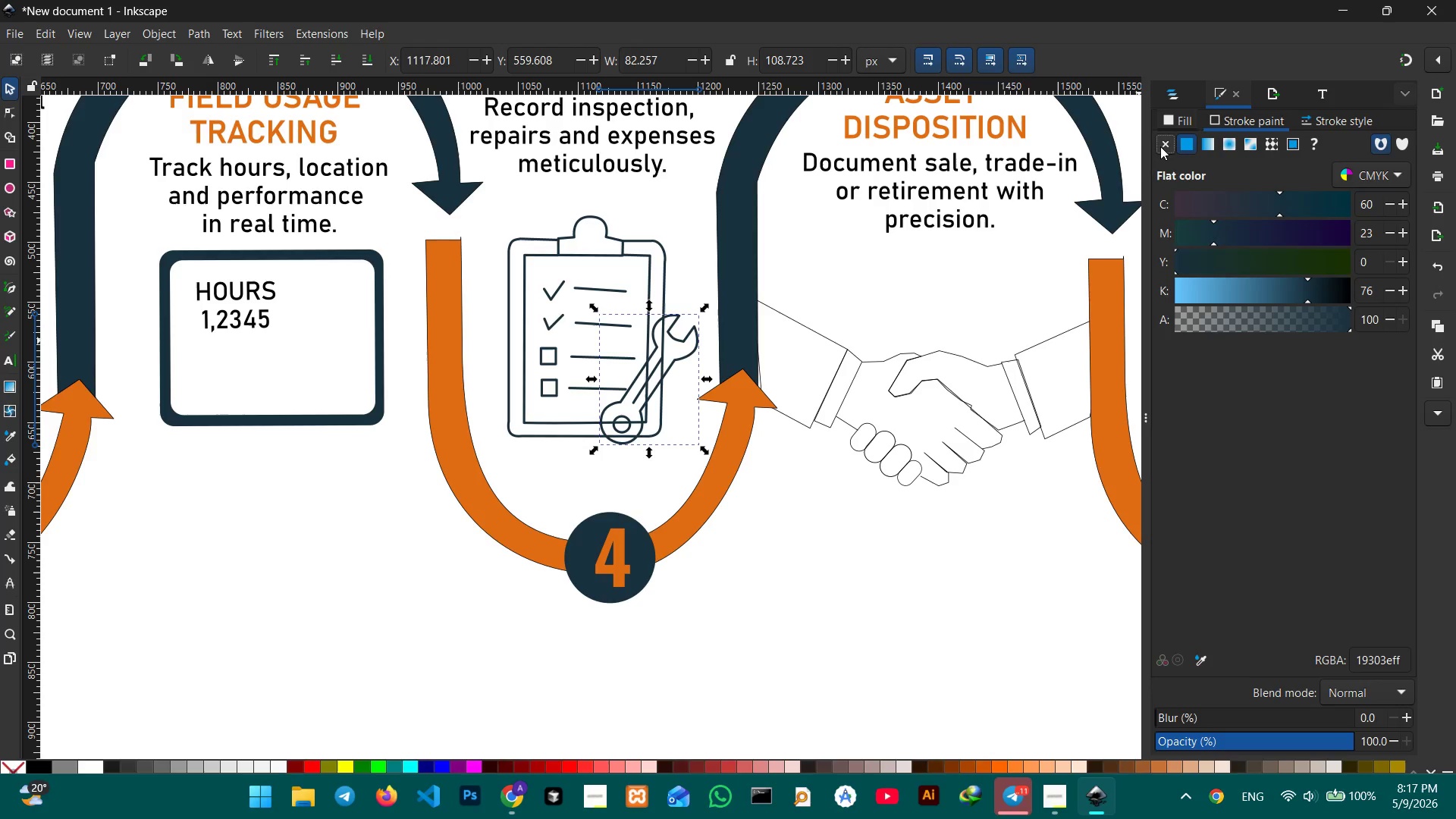 
left_click([1164, 145])
 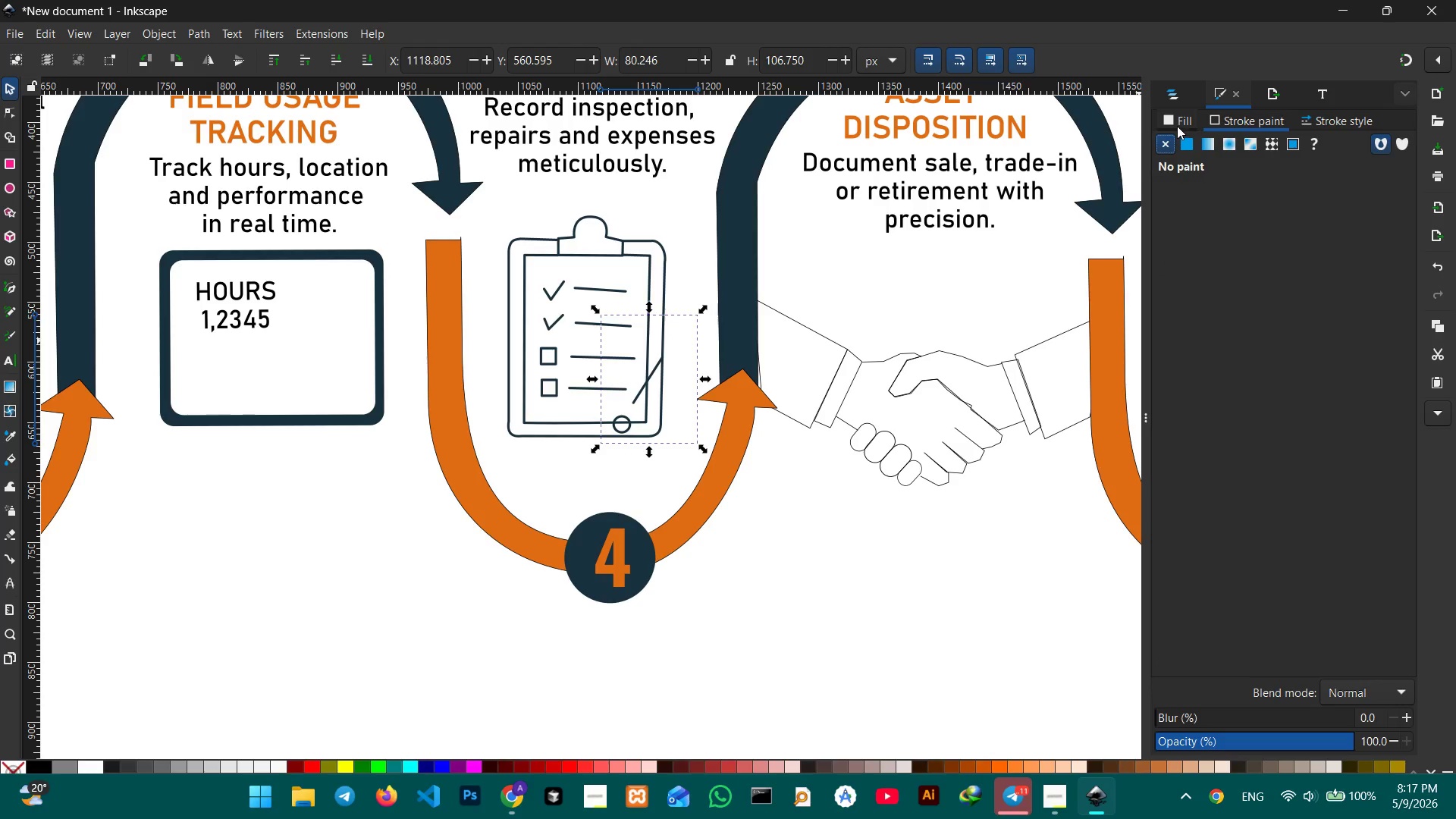 
left_click([1177, 126])
 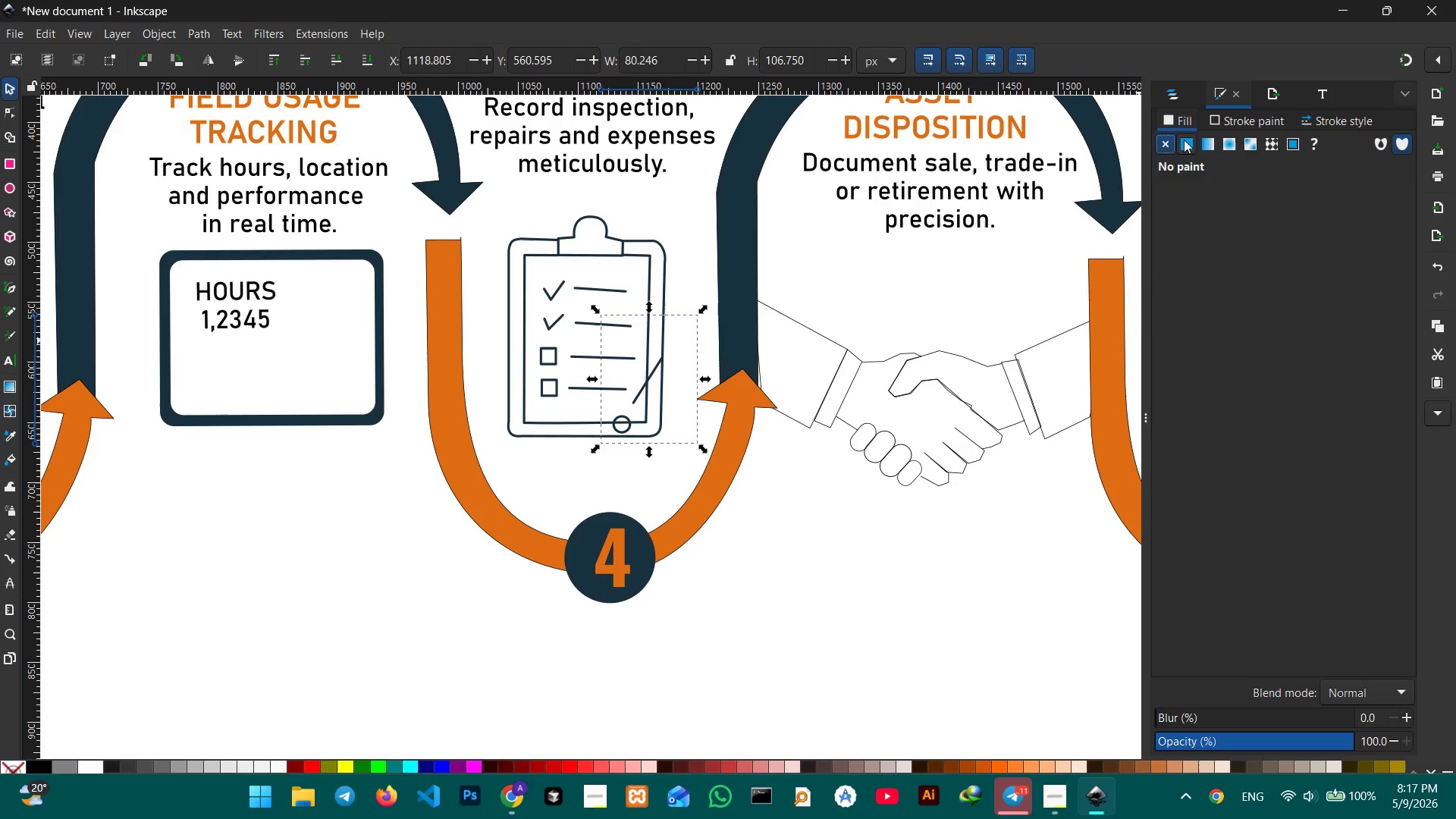 
left_click([1184, 140])
 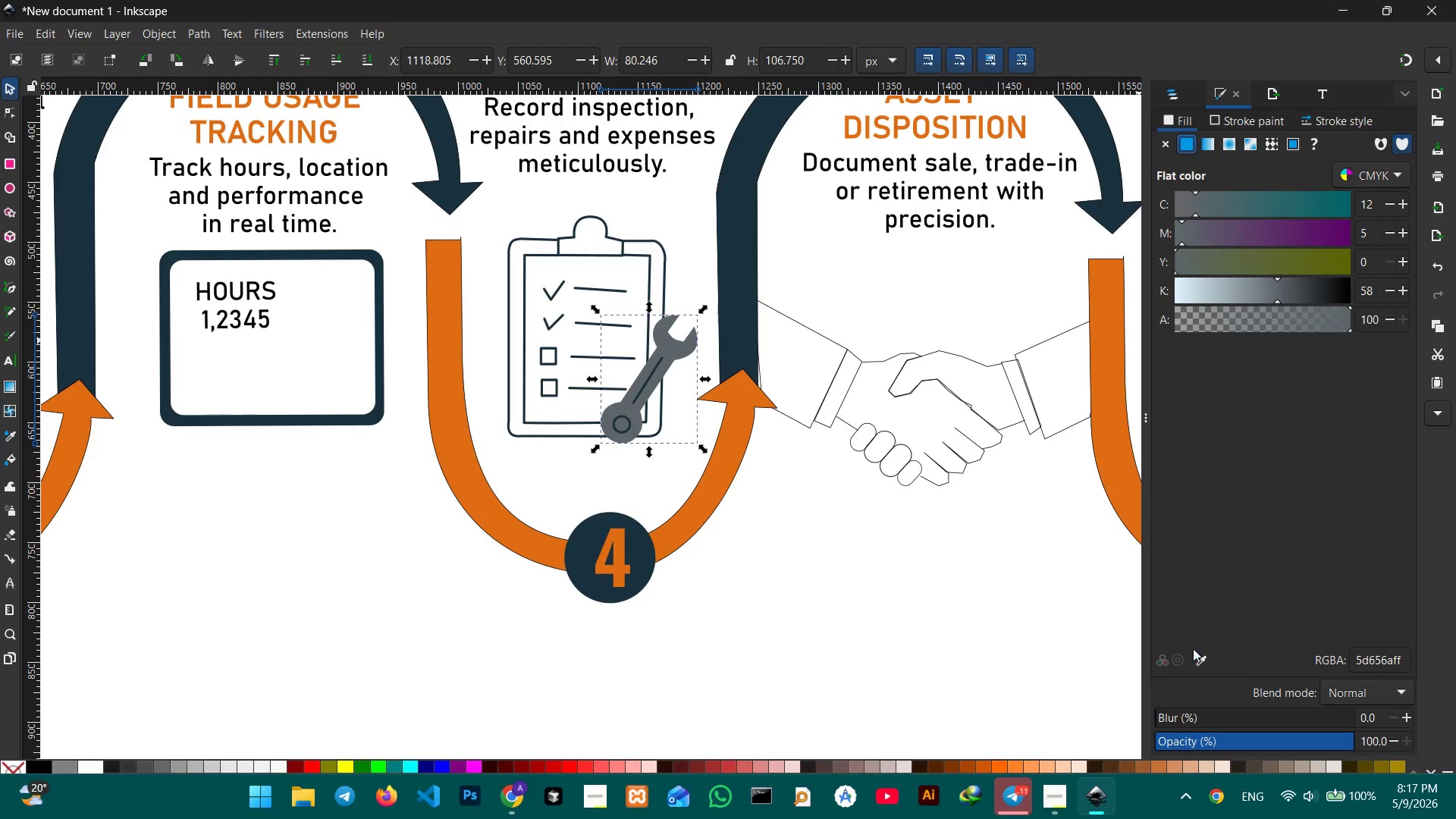 
left_click([1194, 659])
 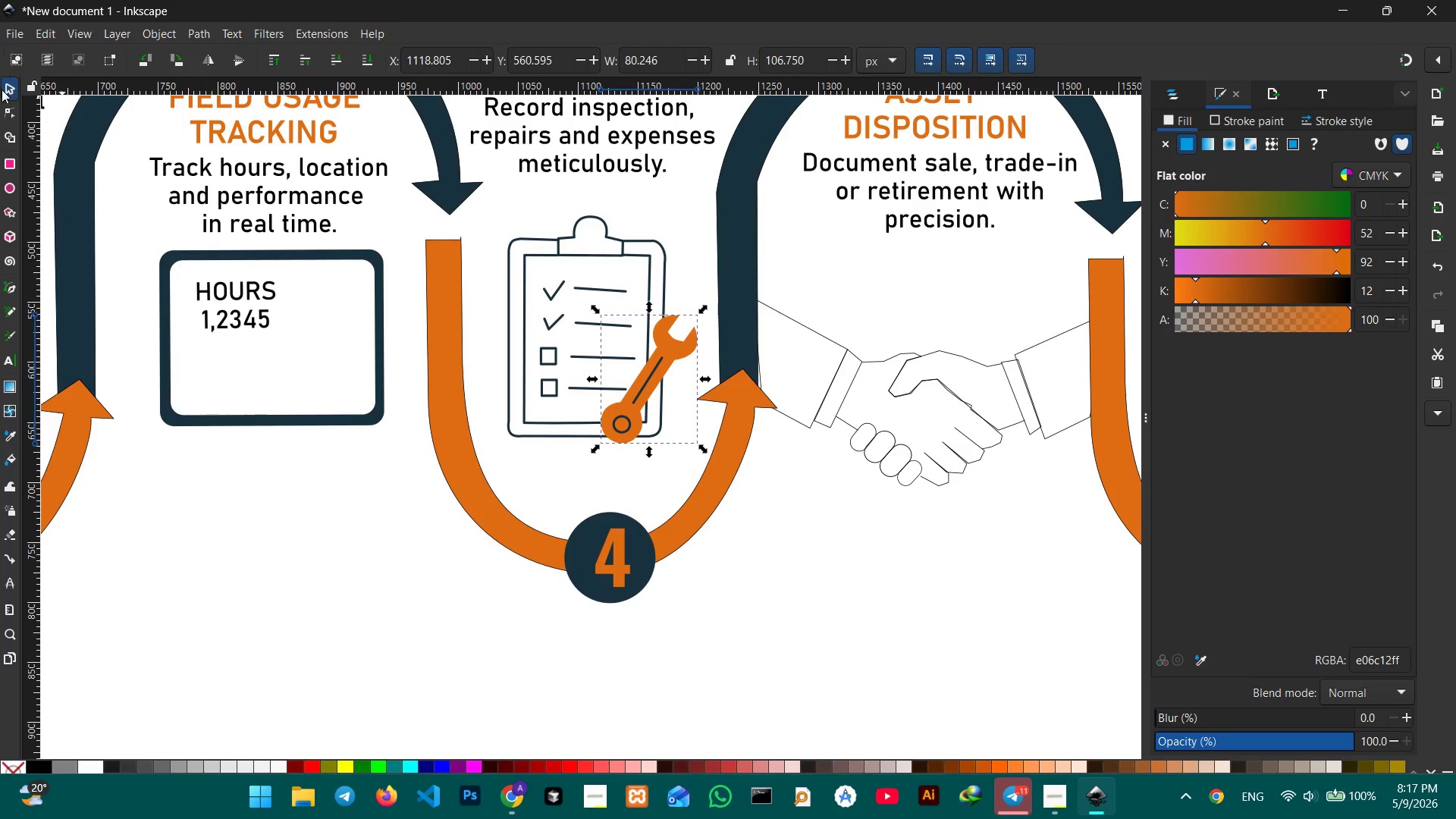 
mouse_move([38, 126])
 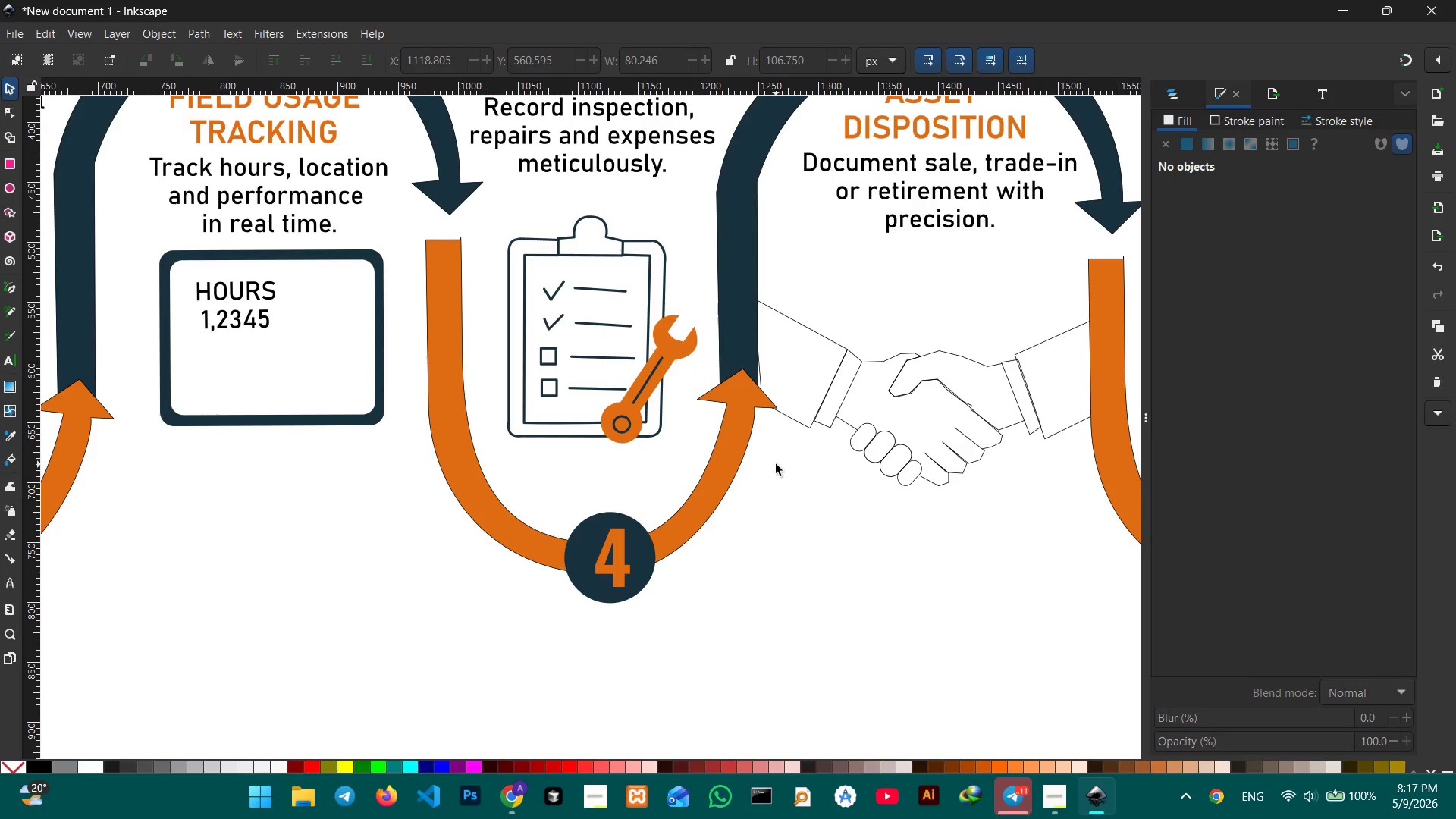 
hold_key(key=Space, duration=0.58)
 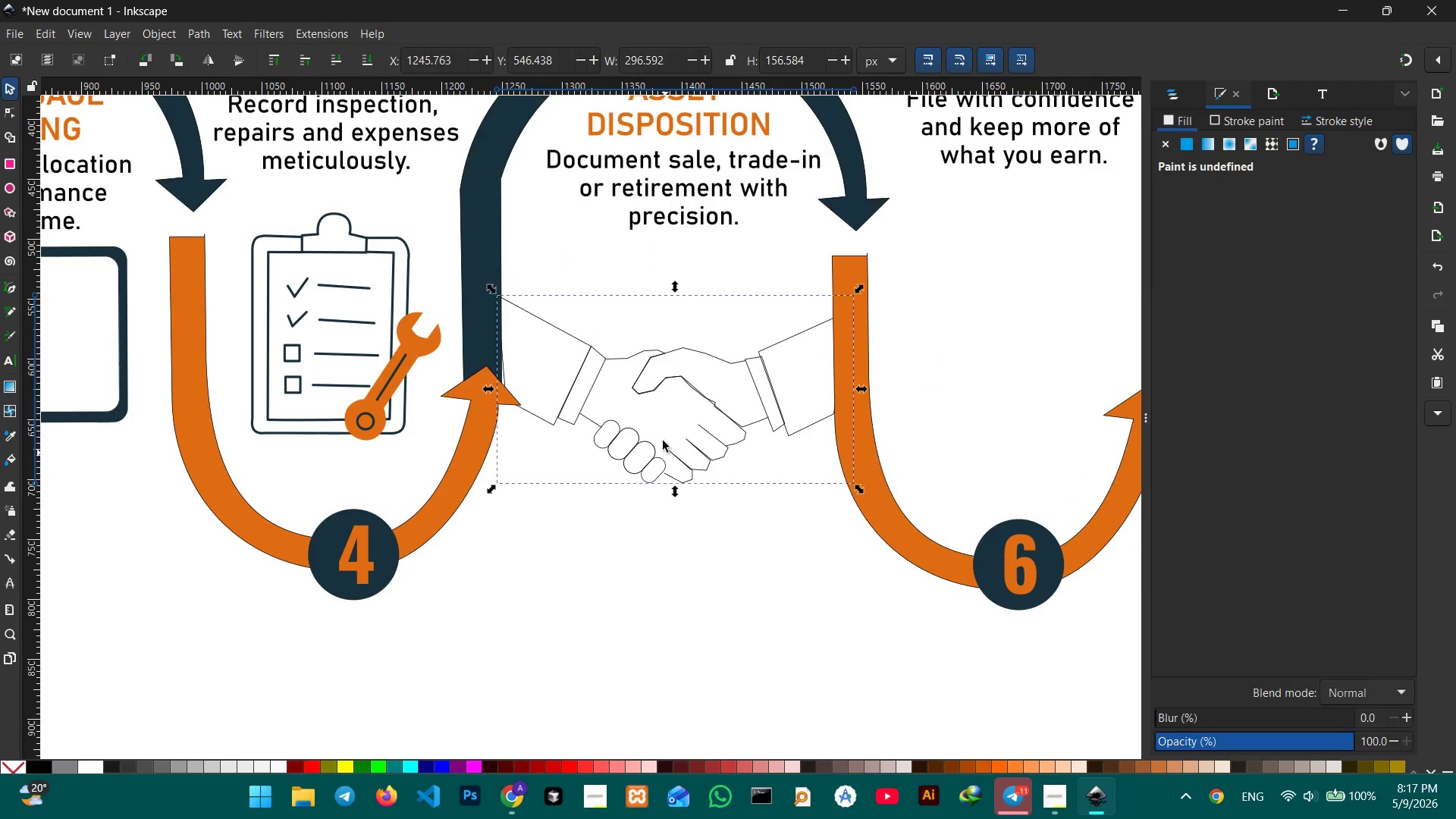 
left_click_drag(start_coordinate=[827, 510], to_coordinate=[583, 508])
 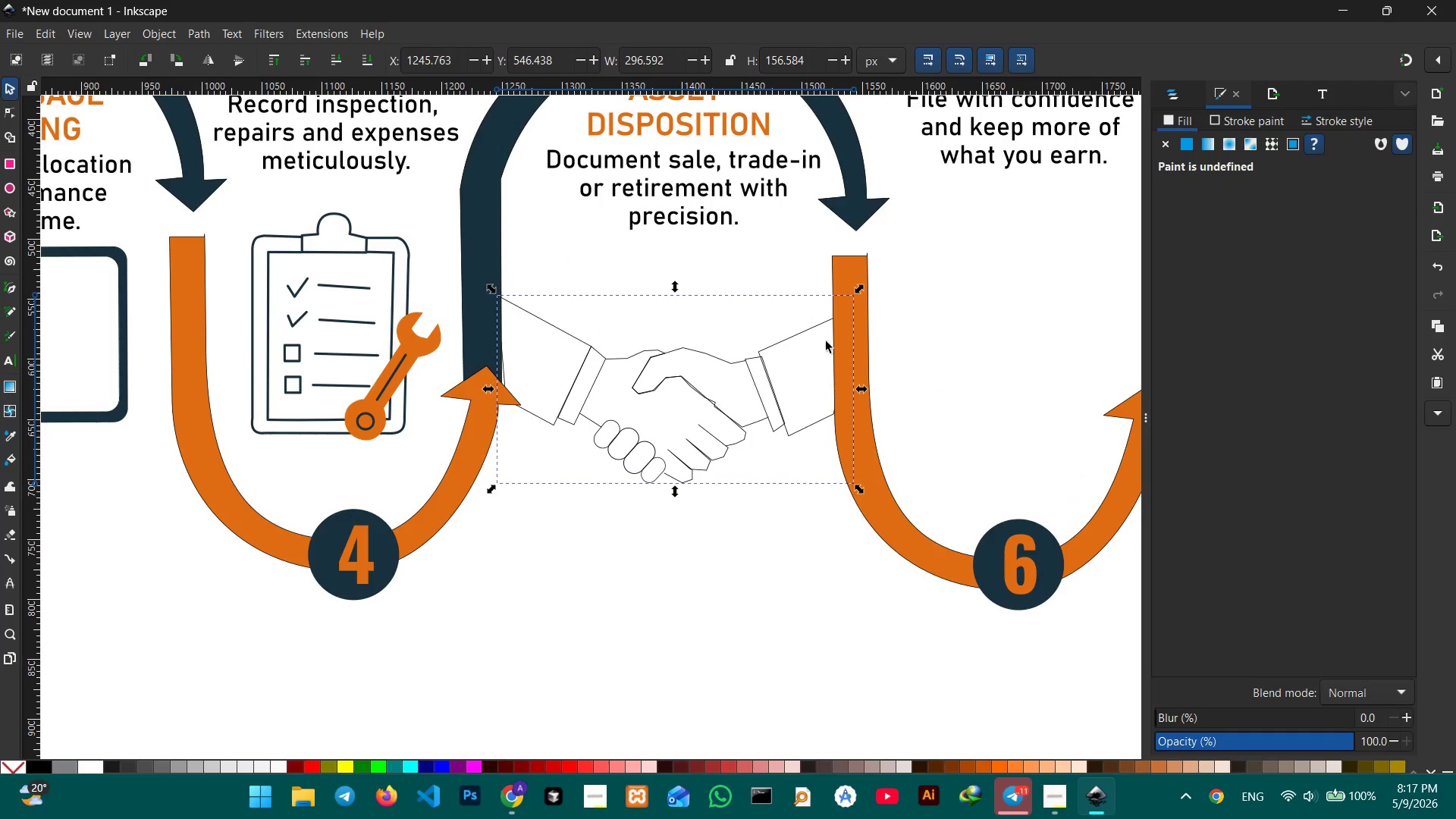 
hold_key(key=ControlLeft, duration=1.84)
left_click_drag(start_coordinate=[862, 289], to_coordinate=[805, 317])
 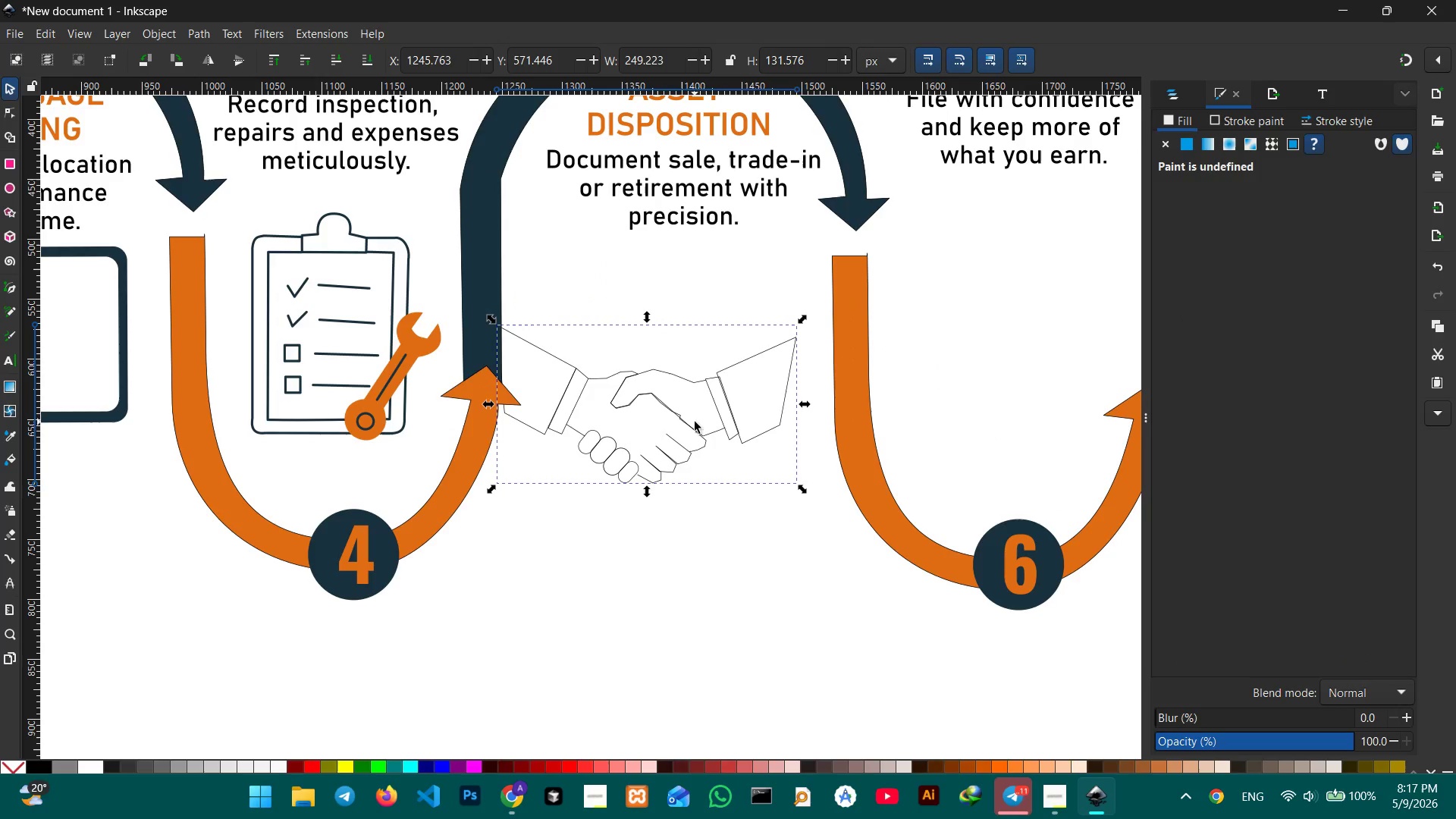 
left_click_drag(start_coordinate=[695, 422], to_coordinate=[746, 390])
 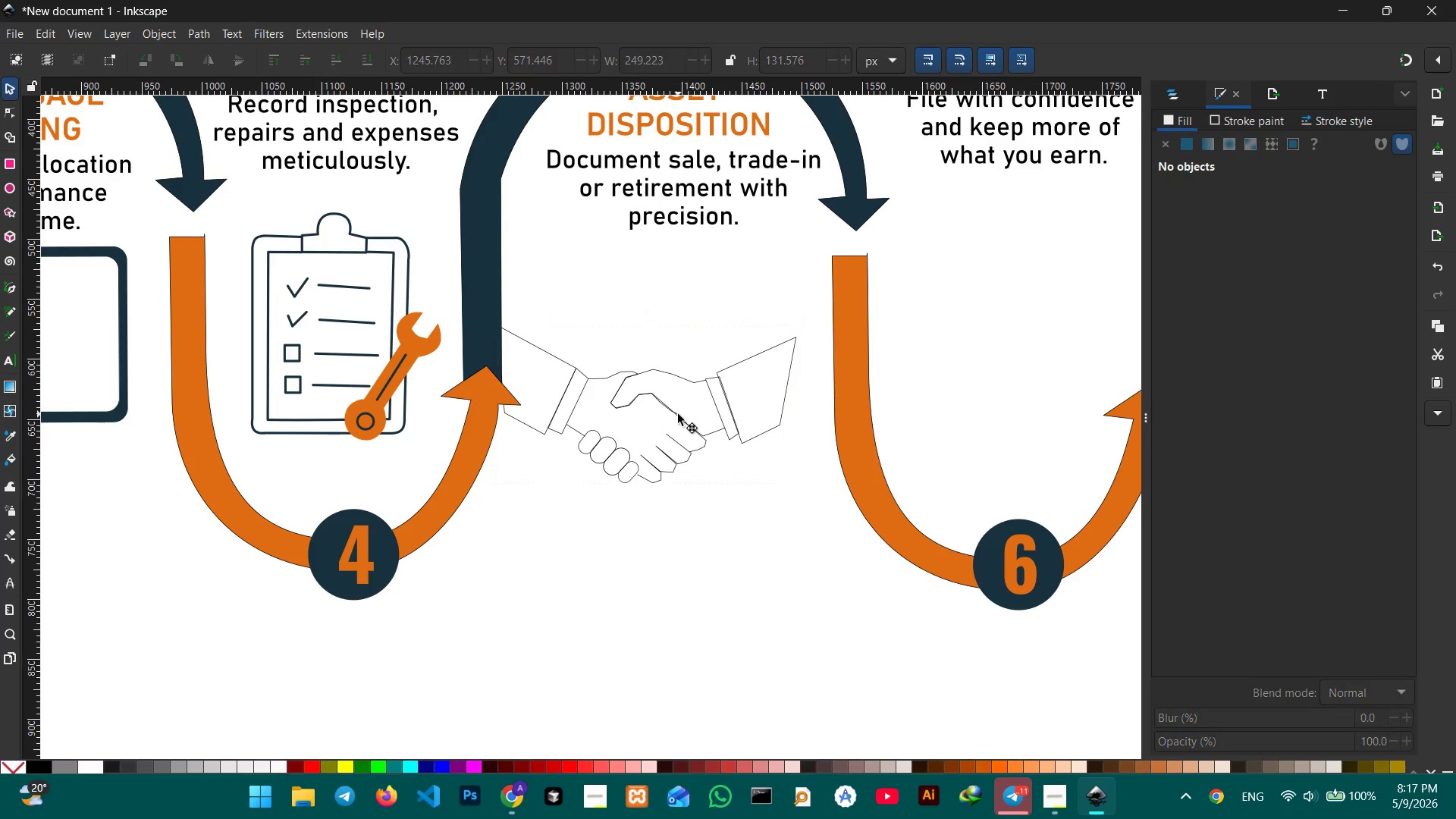 
left_click_drag(start_coordinate=[678, 414], to_coordinate=[711, 356])
 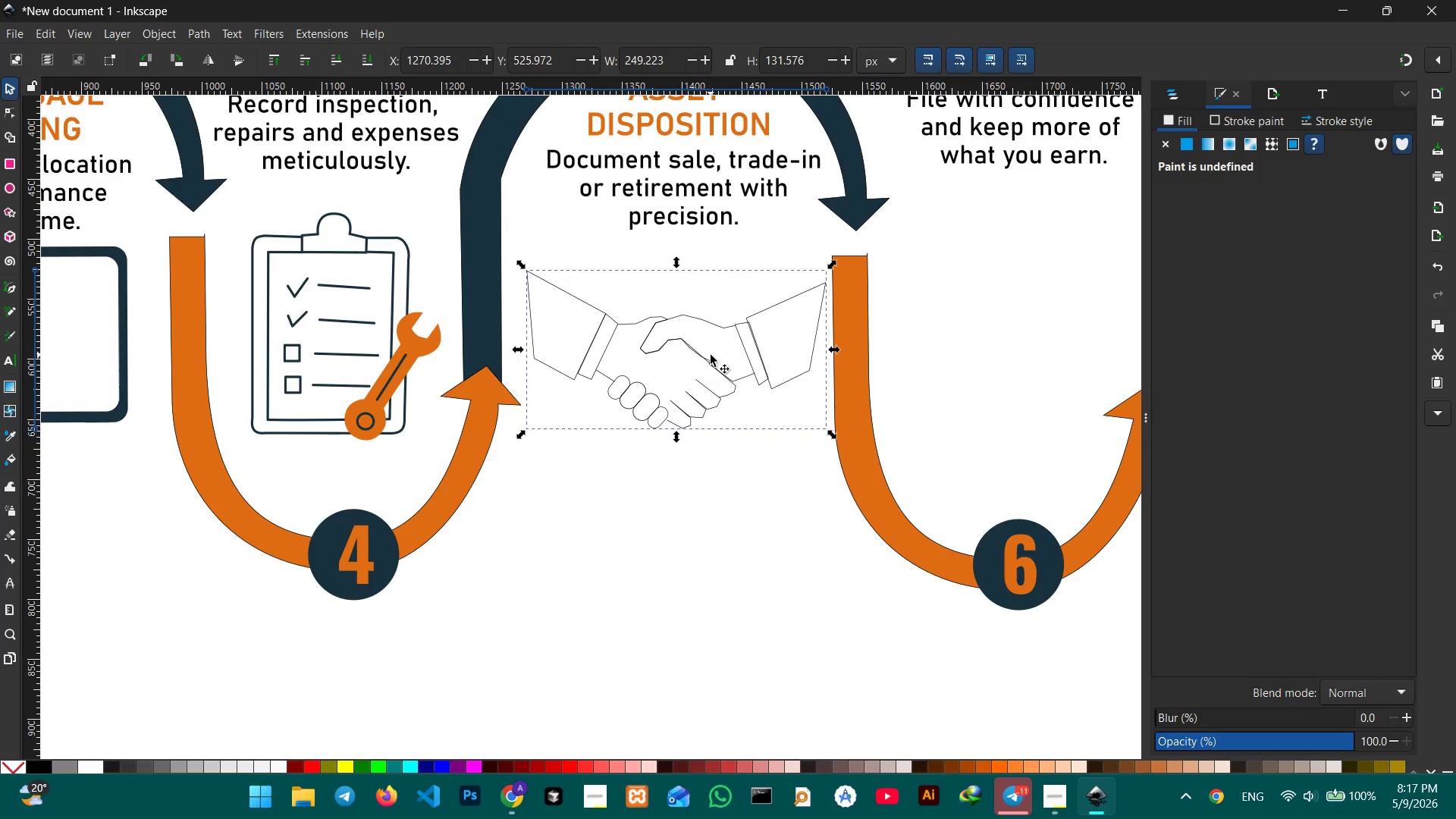 
key(Control+ControlLeft)
 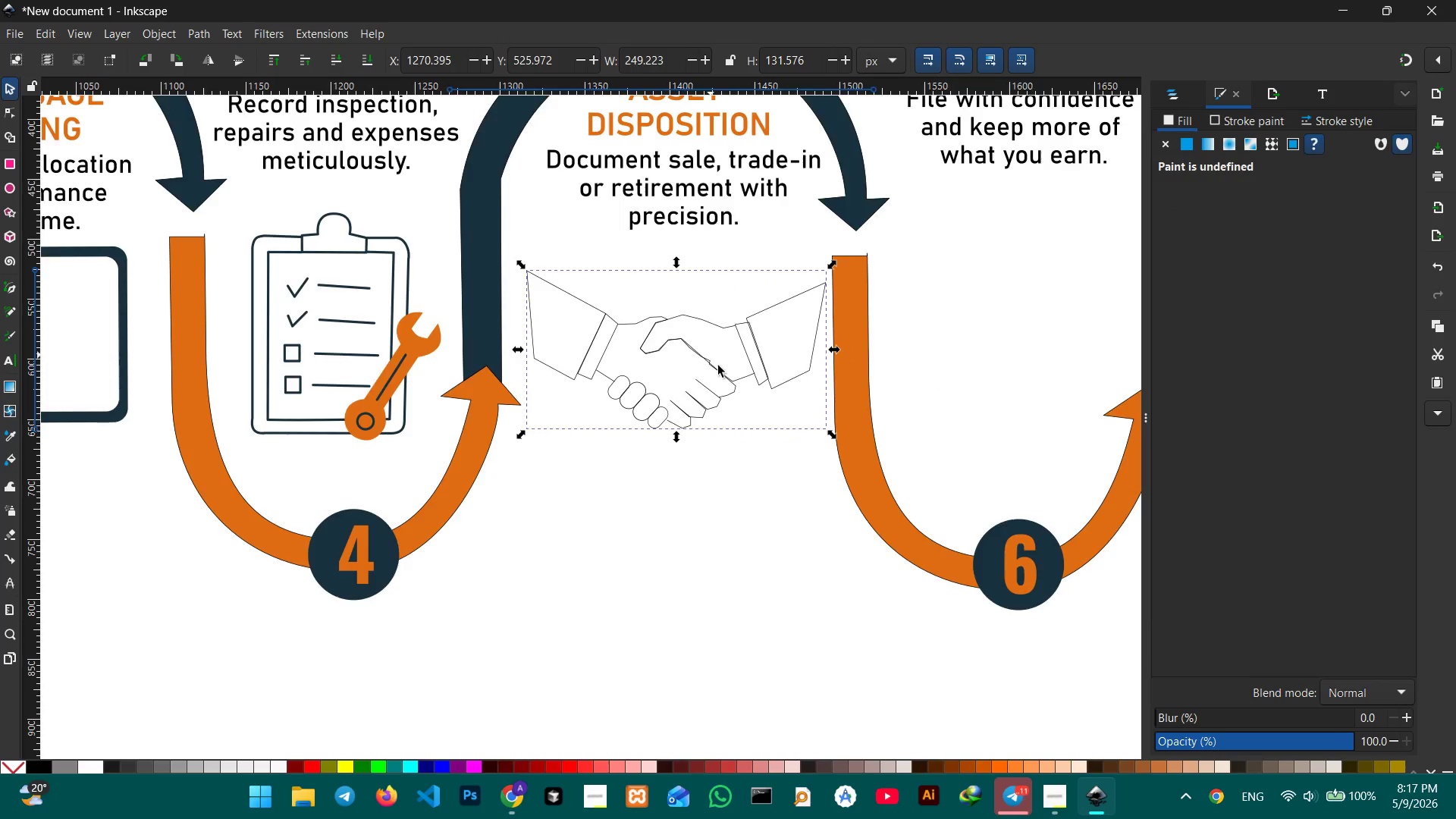 
scroll: coordinate [999, 501], scroll_direction: down, amount: 1.0
 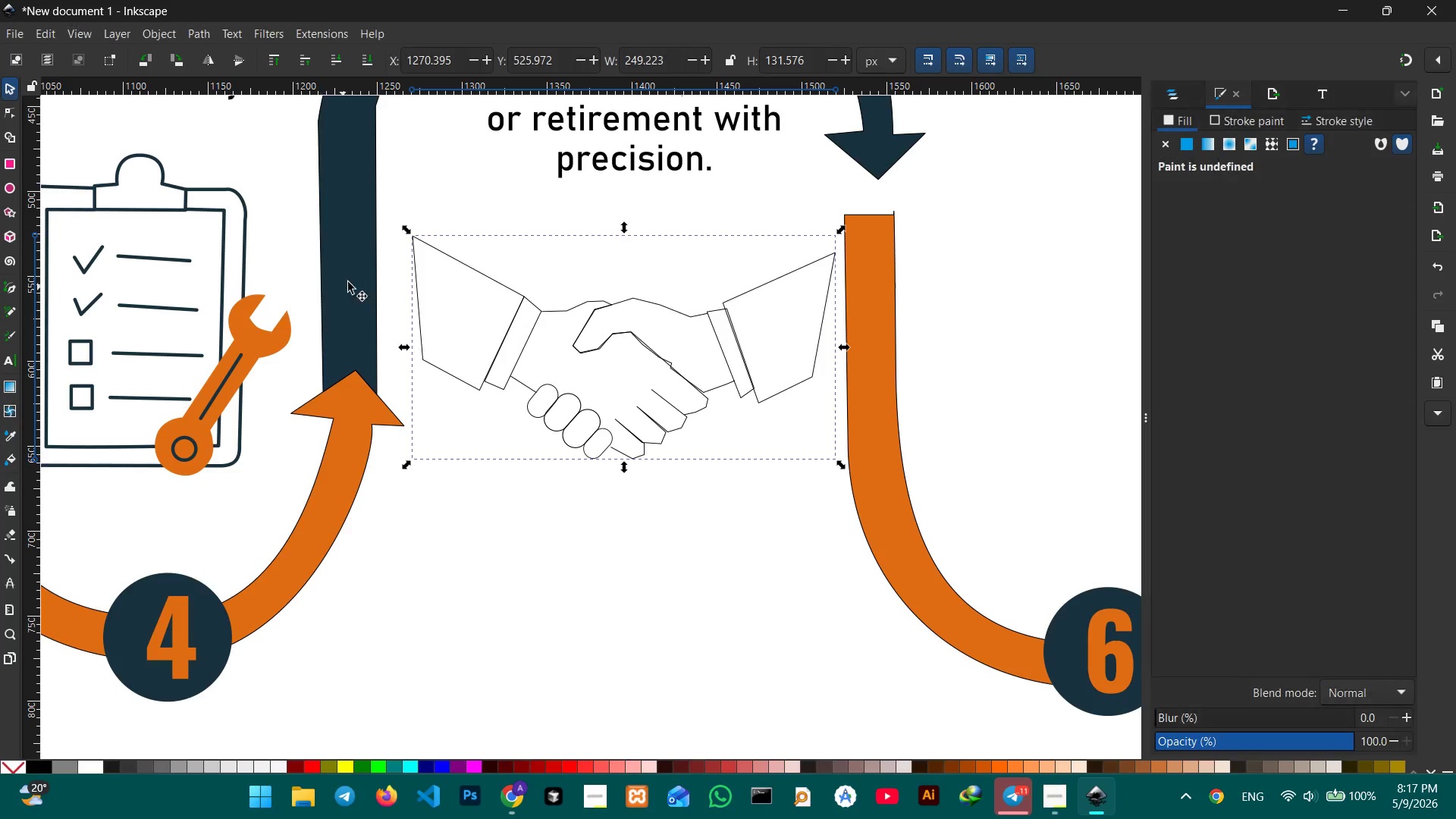 
hold_key(key=ControlLeft, duration=0.75)
scroll: coordinate [596, 297], scroll_direction: up, amount: 2.0
 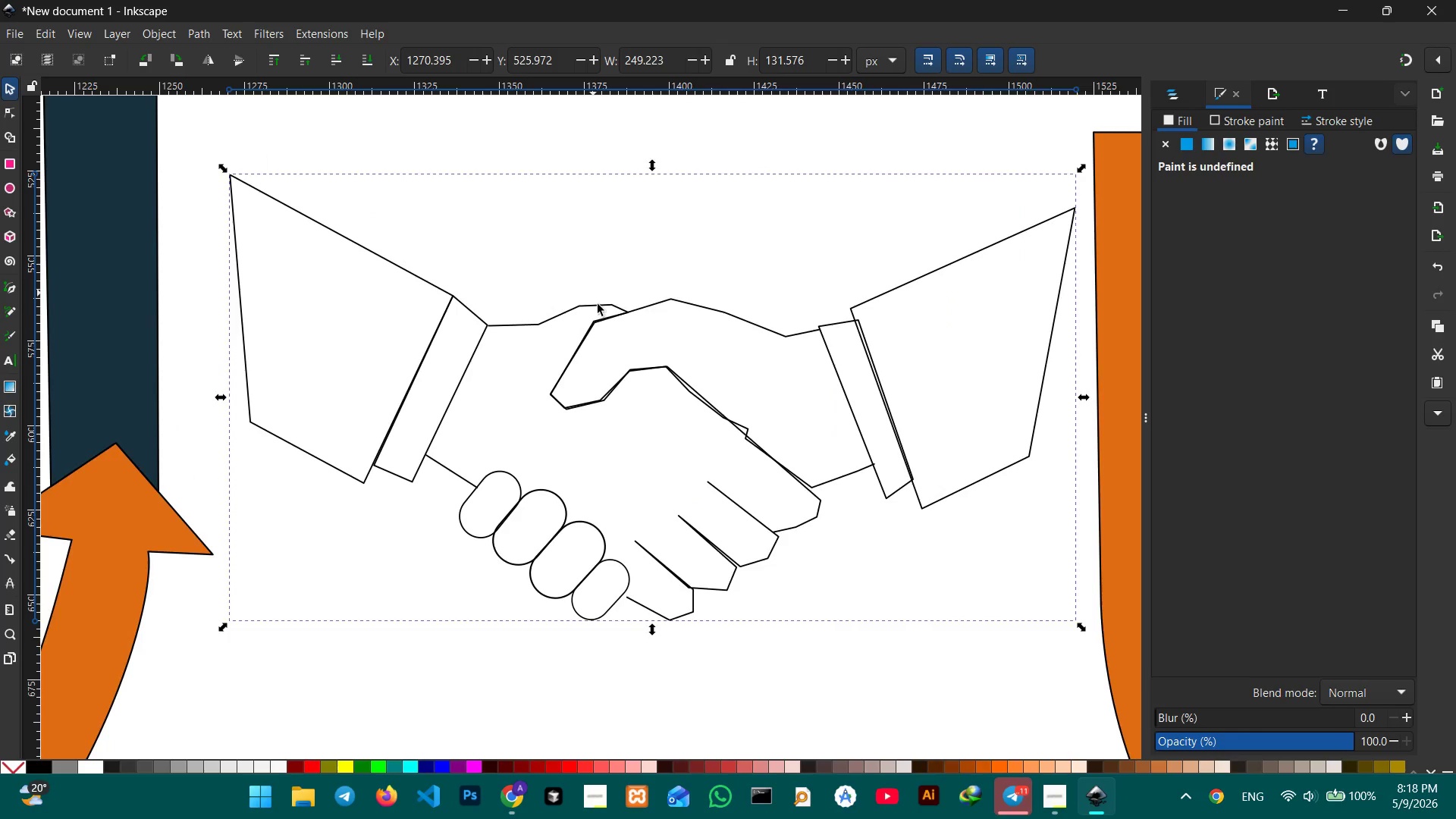 
scroll: coordinate [598, 309], scroll_direction: none, amount: 0.0
 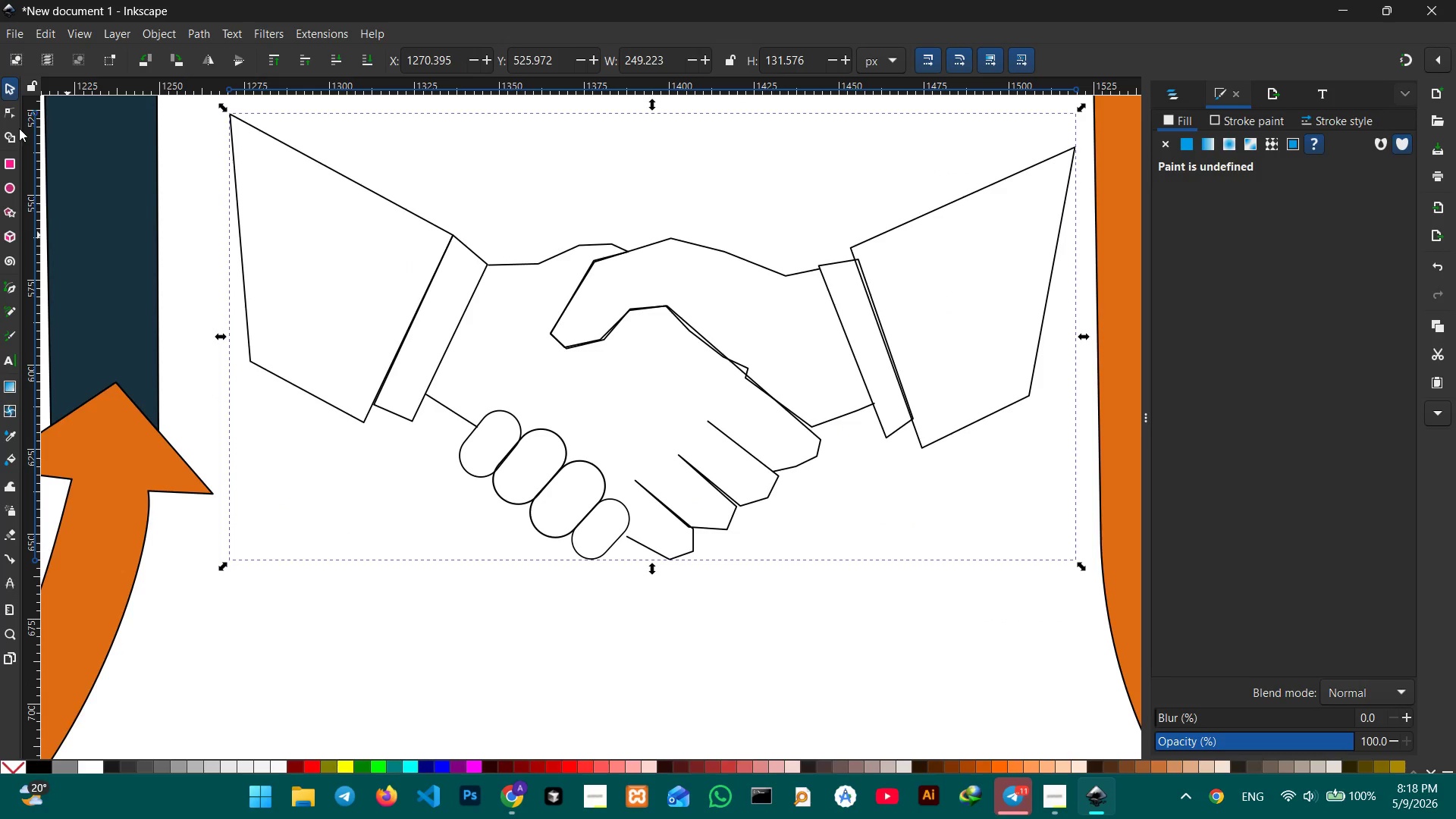 
left_click([16, 113])
 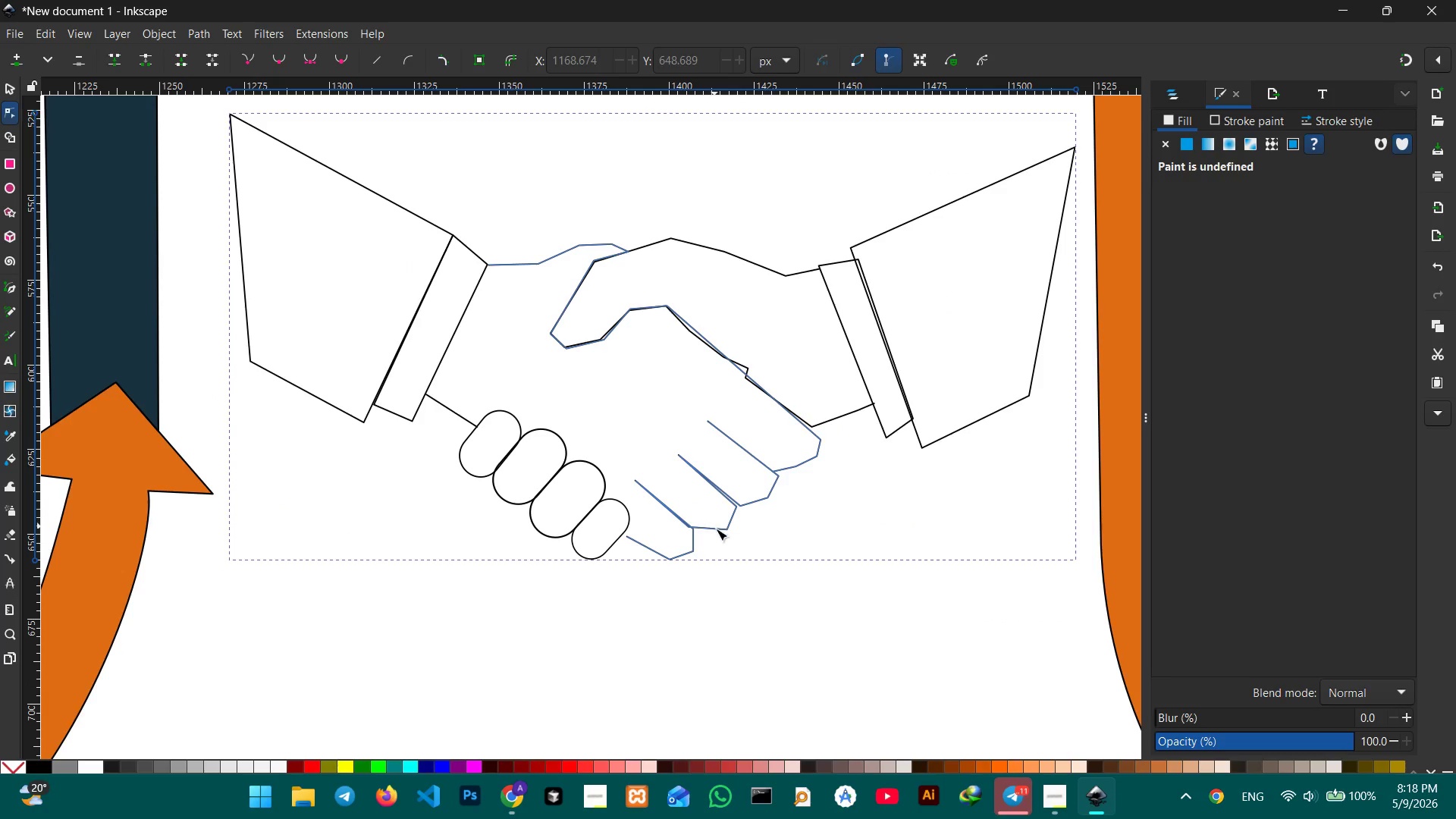 
left_click([718, 530])
 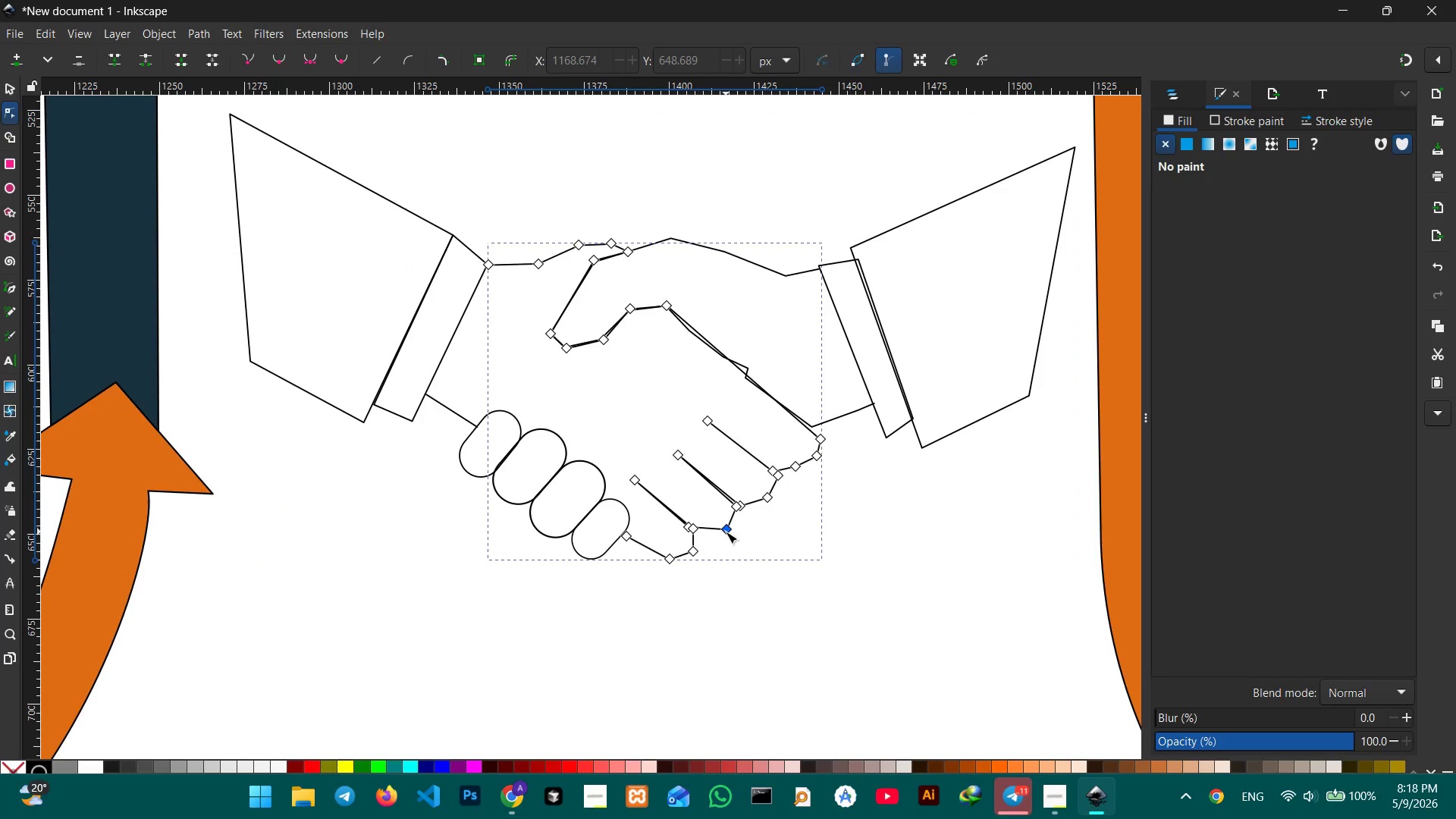 
double_click([726, 532])
 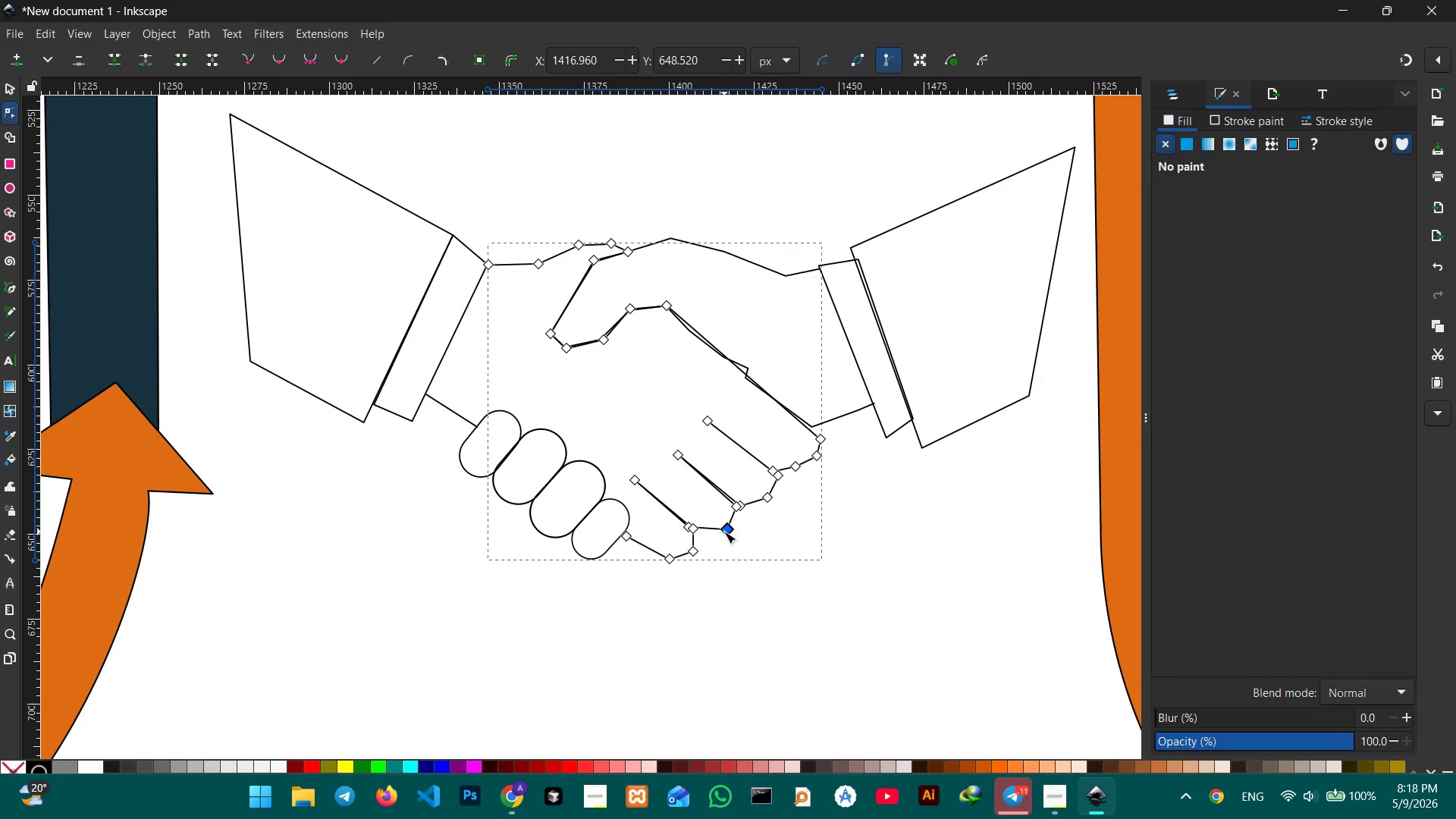 
key(Backspace)
 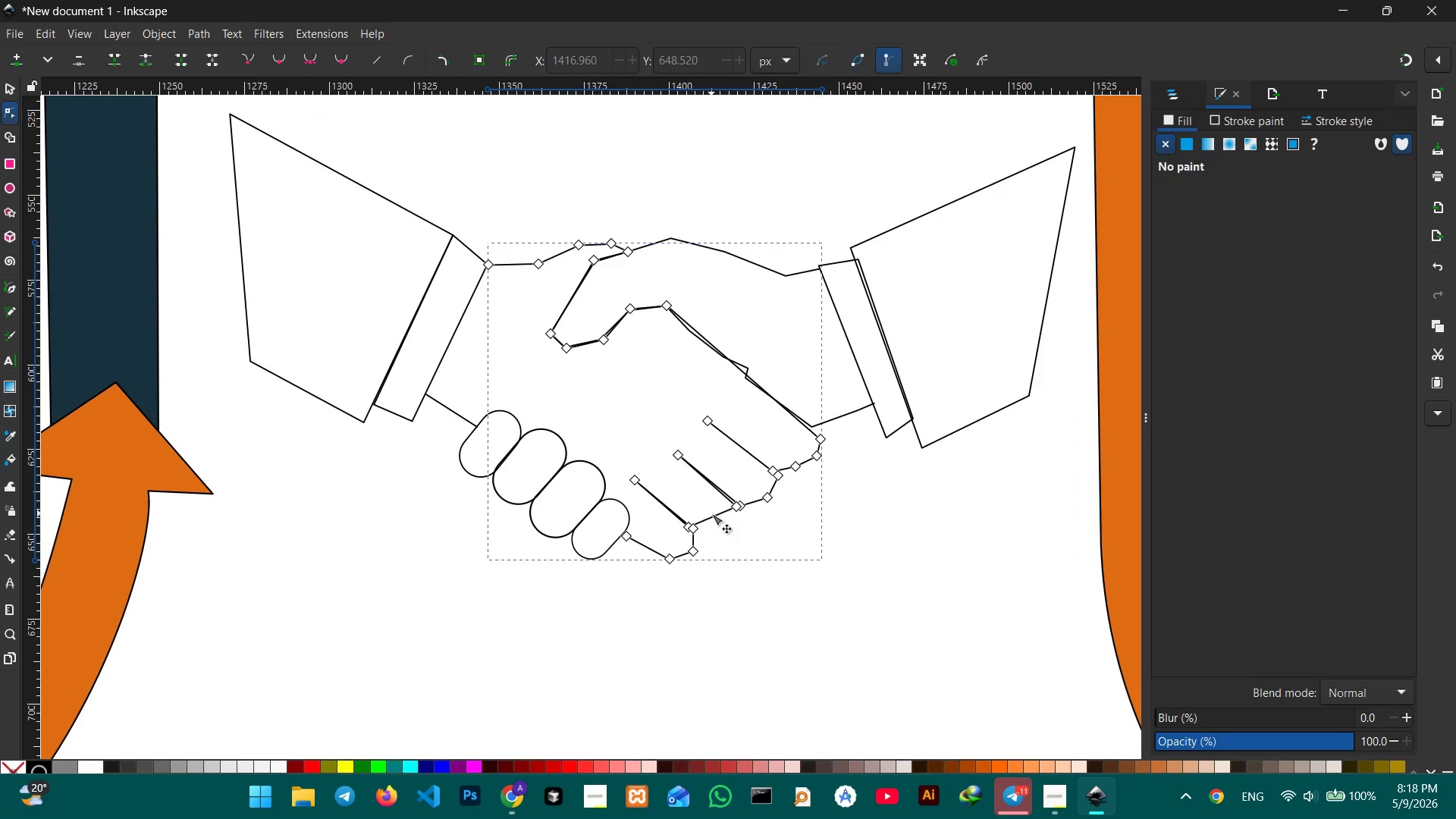 
left_click_drag(start_coordinate=[711, 513], to_coordinate=[724, 529])
 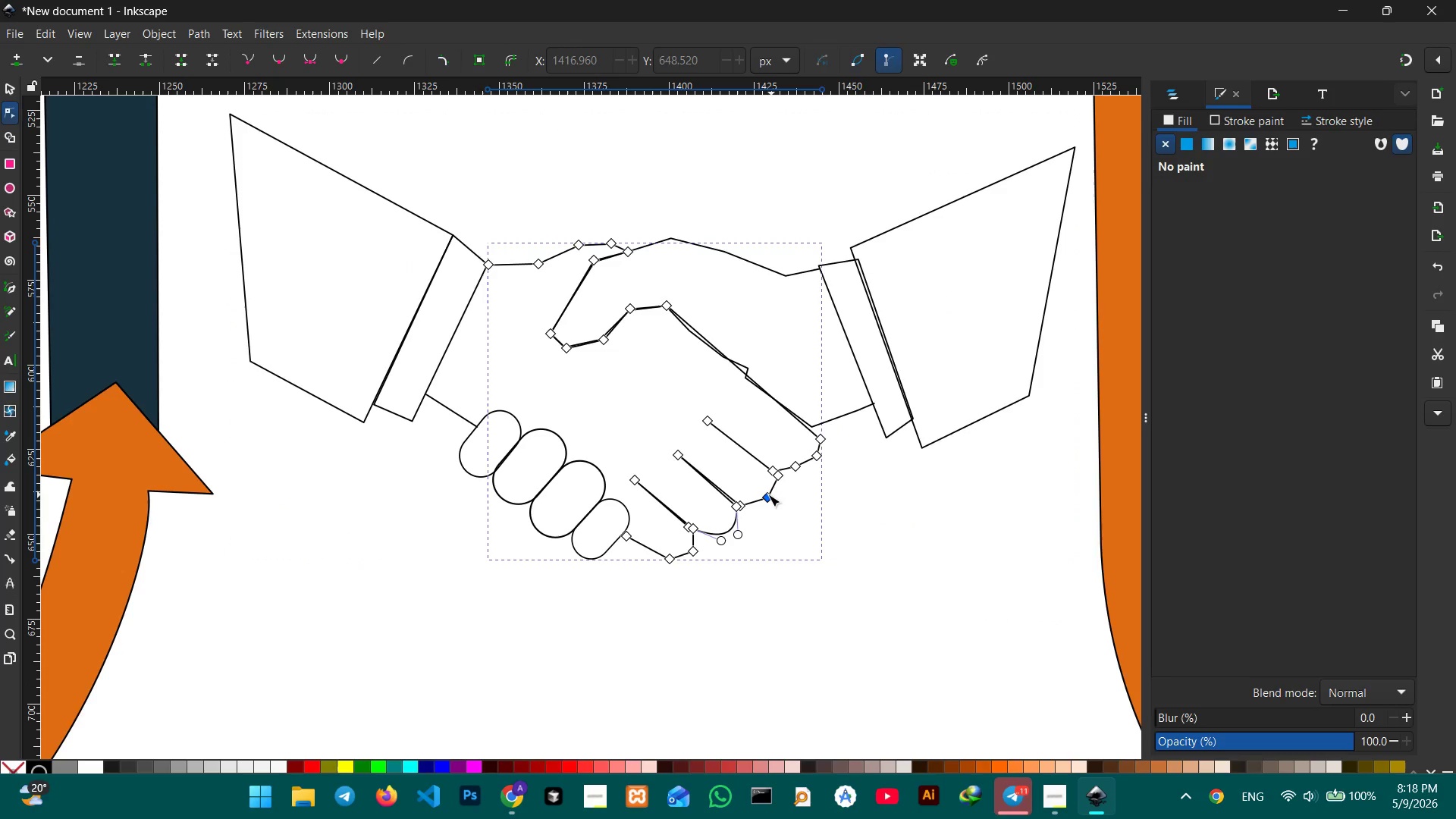 
left_click([767, 495])
 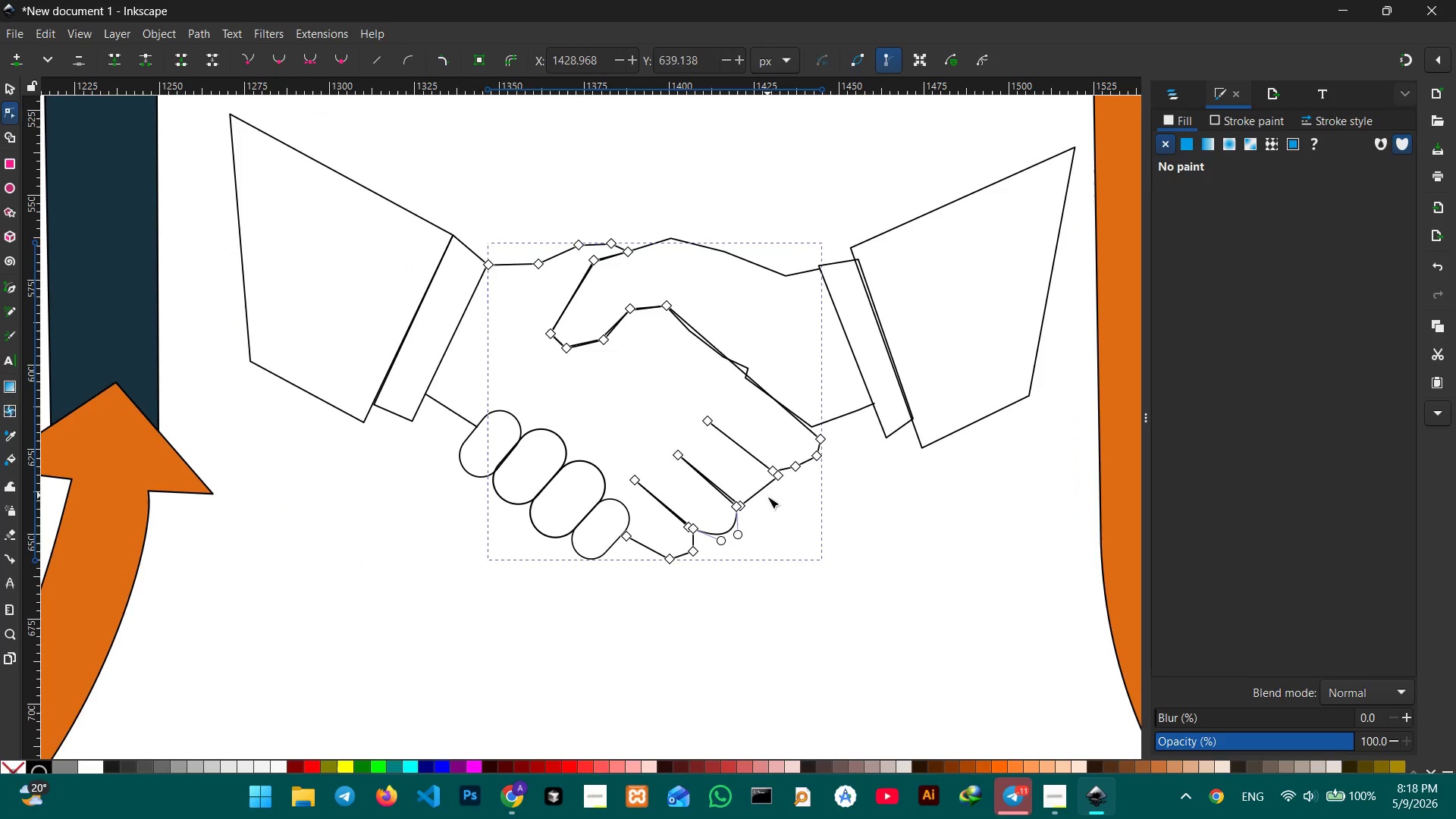 
key(Backspace)
 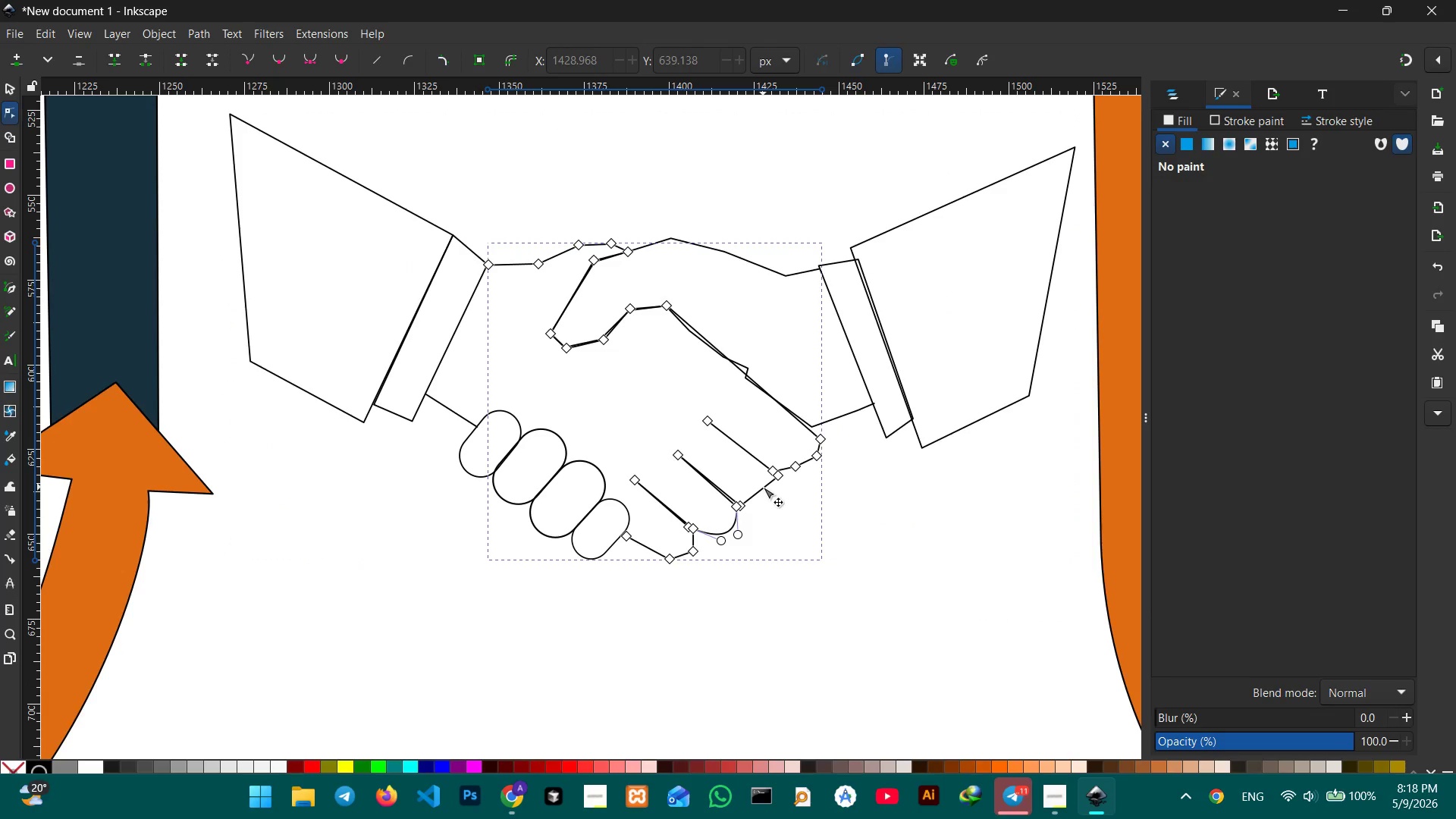 
left_click_drag(start_coordinate=[763, 487], to_coordinate=[770, 497])
 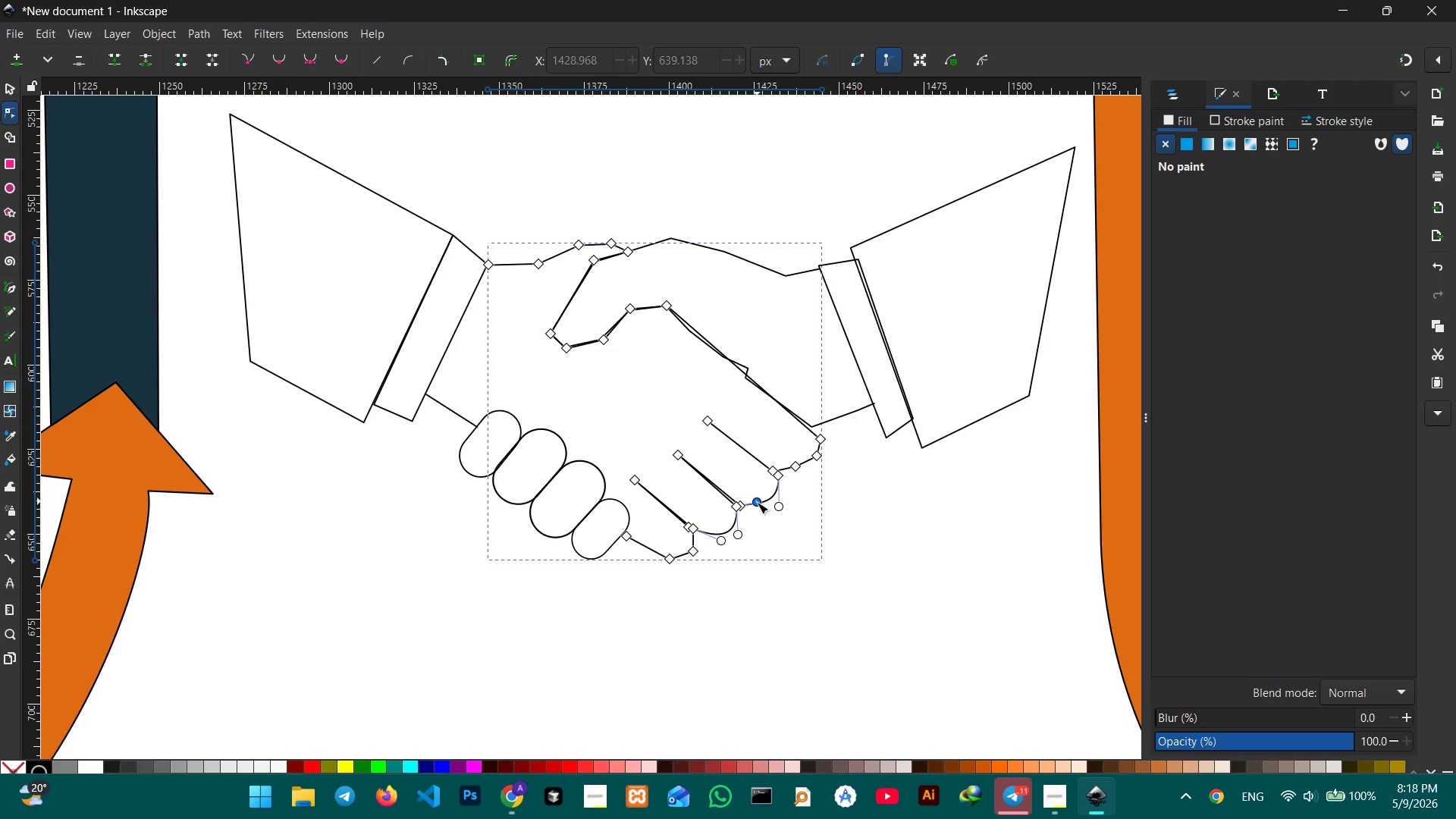 
left_click_drag(start_coordinate=[757, 501], to_coordinate=[760, 510])
 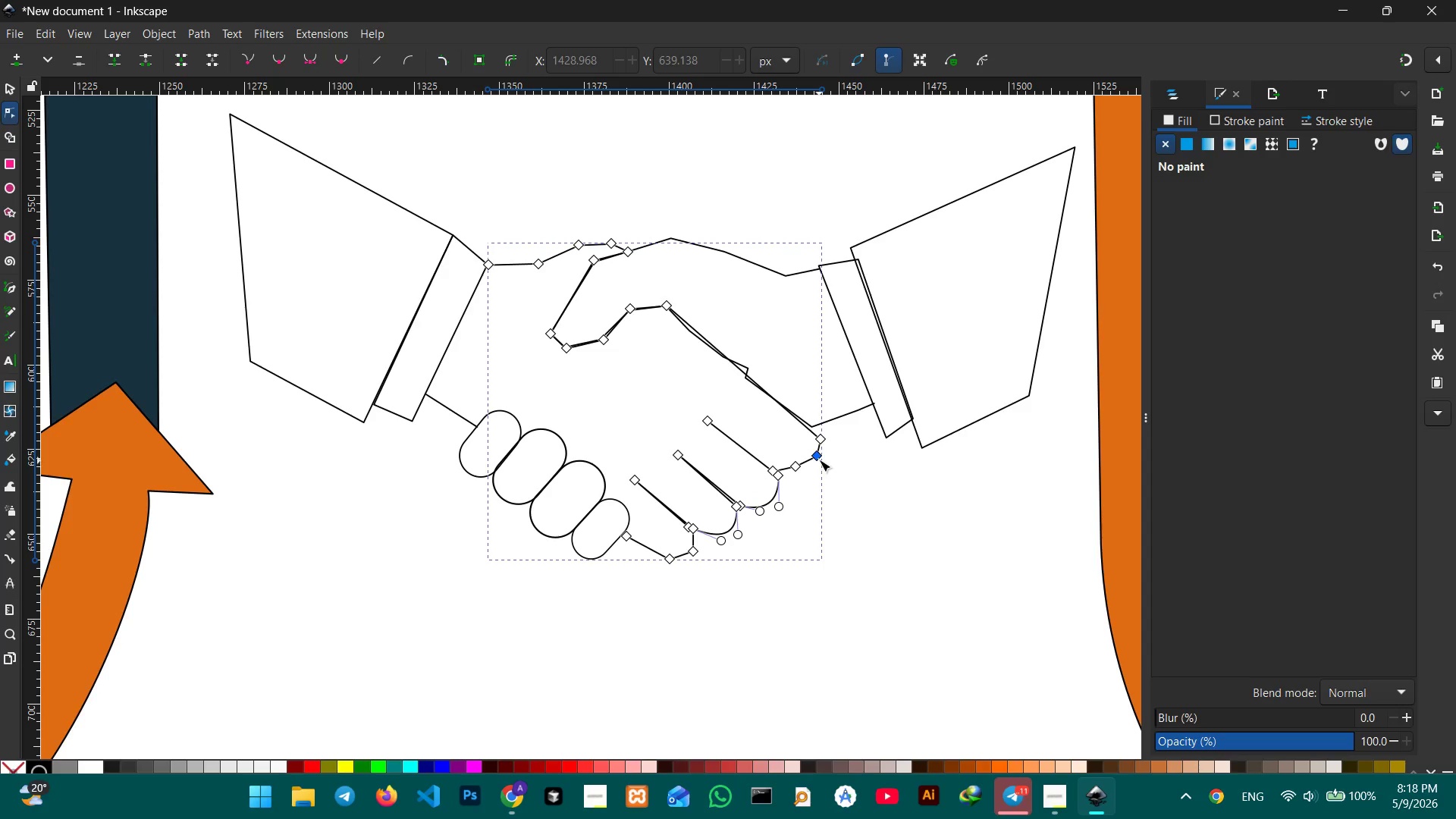 
left_click([819, 458])
 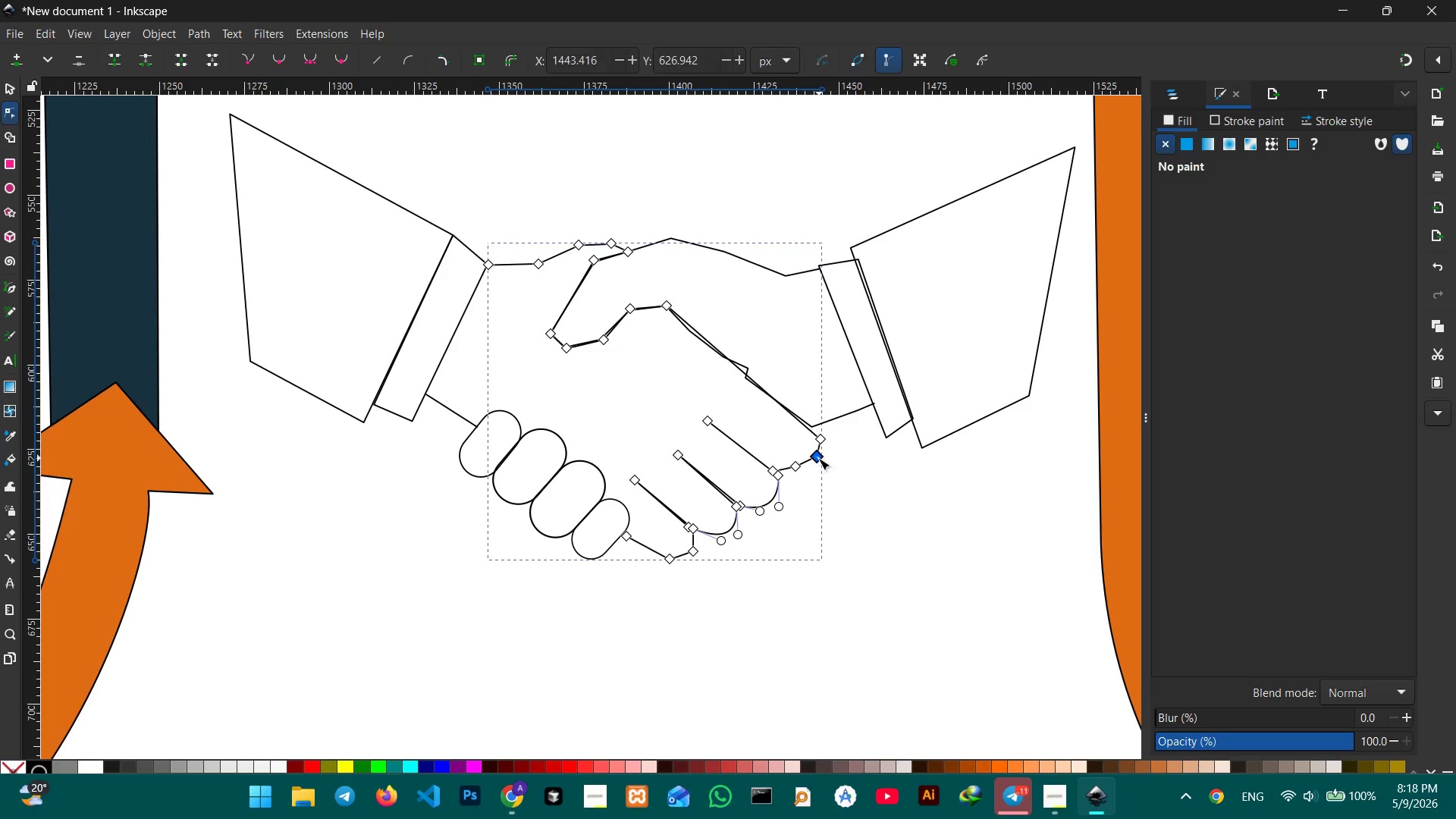 
key(Backspace)
 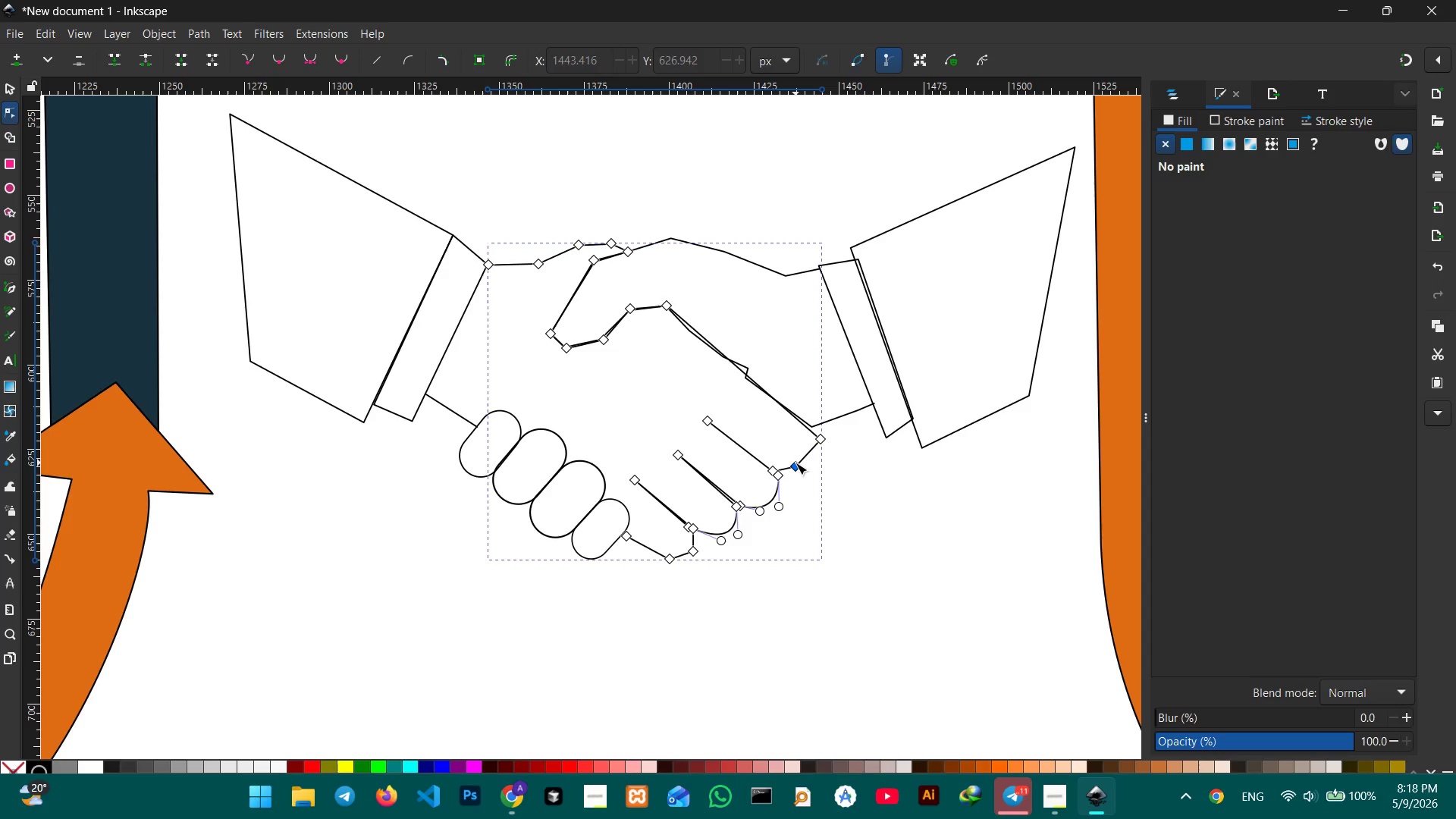 
left_click([795, 463])
 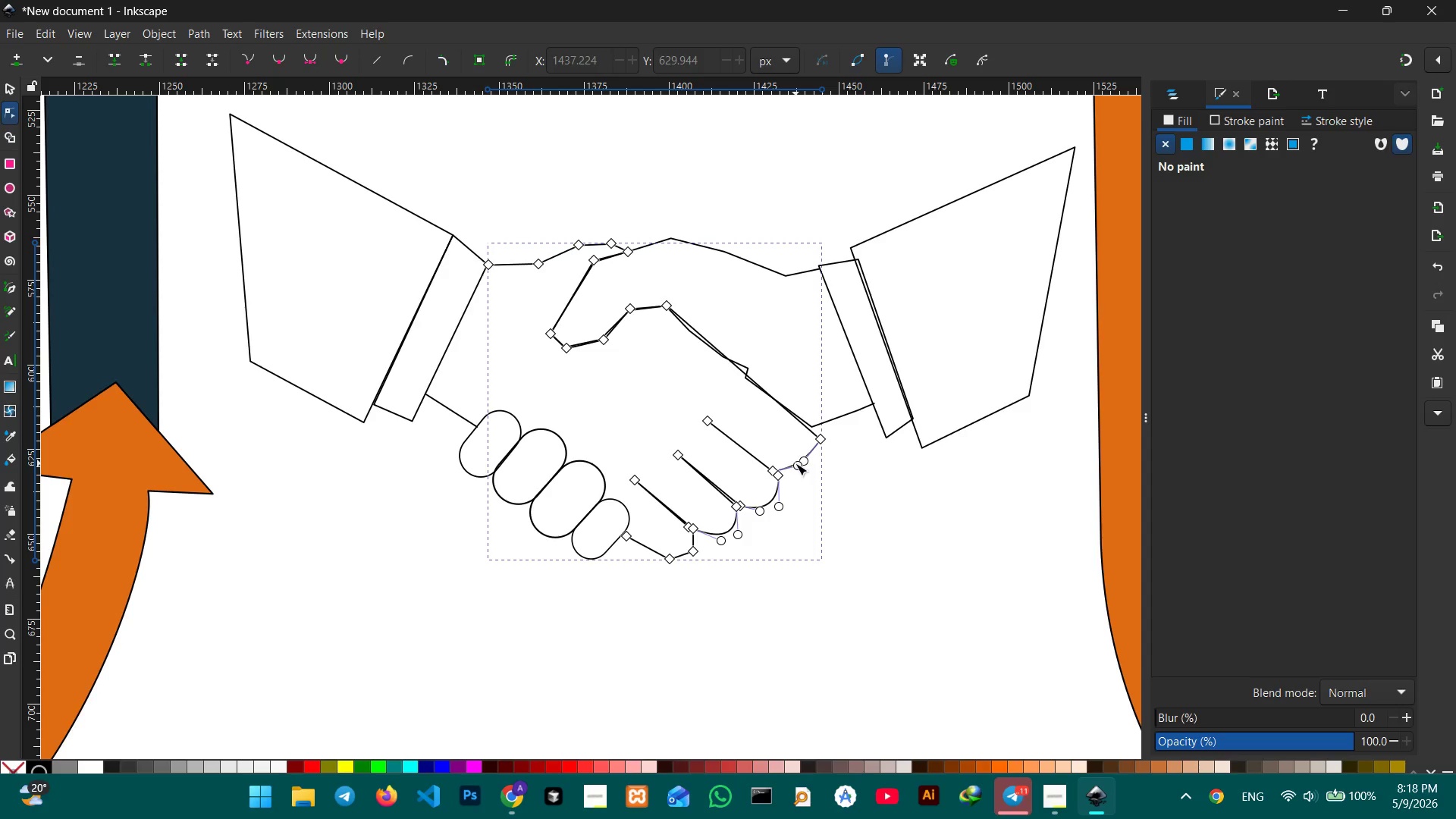 
key(Backspace)
 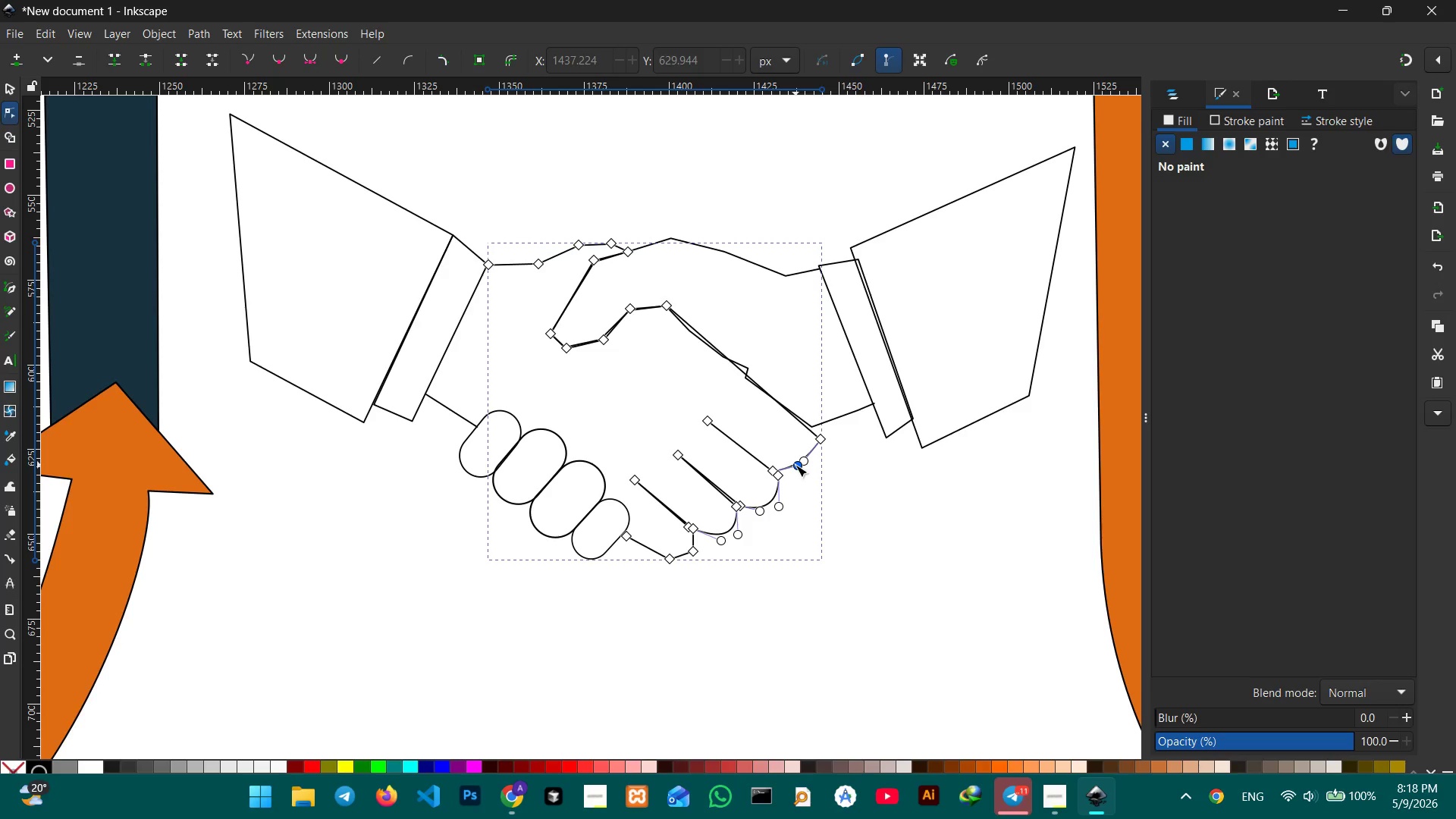 
left_click_drag(start_coordinate=[795, 465], to_coordinate=[799, 475])
 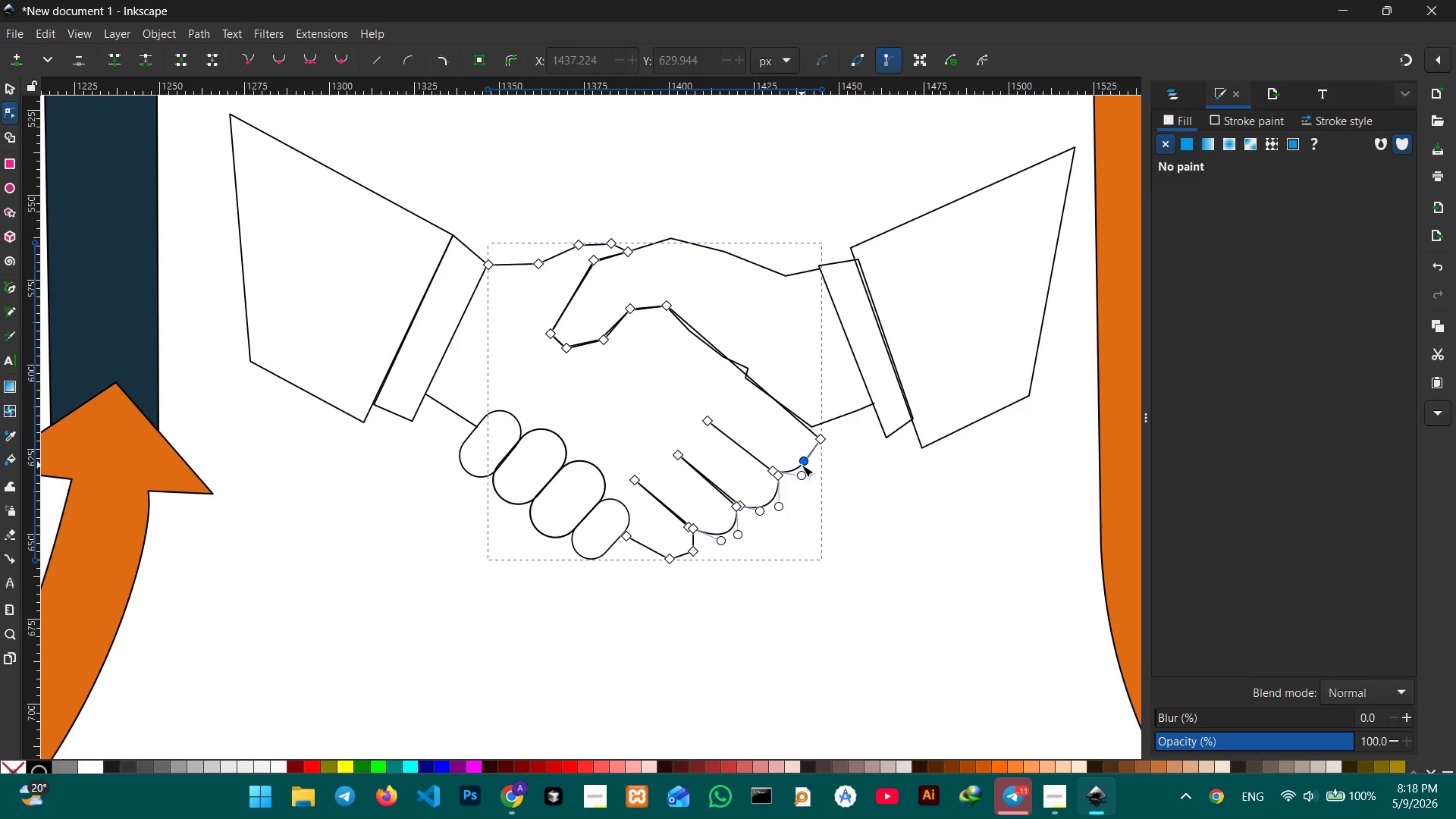 
left_click_drag(start_coordinate=[802, 465], to_coordinate=[817, 468])
 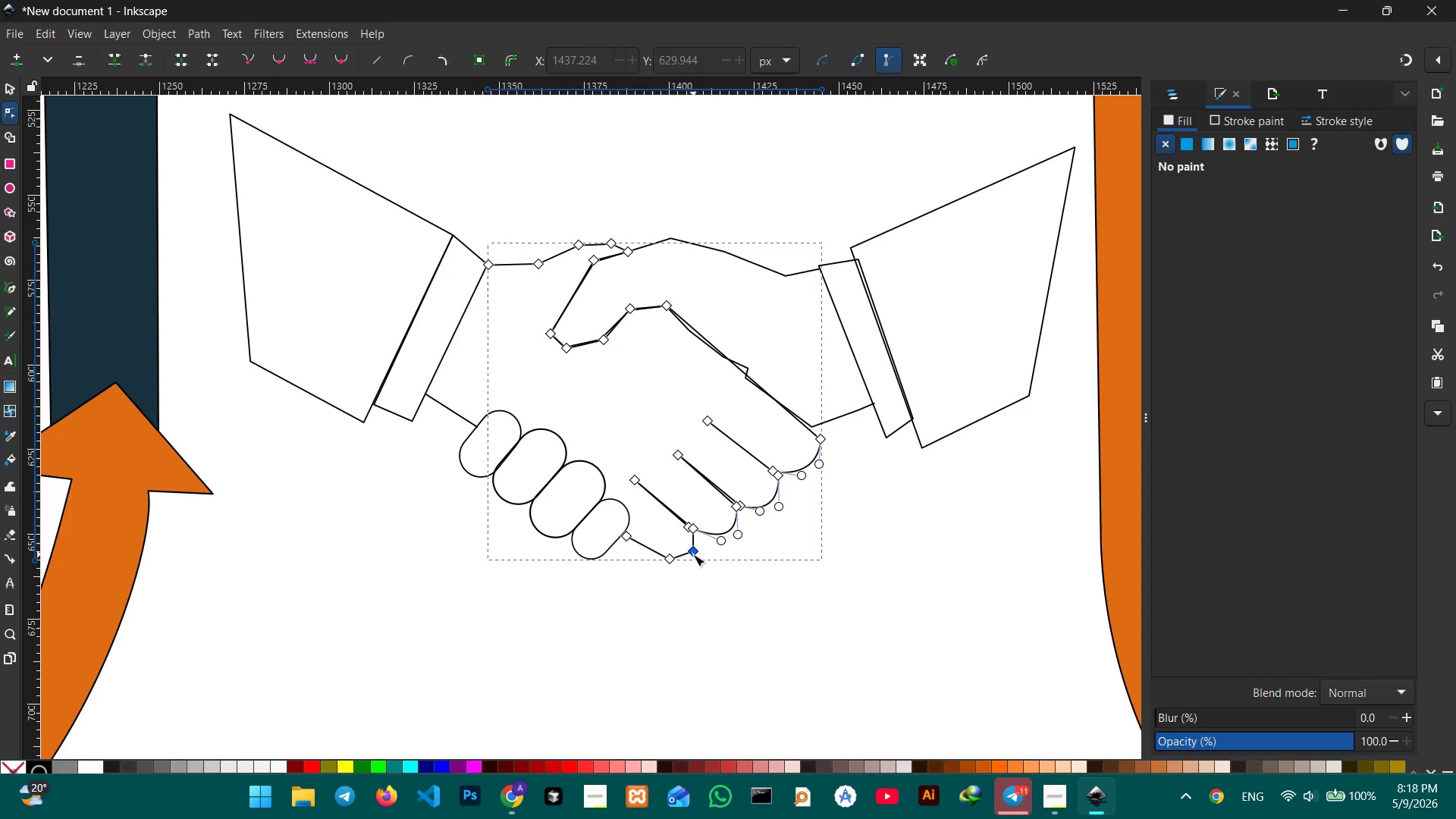 
left_click([693, 554])
 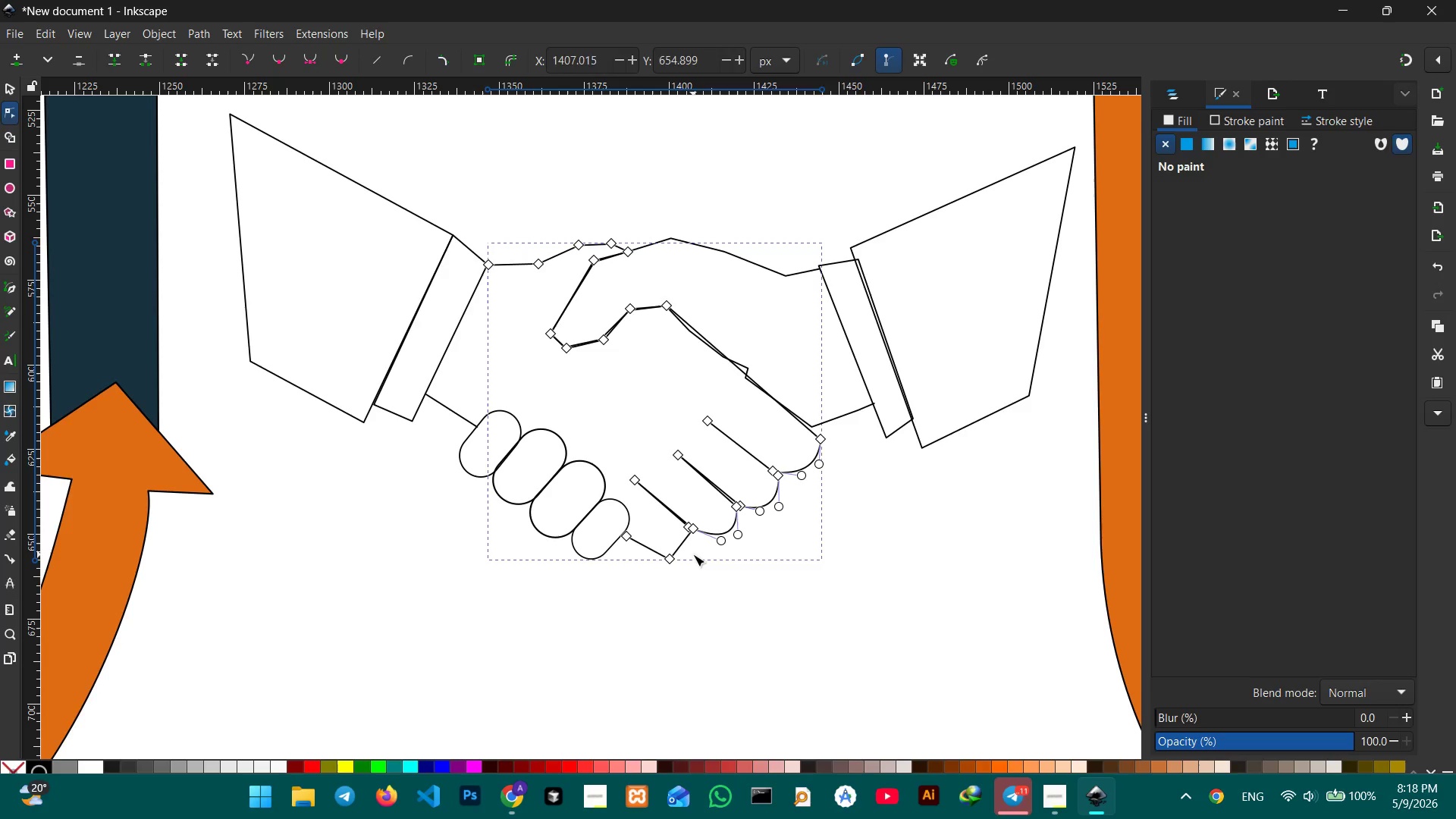 
key(Backspace)
 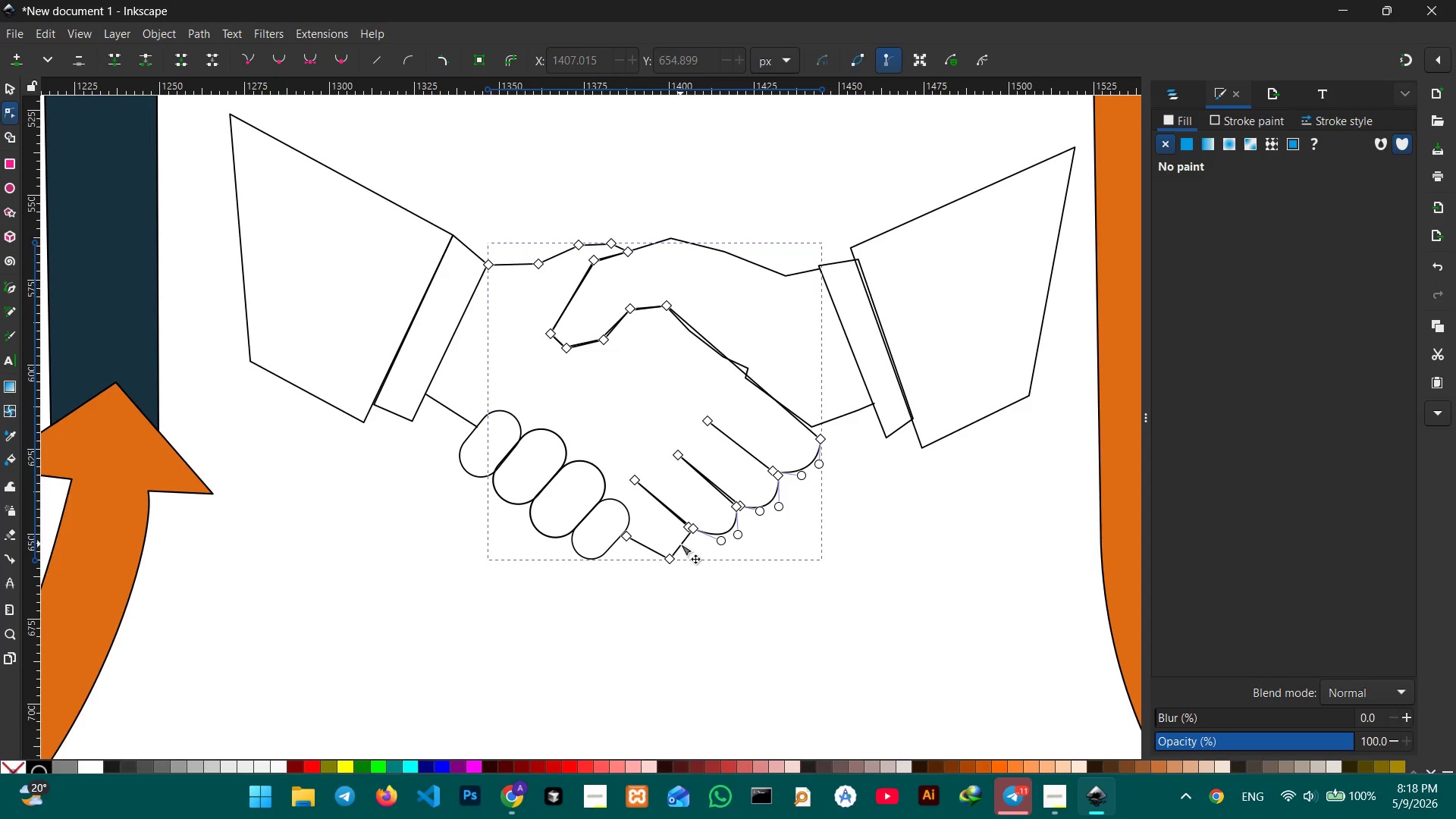 
left_click_drag(start_coordinate=[680, 544], to_coordinate=[695, 555])
 